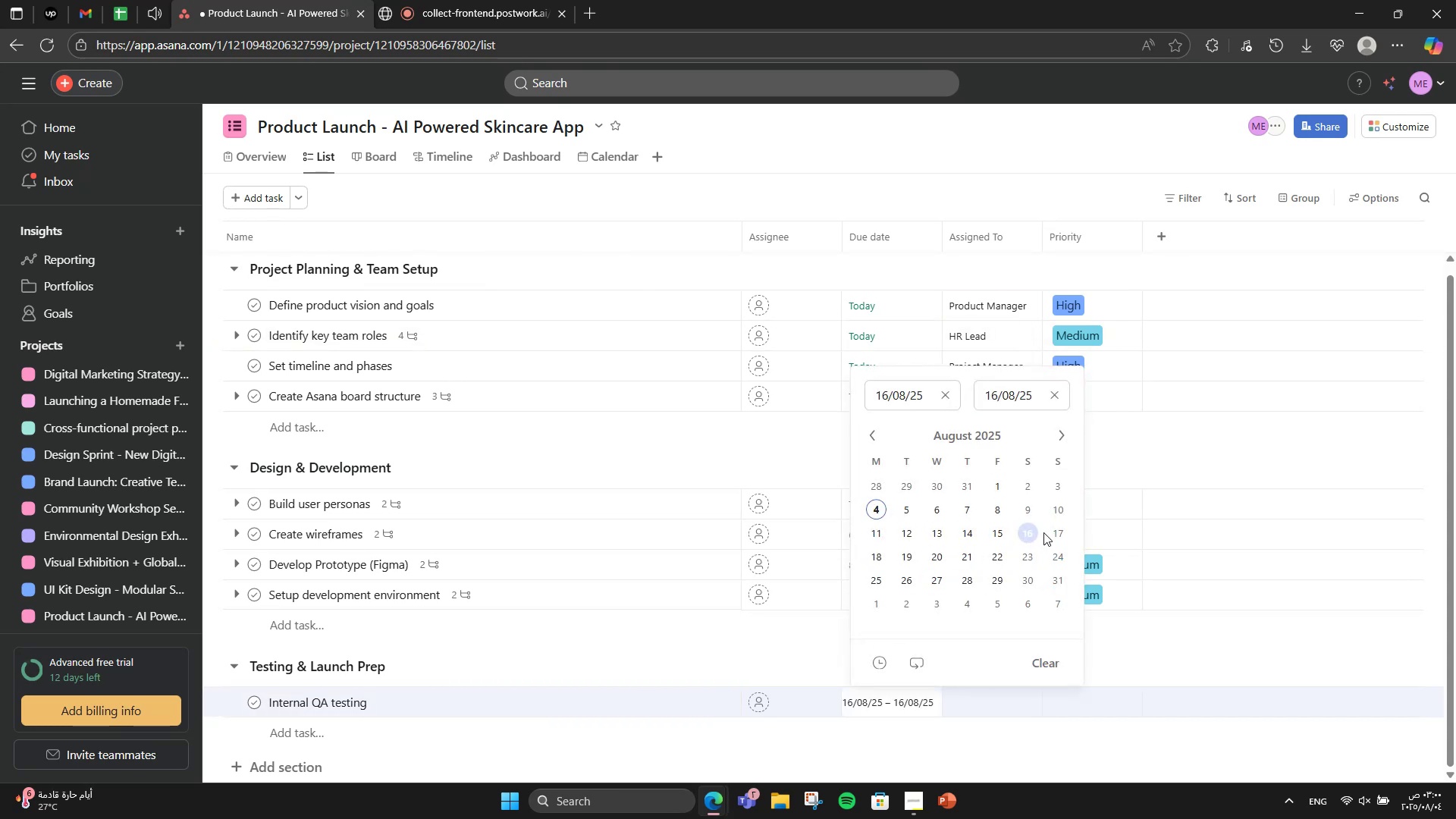 
left_click([1049, 532])
 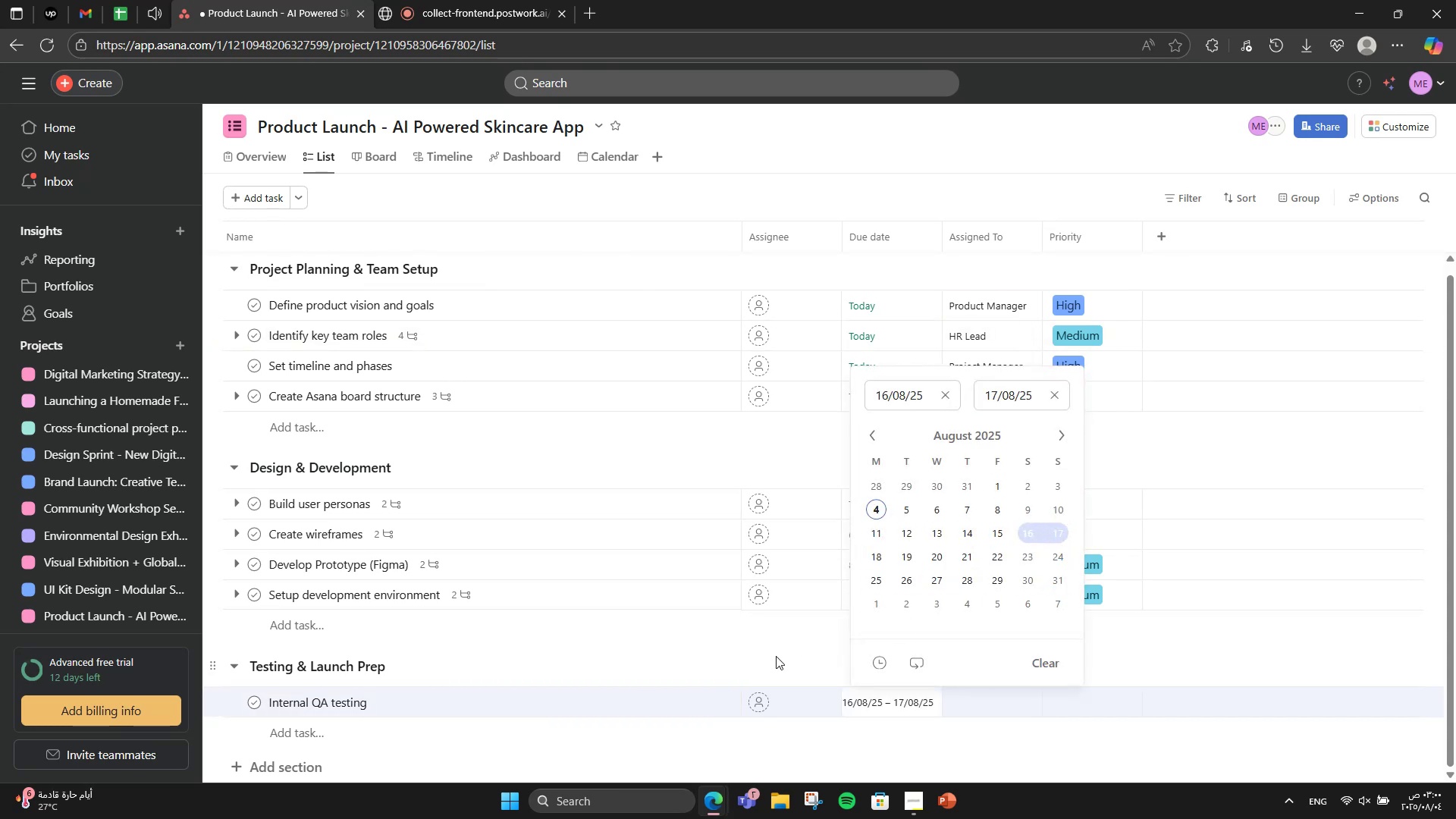 
left_click([761, 656])
 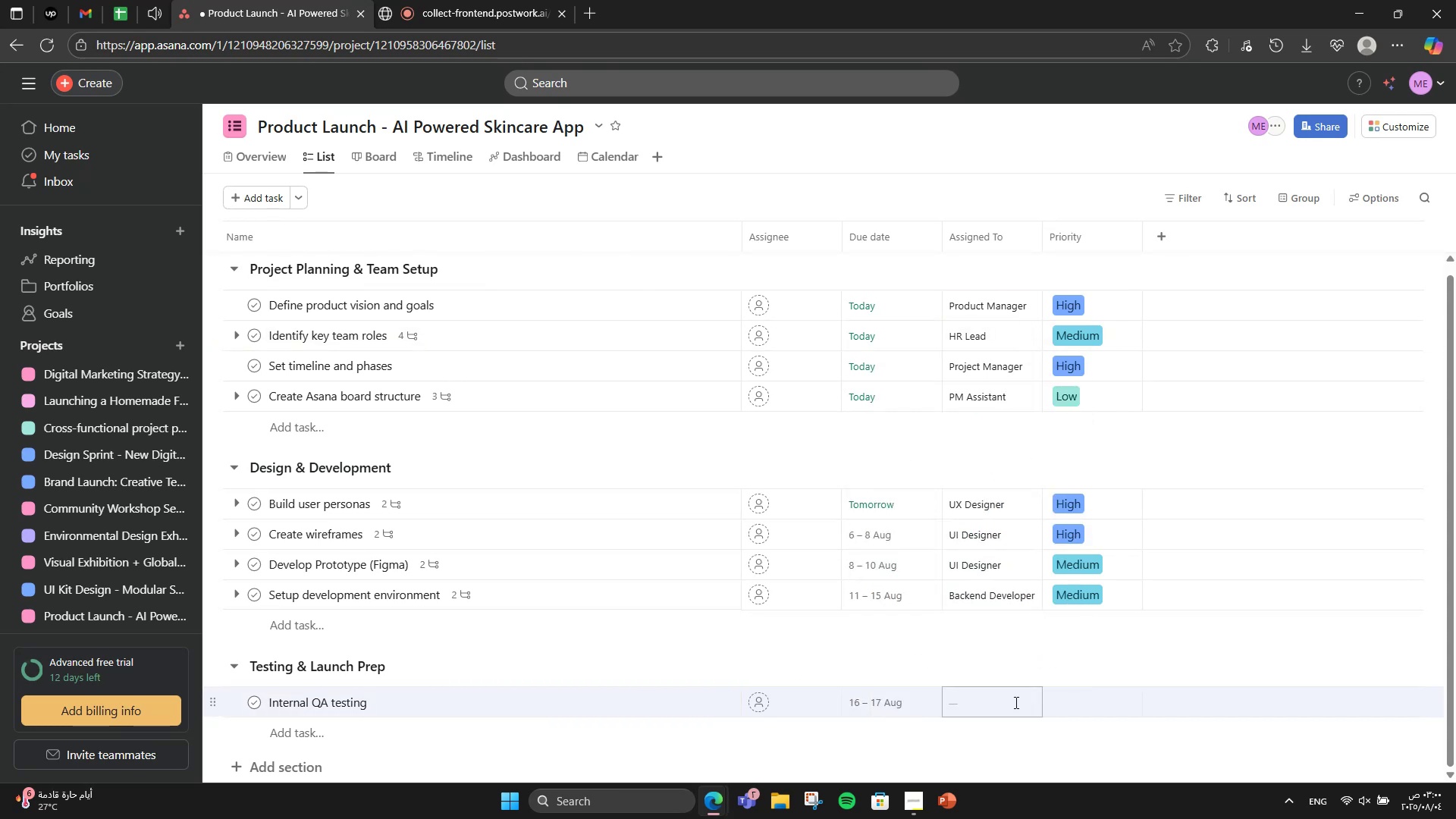 
left_click([1015, 702])
 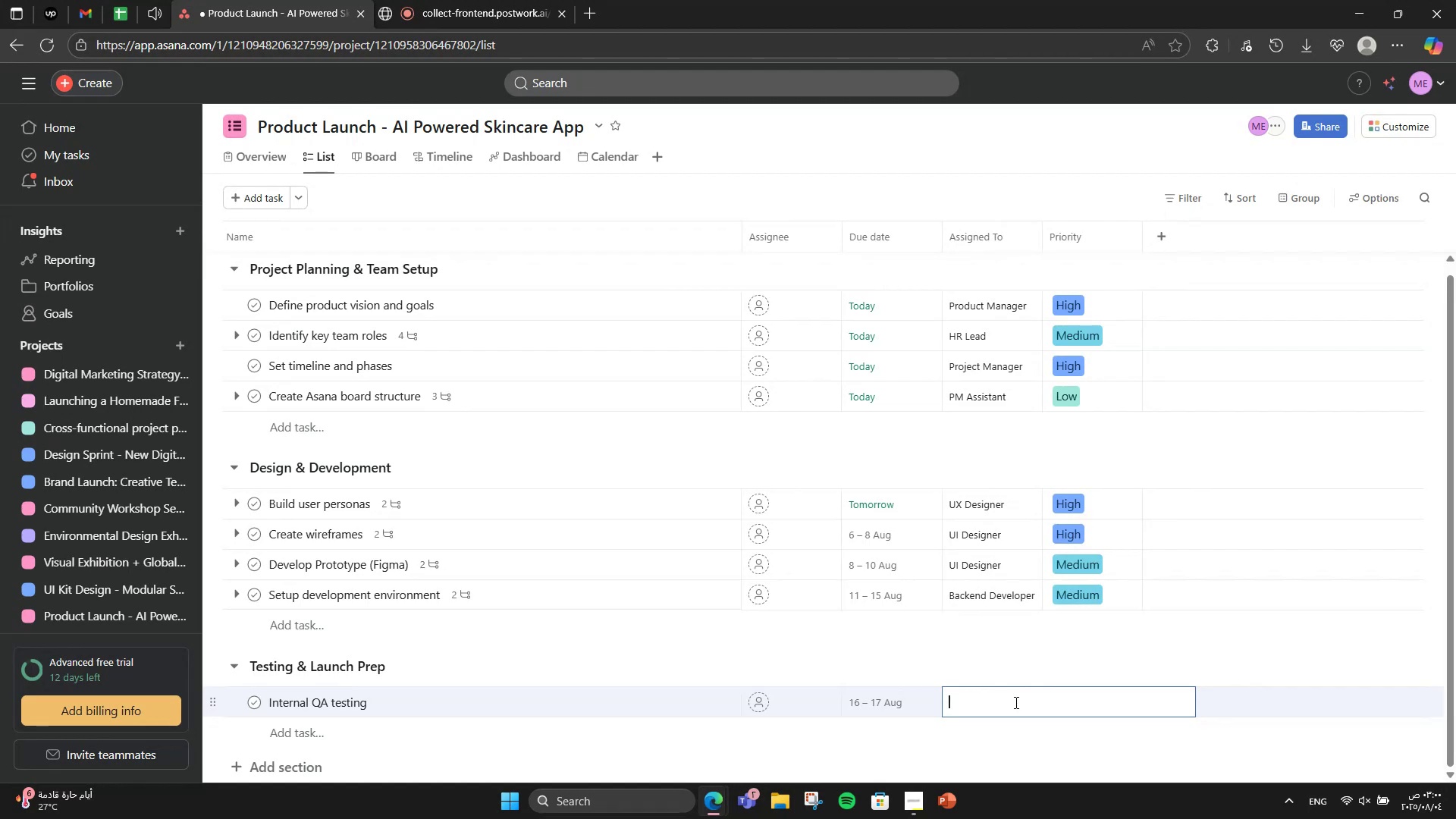 
wait(8.29)
 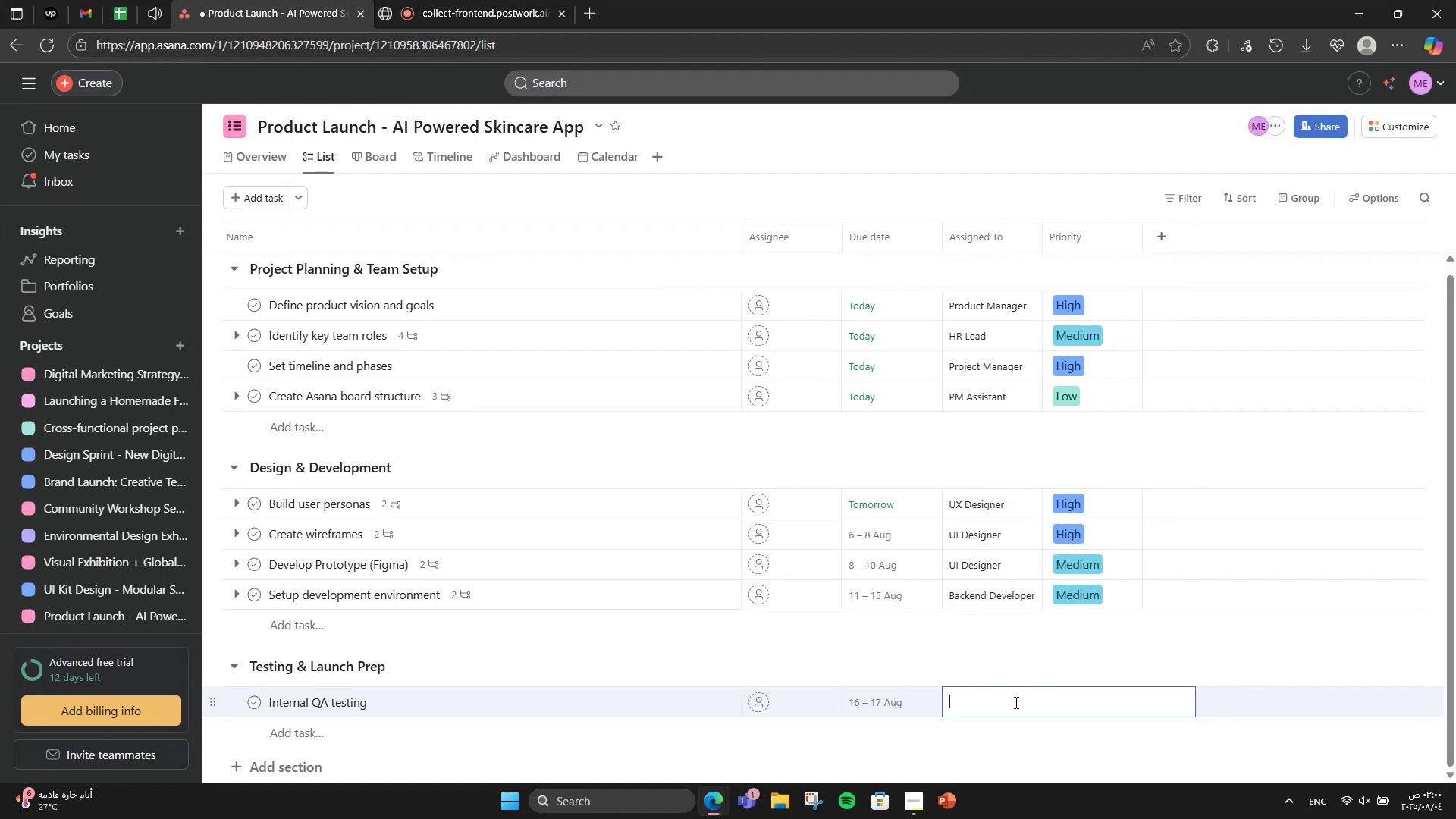 
type(QA Lead)
 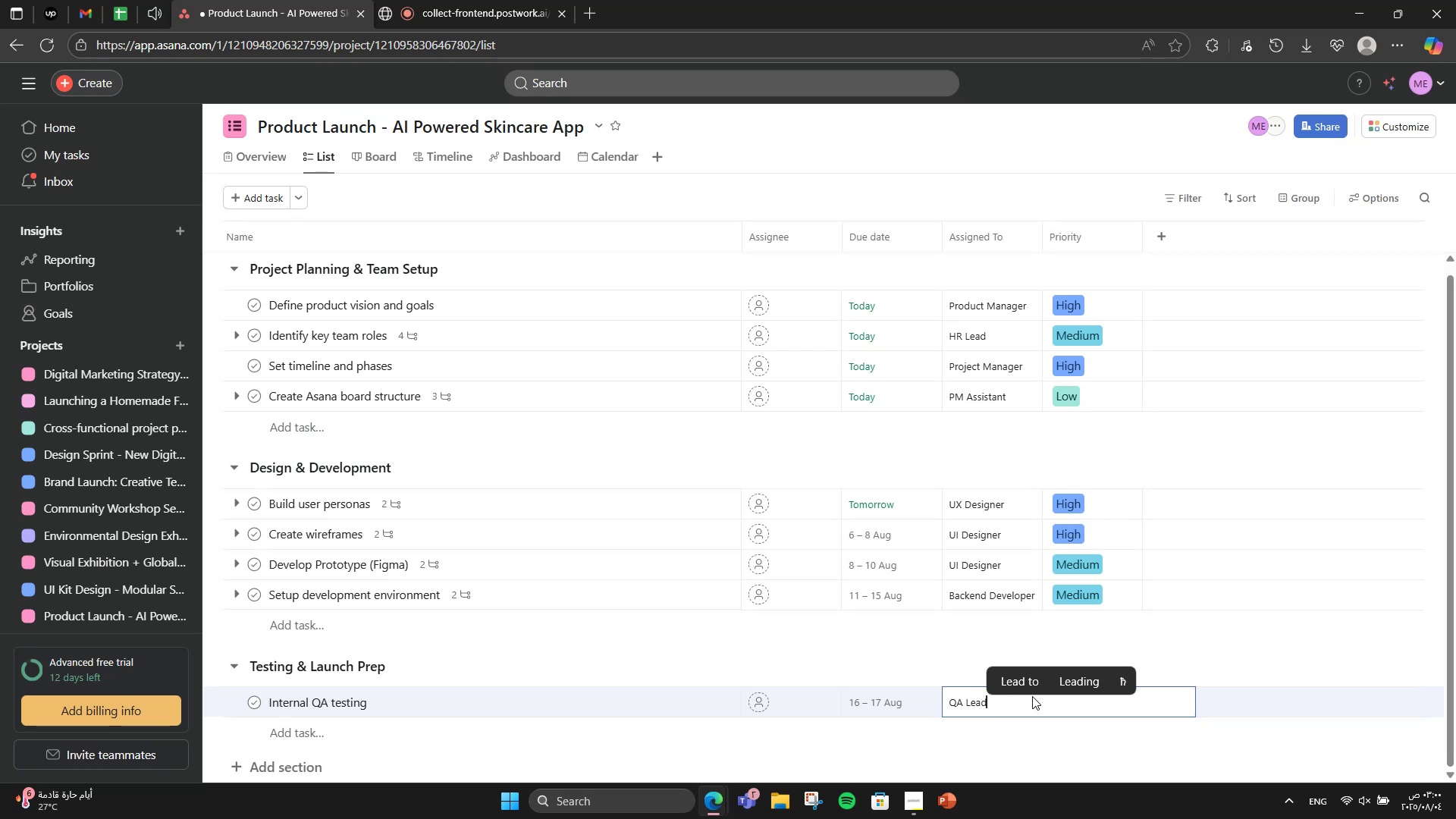 
left_click([1061, 635])
 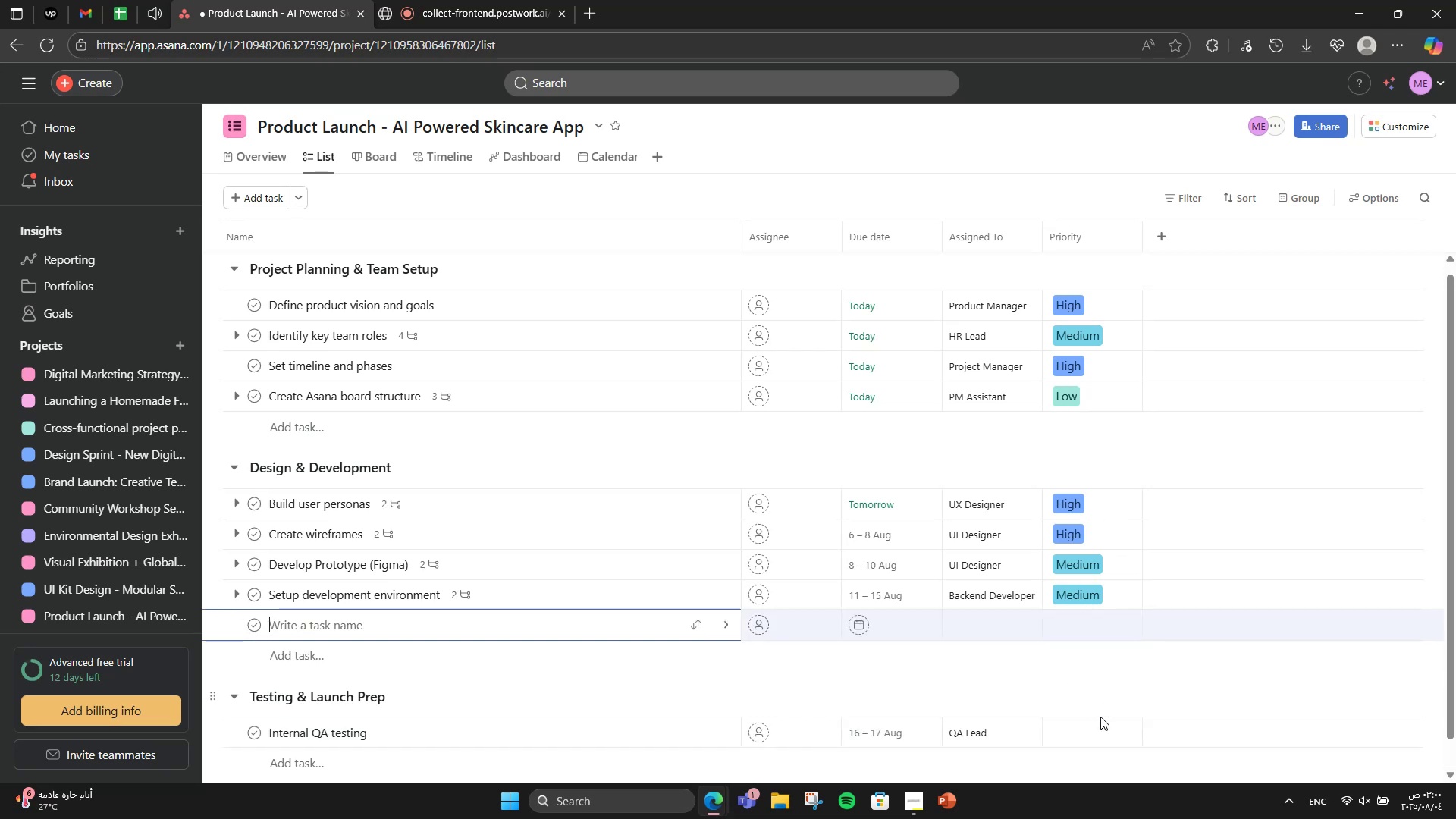 
left_click([1100, 725])
 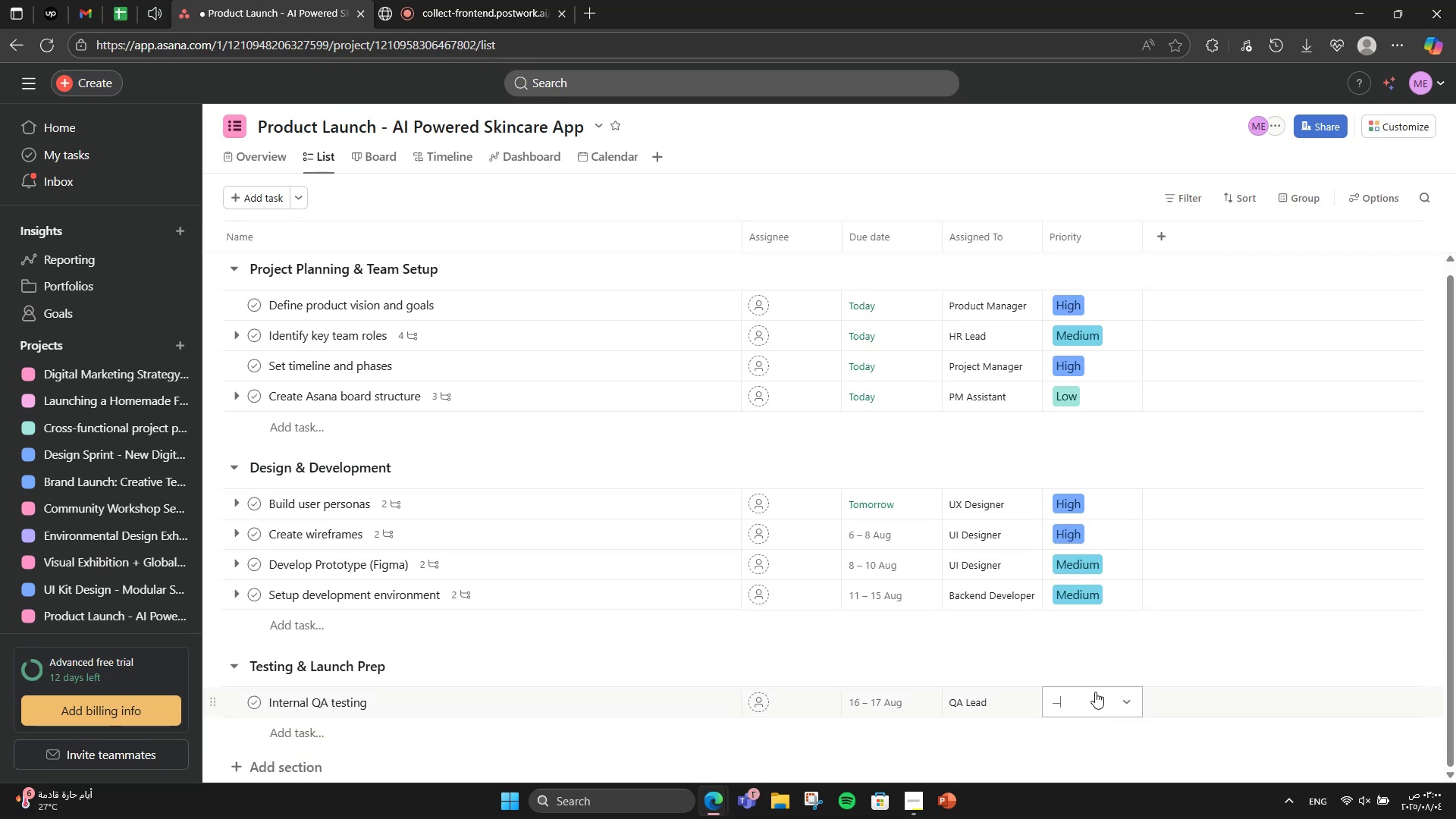 
left_click([1095, 692])
 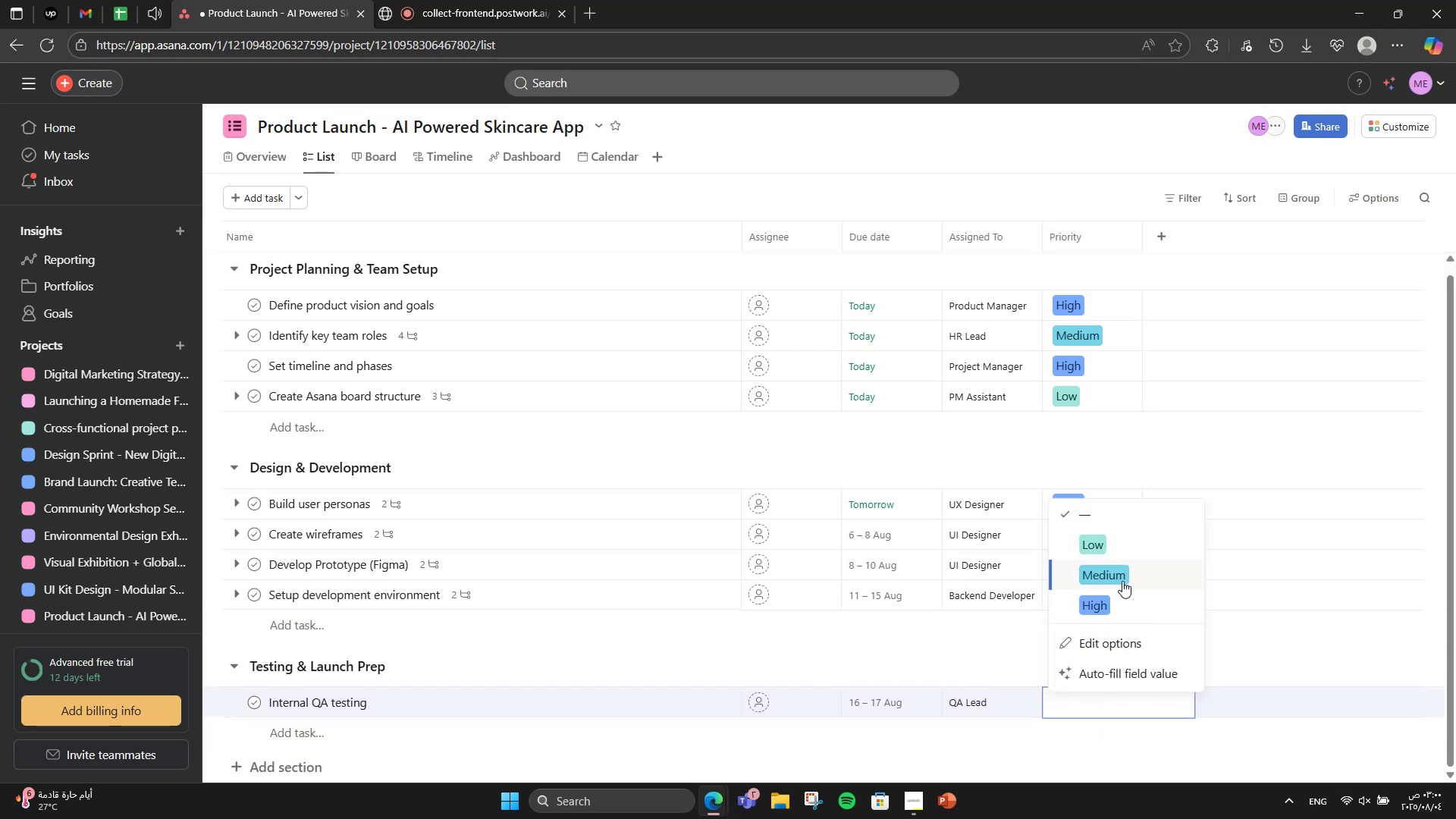 
left_click([1121, 595])
 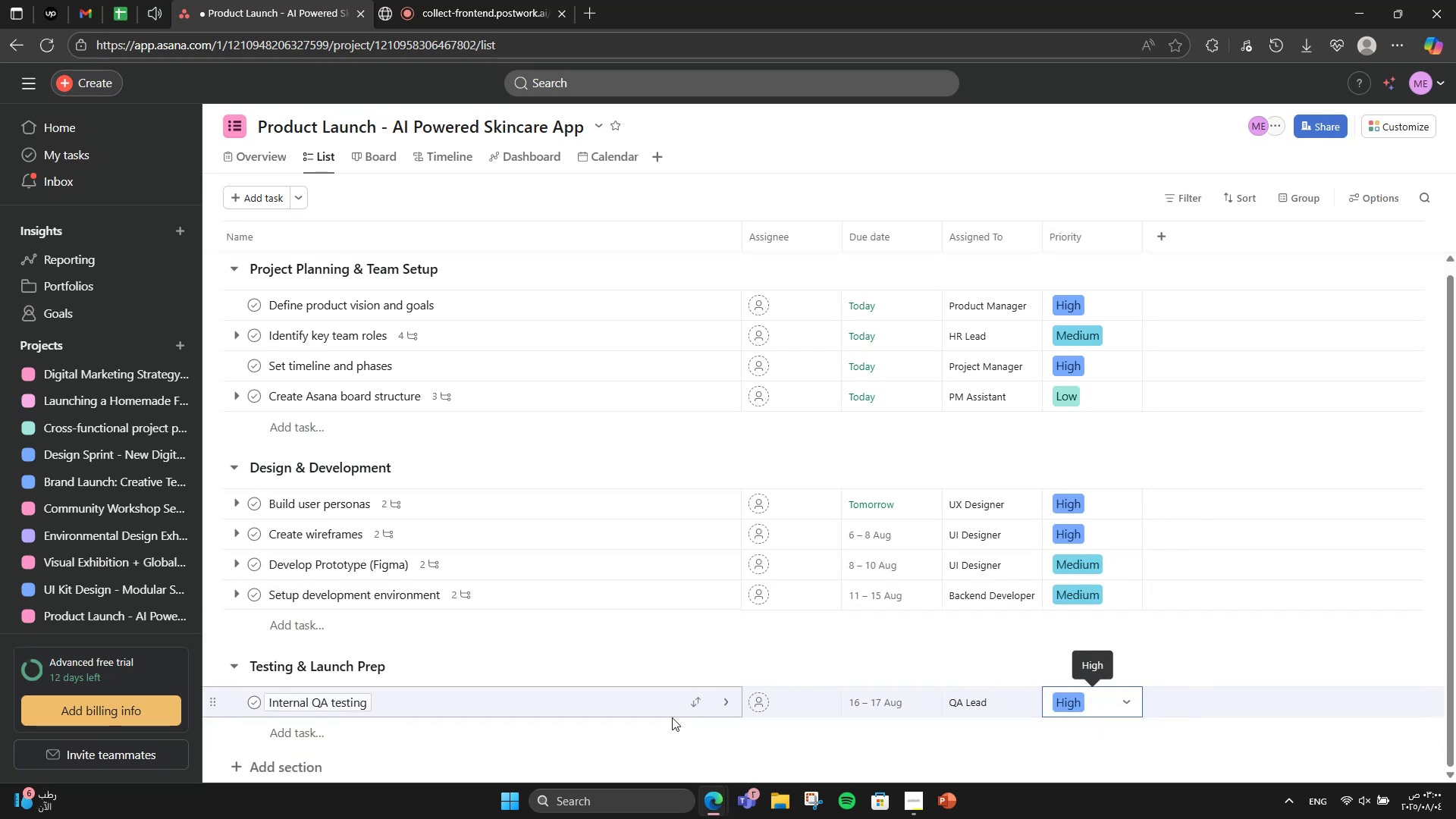 
left_click([603, 701])
 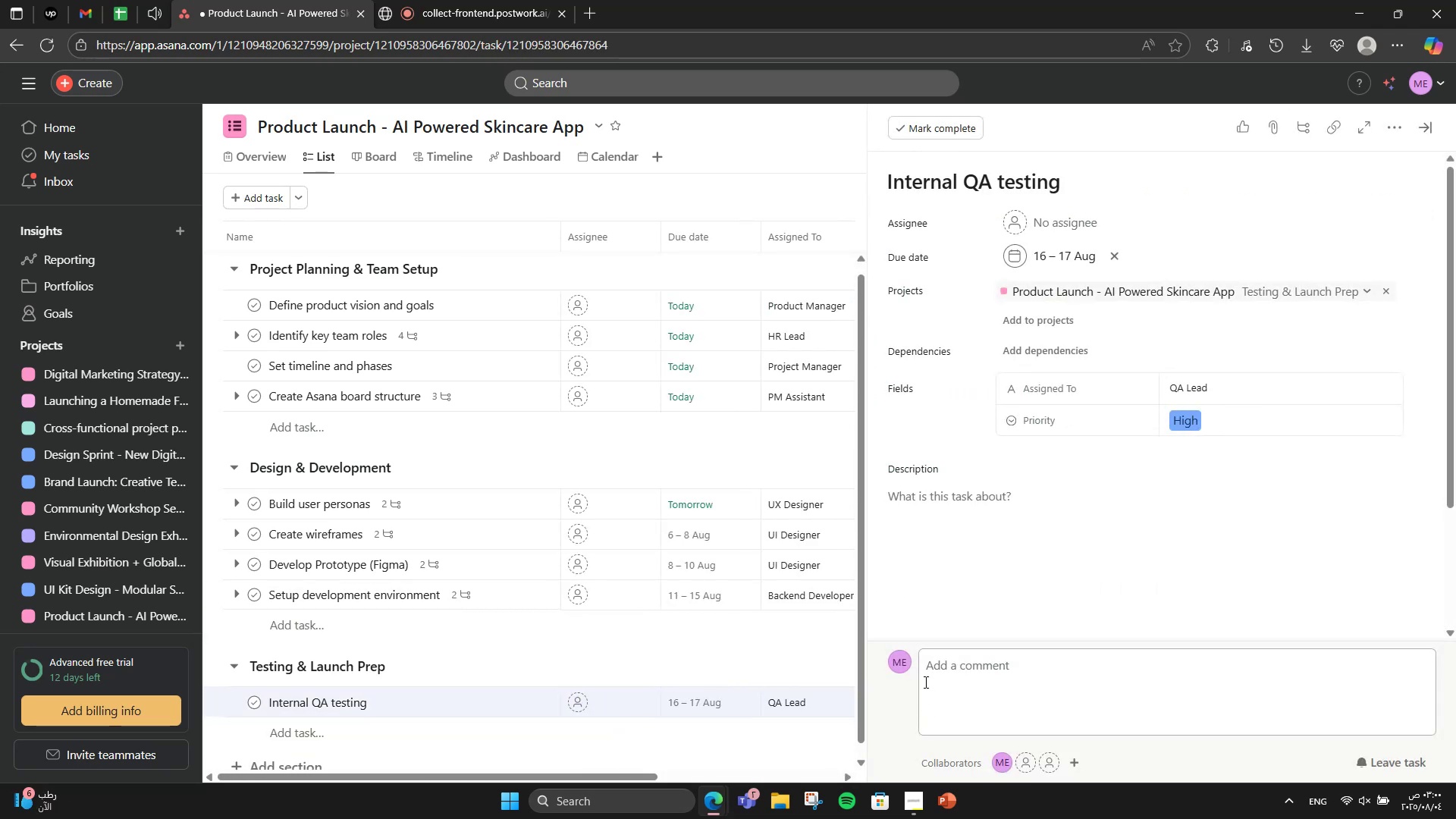 
double_click([914, 468])
 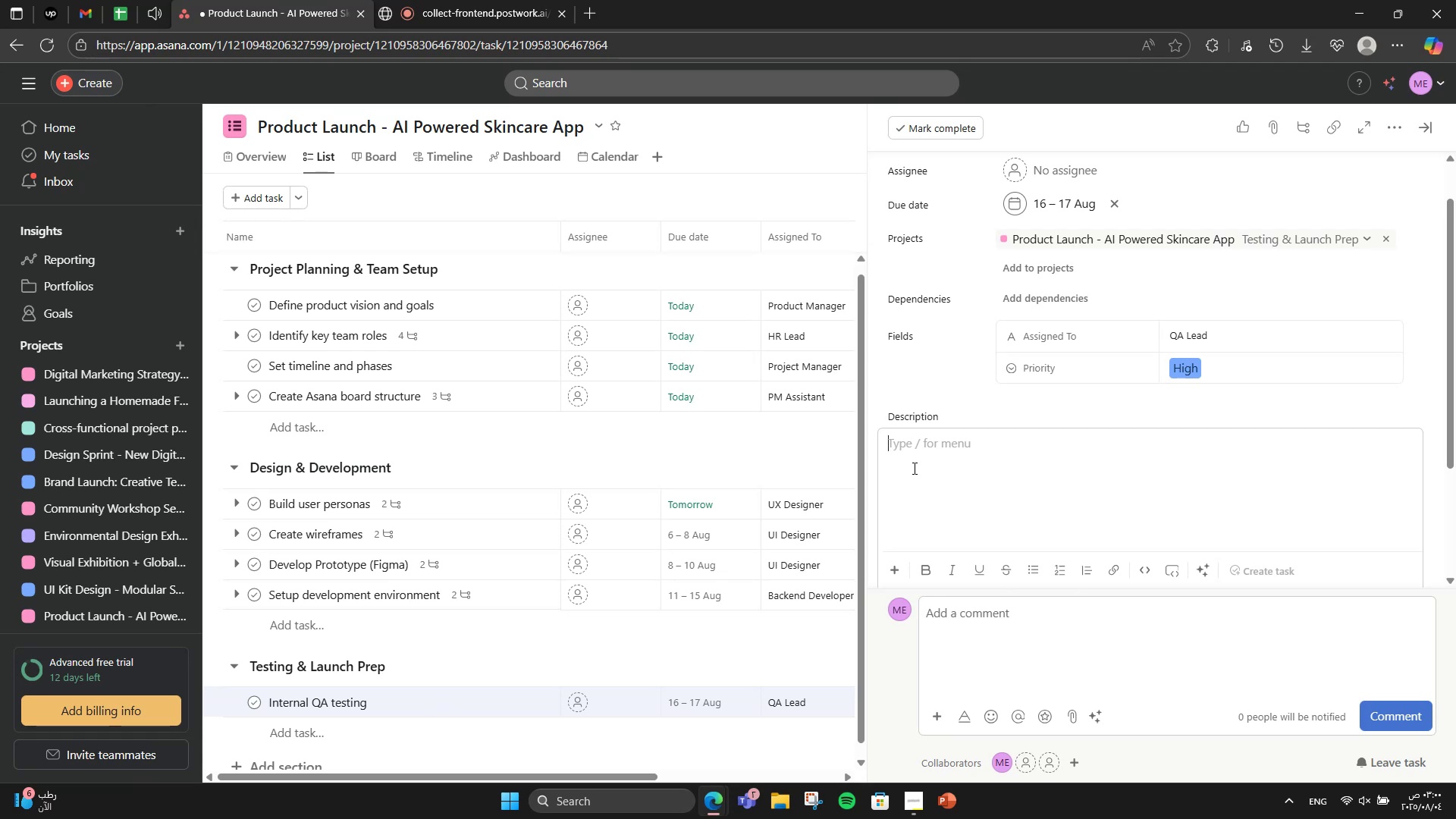 
type(Ensure MVP is functions)
key(Backspace)
type(al)
 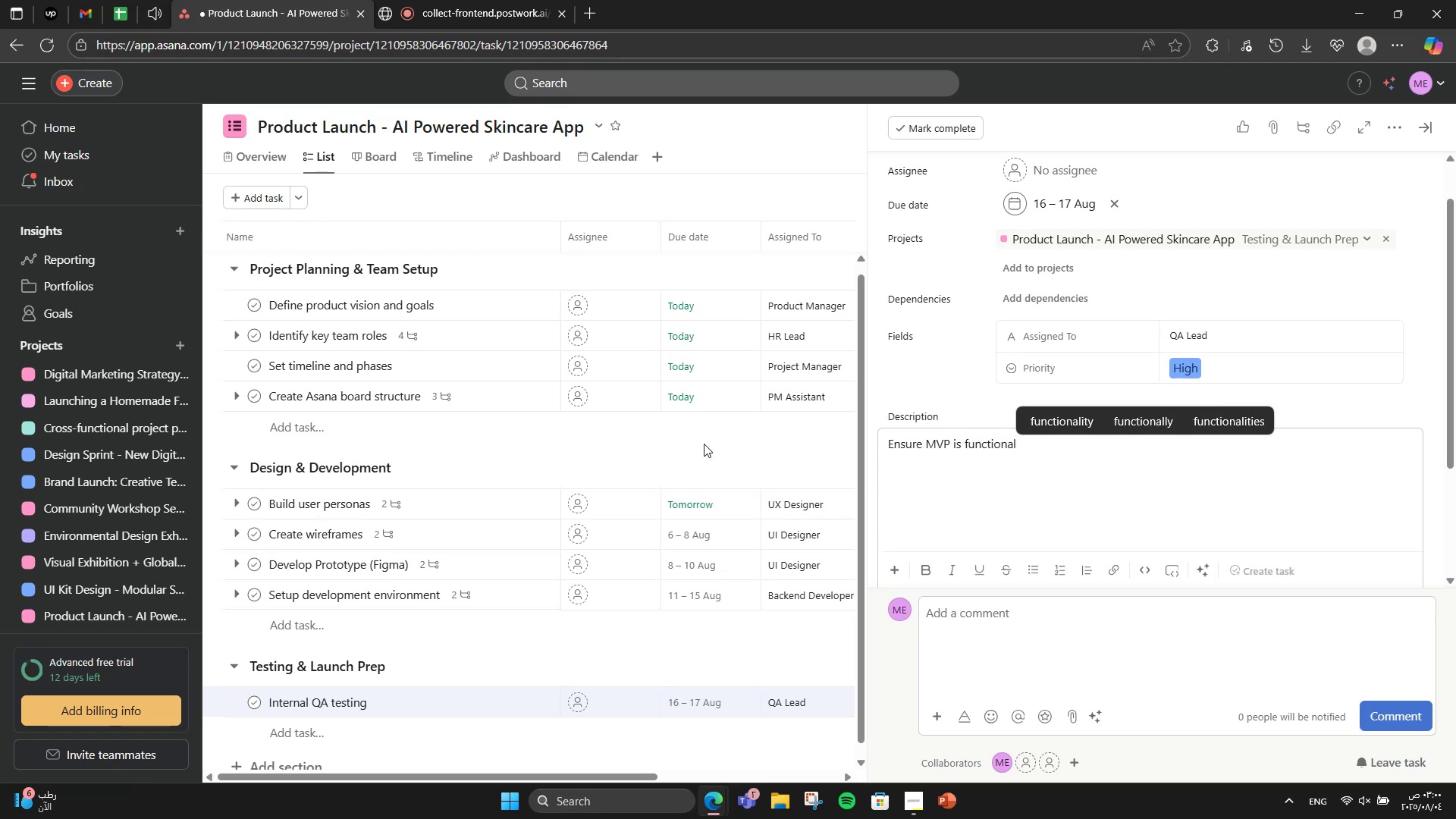 
scroll: coordinate [1063, 554], scroll_direction: down, amount: 3.0
 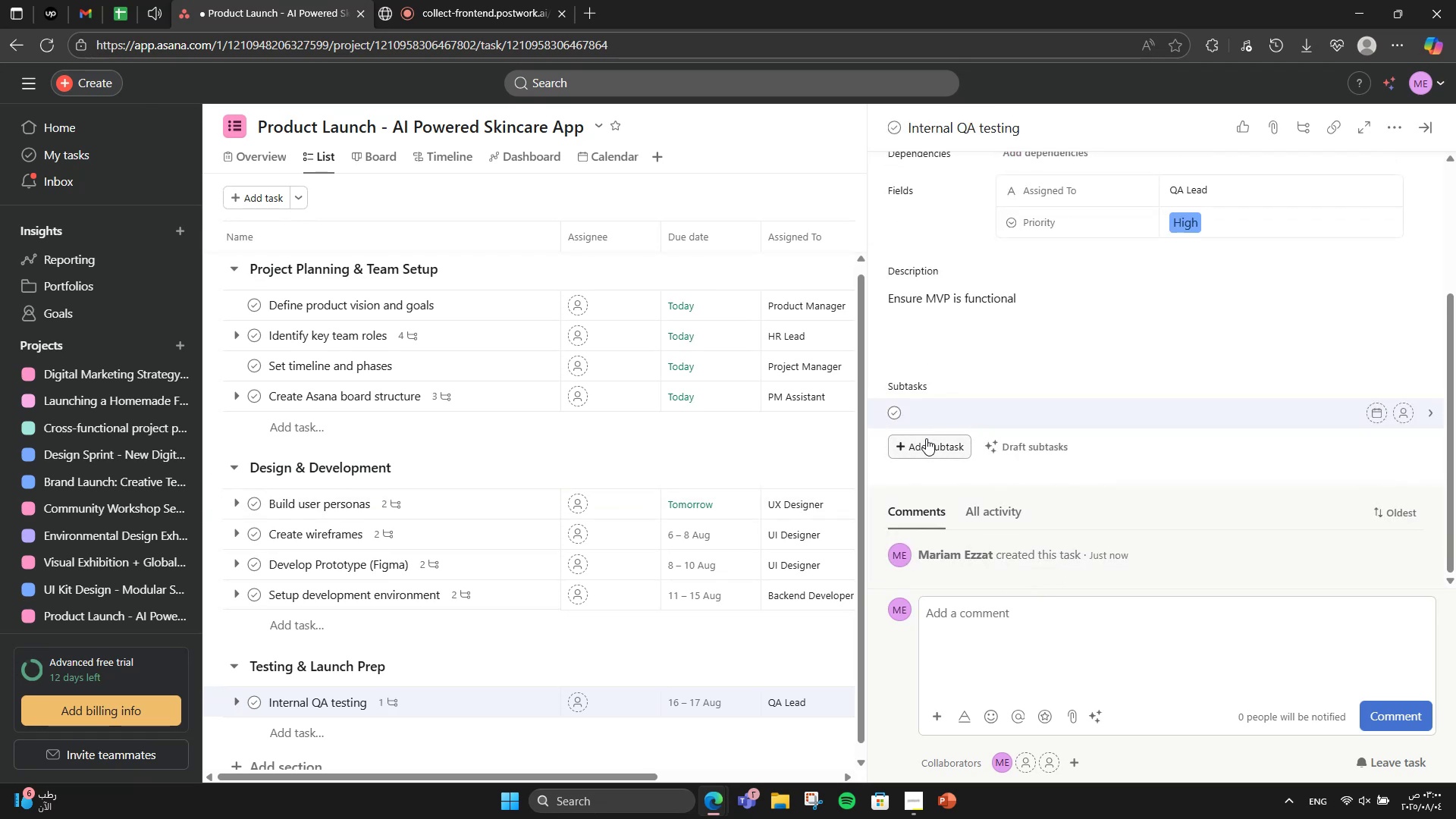 
type(Check flows)
 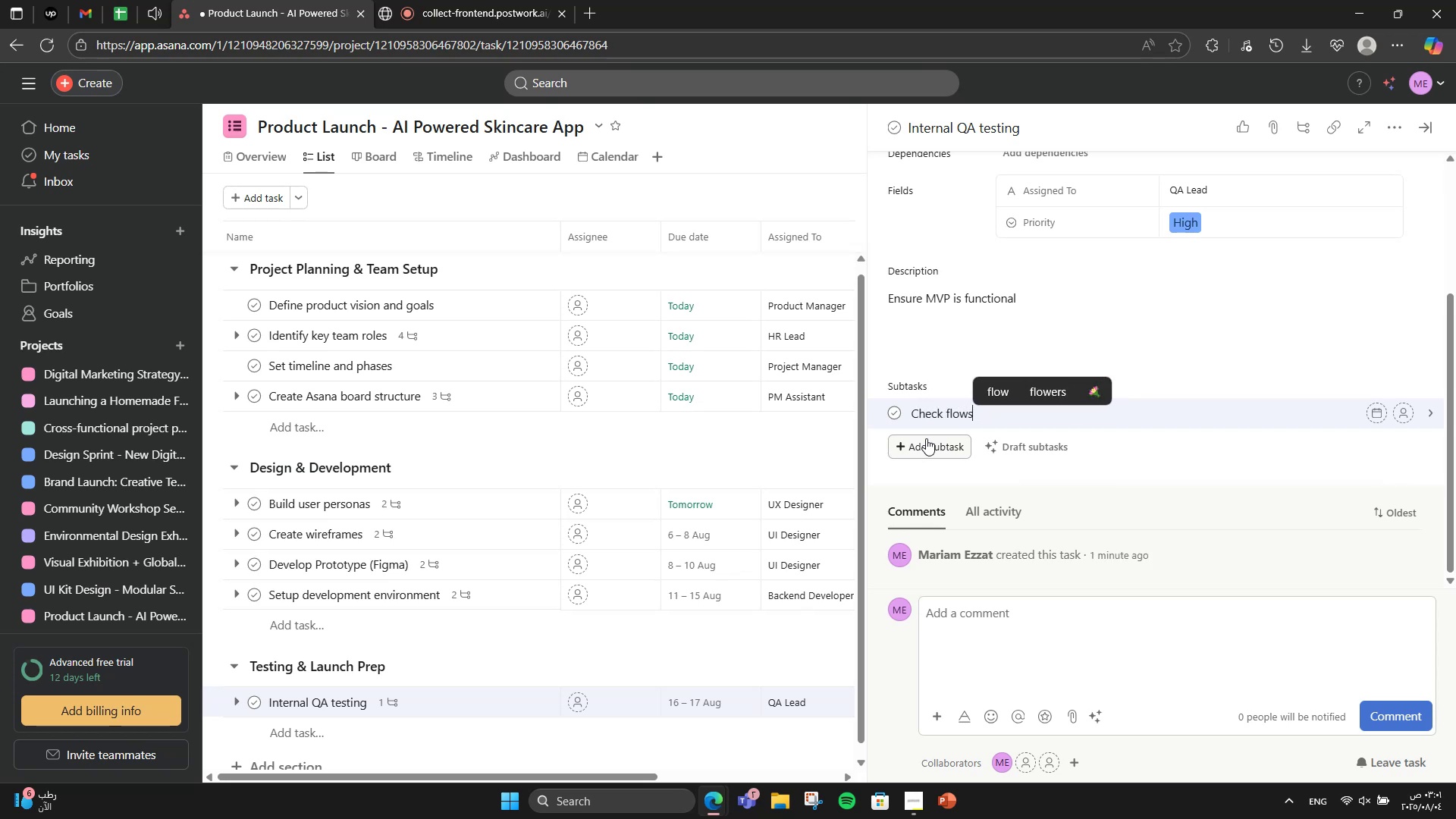 
key(Enter)
 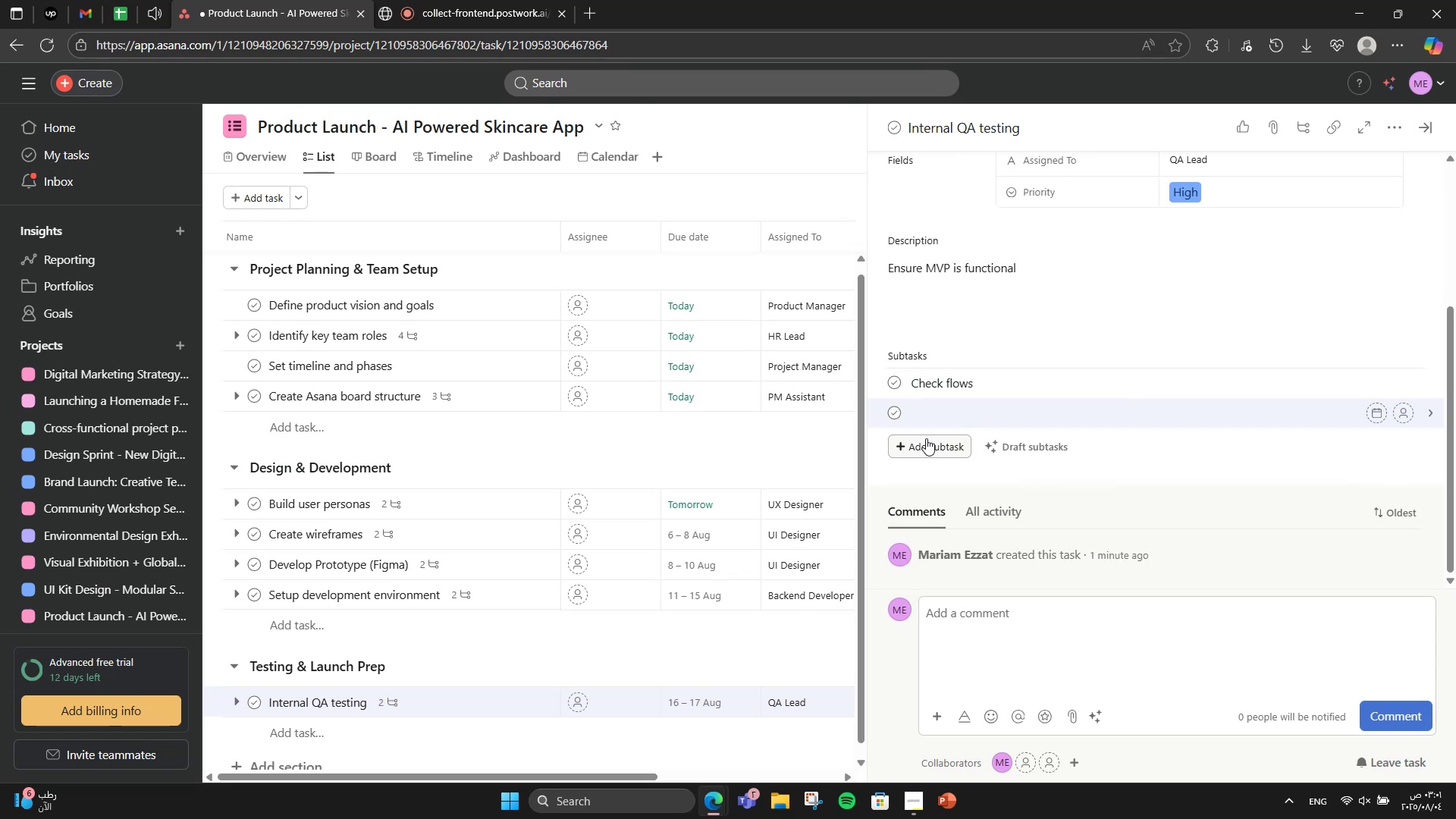 
type(Blug )
key(Backspace)
key(Backspace)
key(Backspace)
key(Backspace)
type(ug report)
 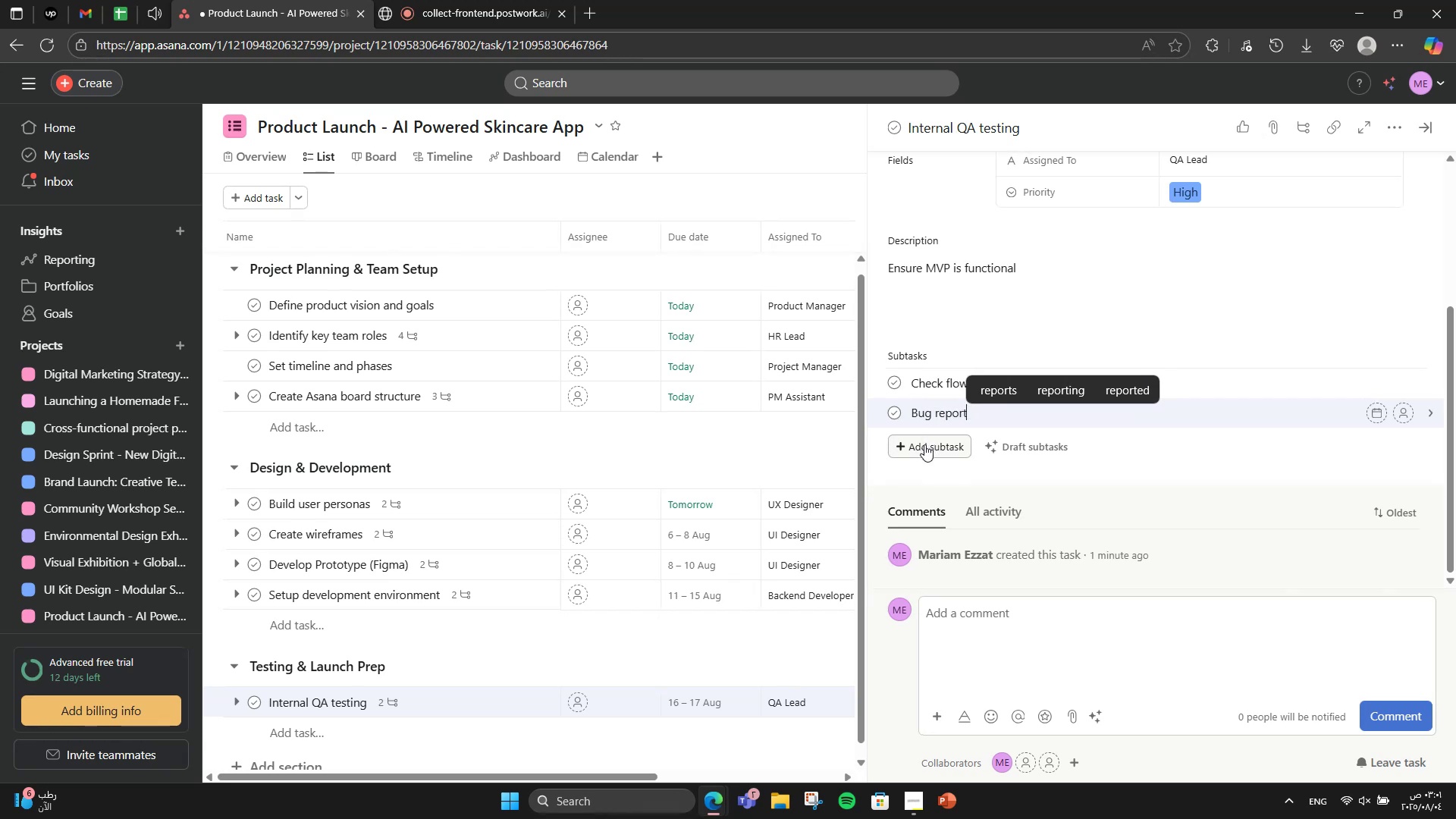 
left_click([794, 450])
 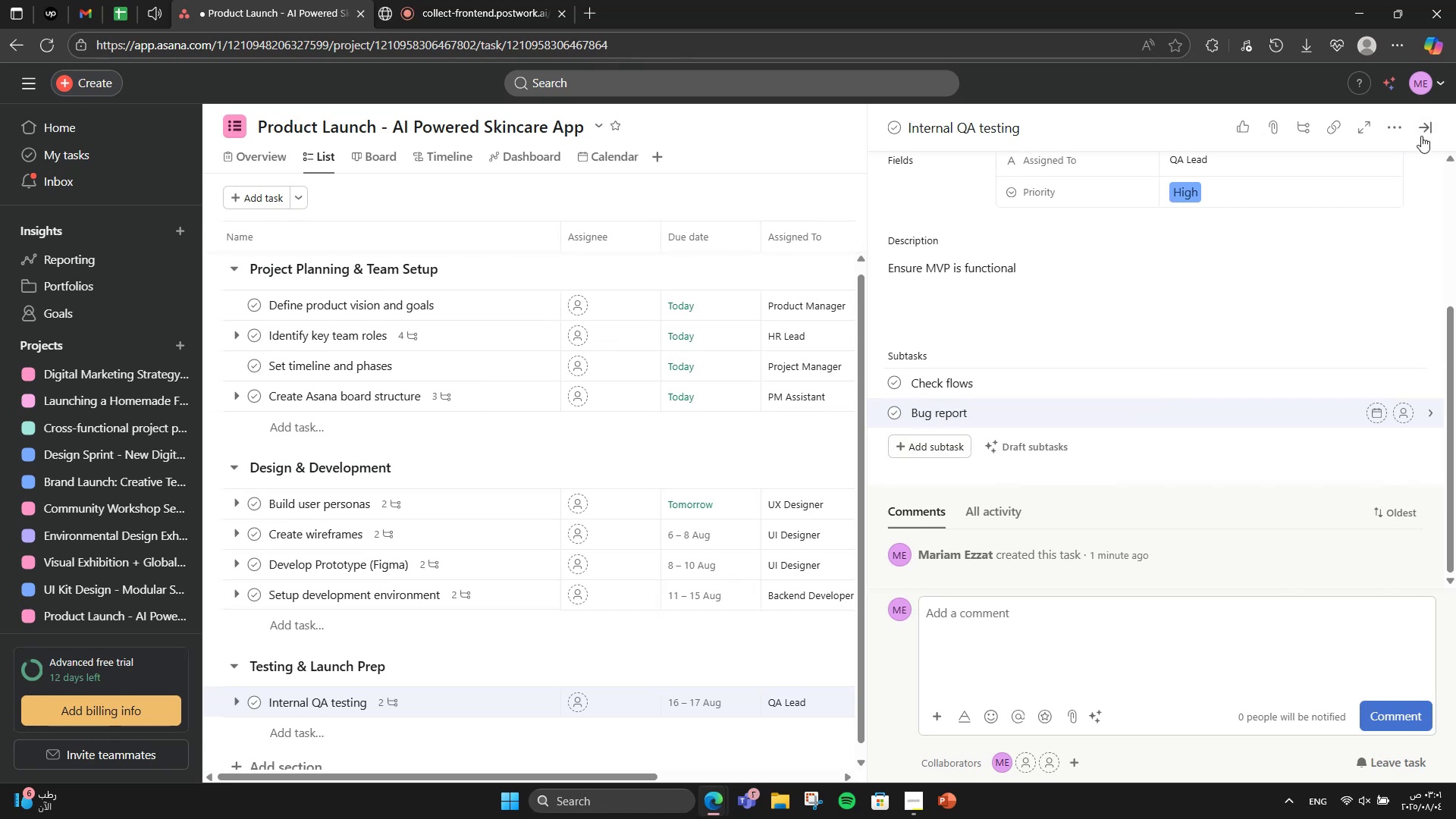 
left_click([1428, 130])
 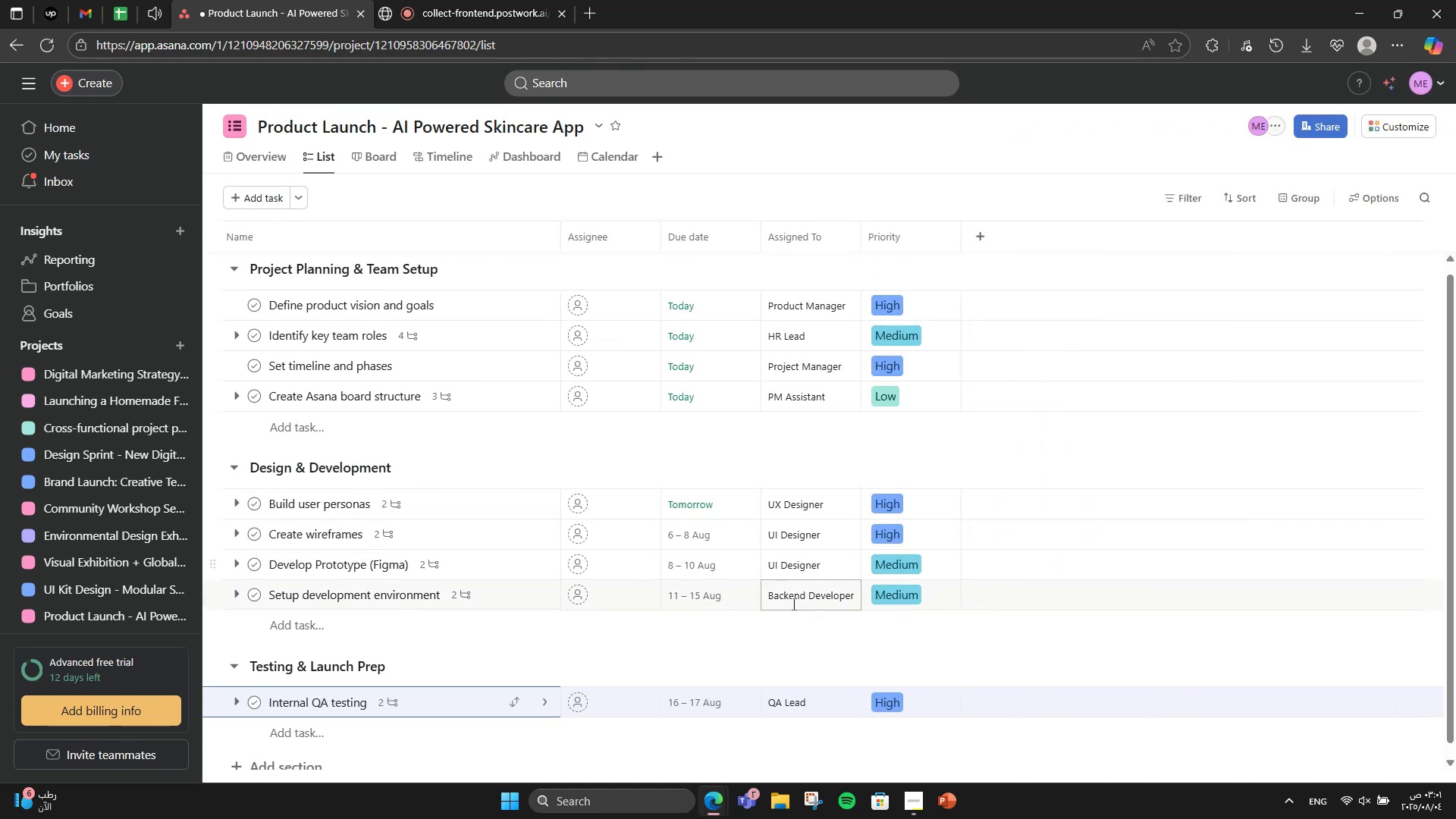 
scroll: coordinate [817, 661], scroll_direction: down, amount: 2.0
 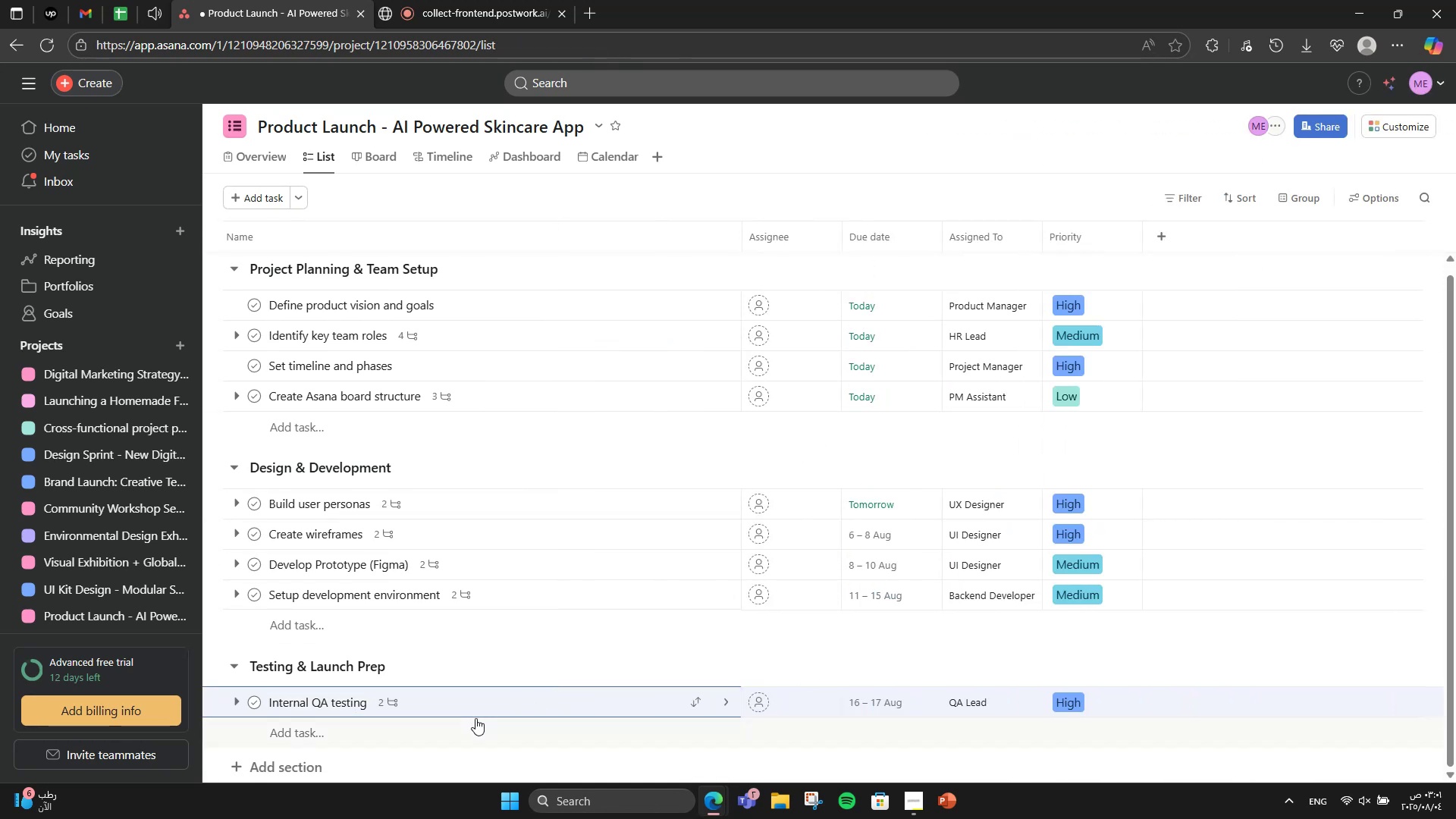 
left_click([450, 722])
 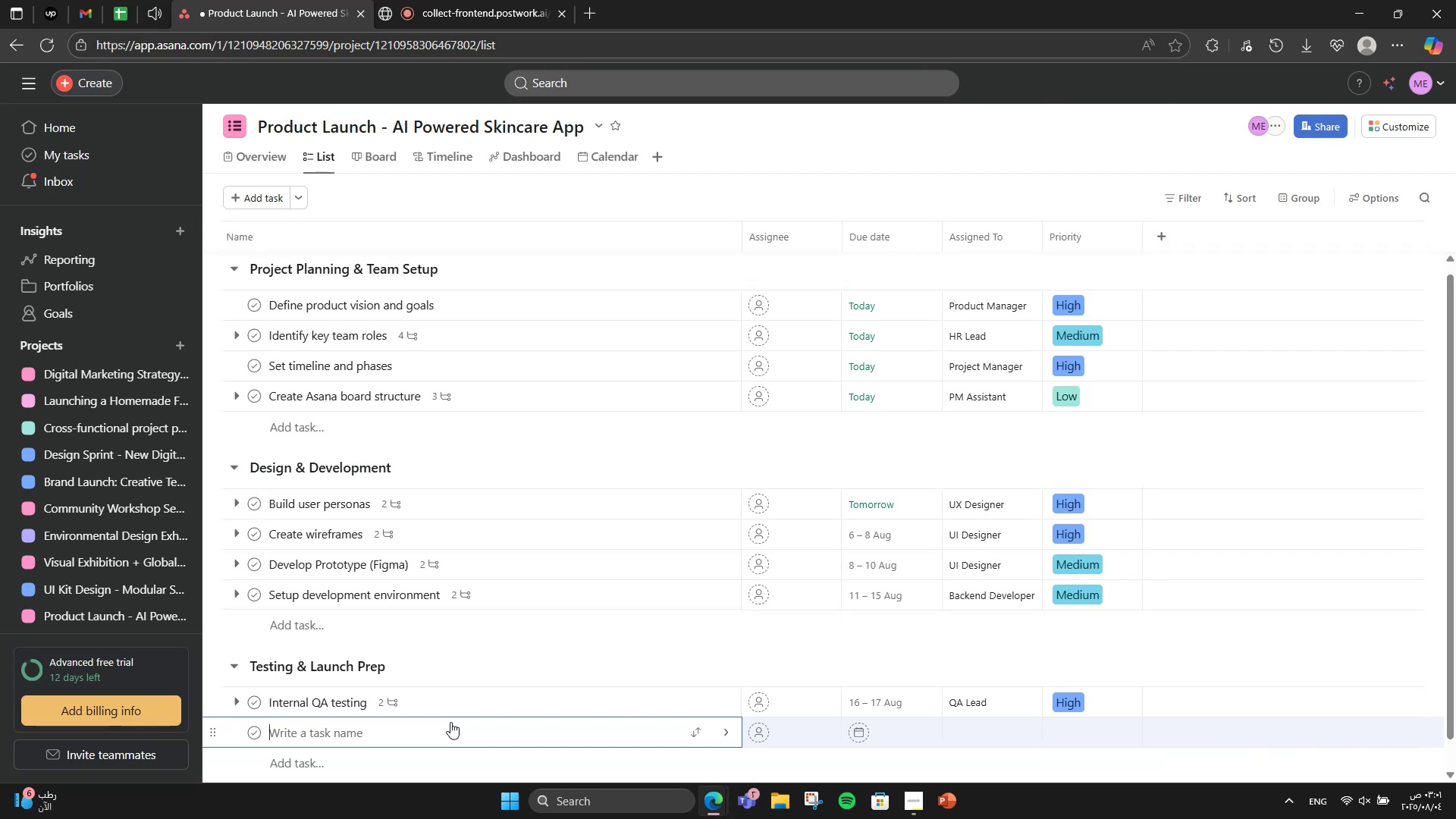 
type(Feed )
key(Backspace)
type(back from 5 testers)
 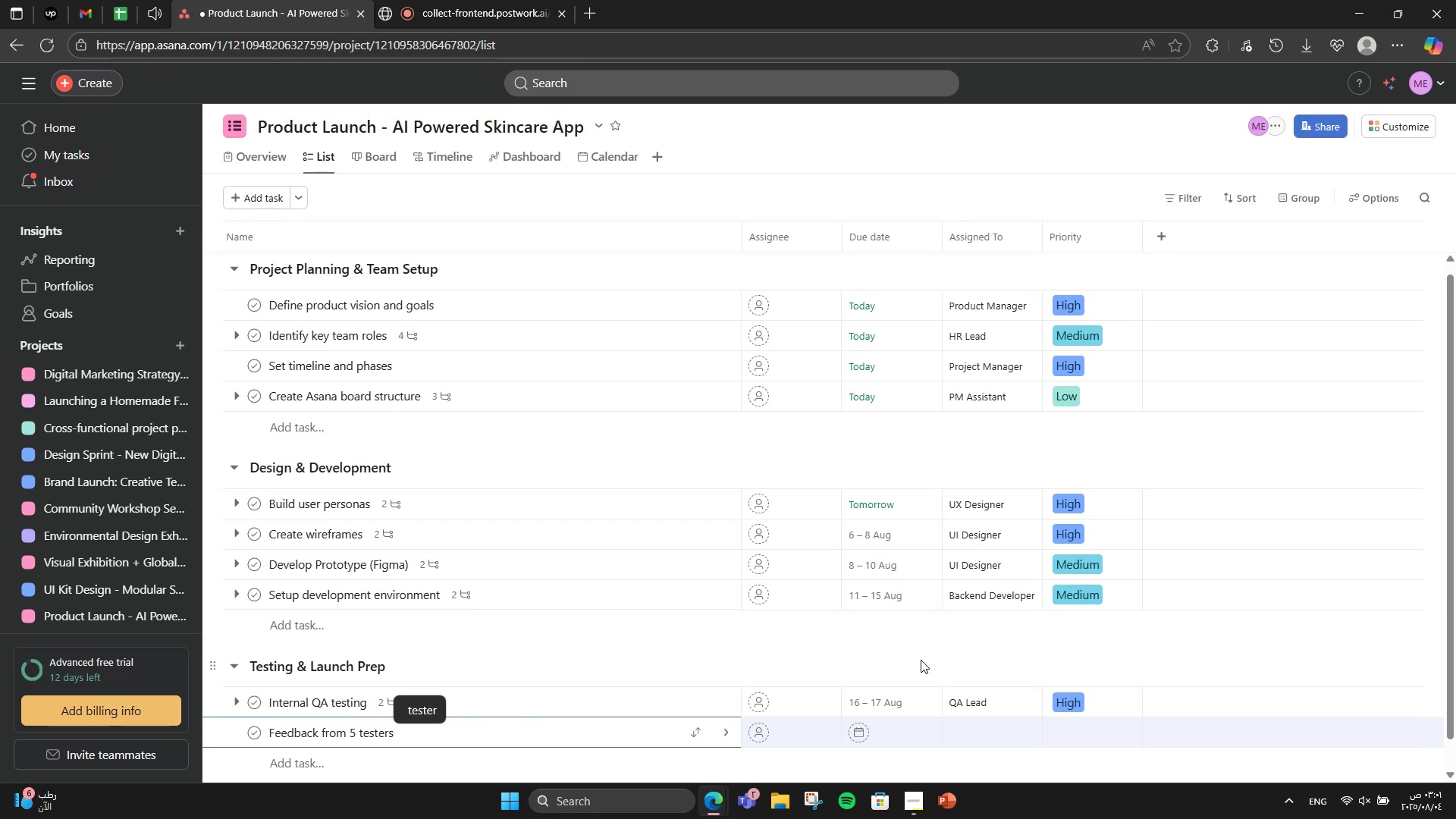 
scroll: coordinate [724, 634], scroll_direction: down, amount: 3.0
 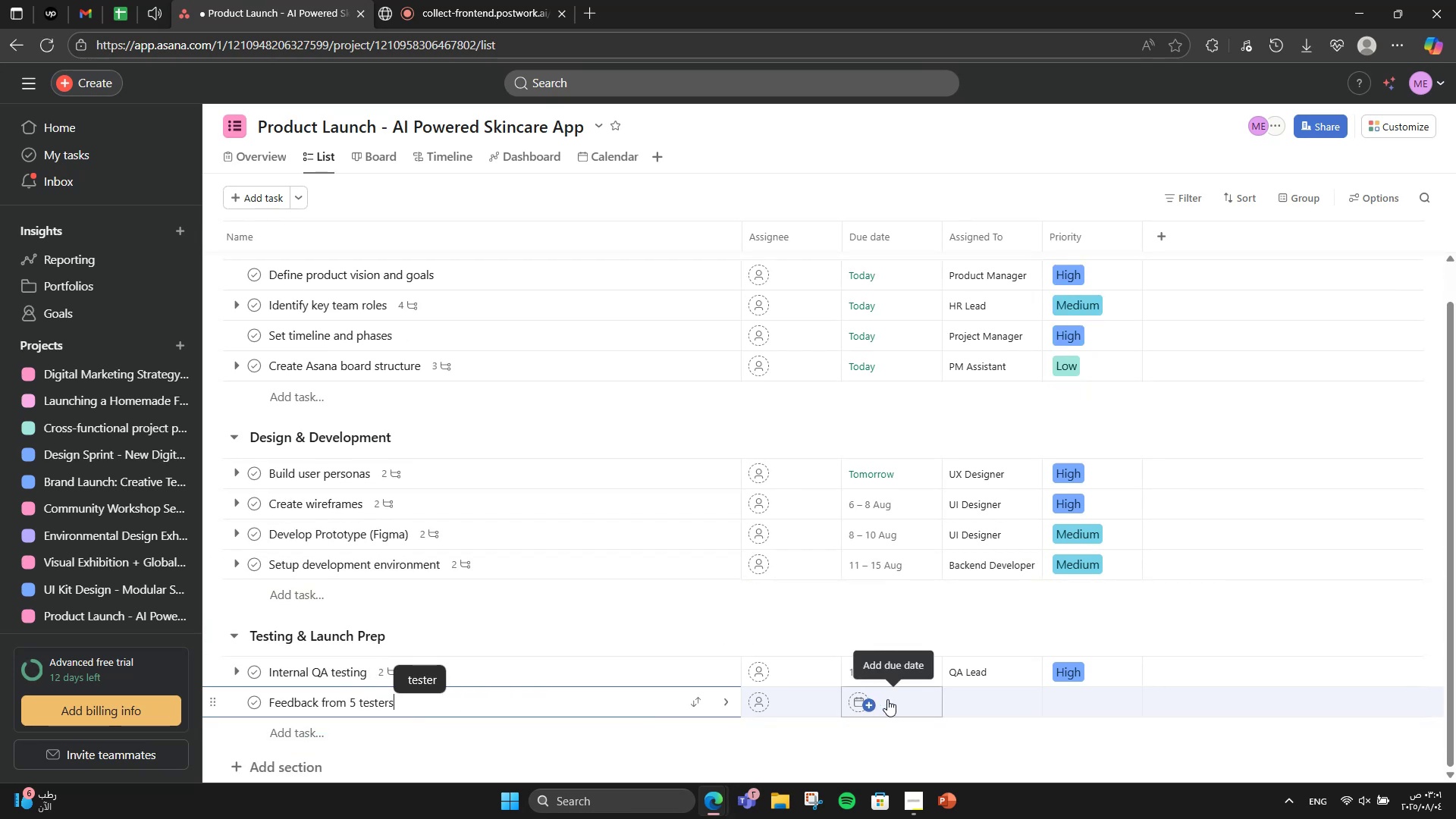 
left_click([887, 699])
 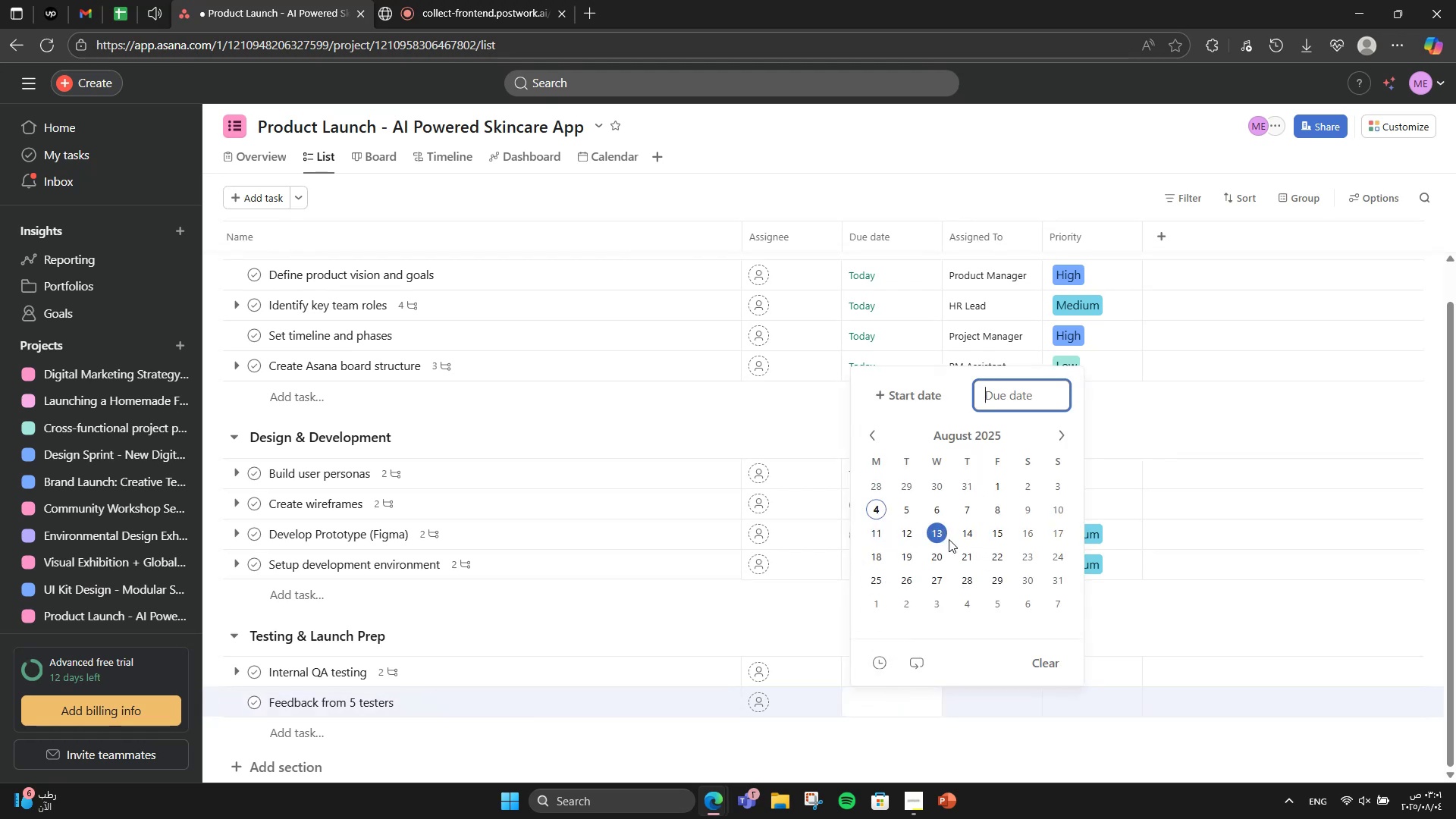 
left_click([883, 561])
 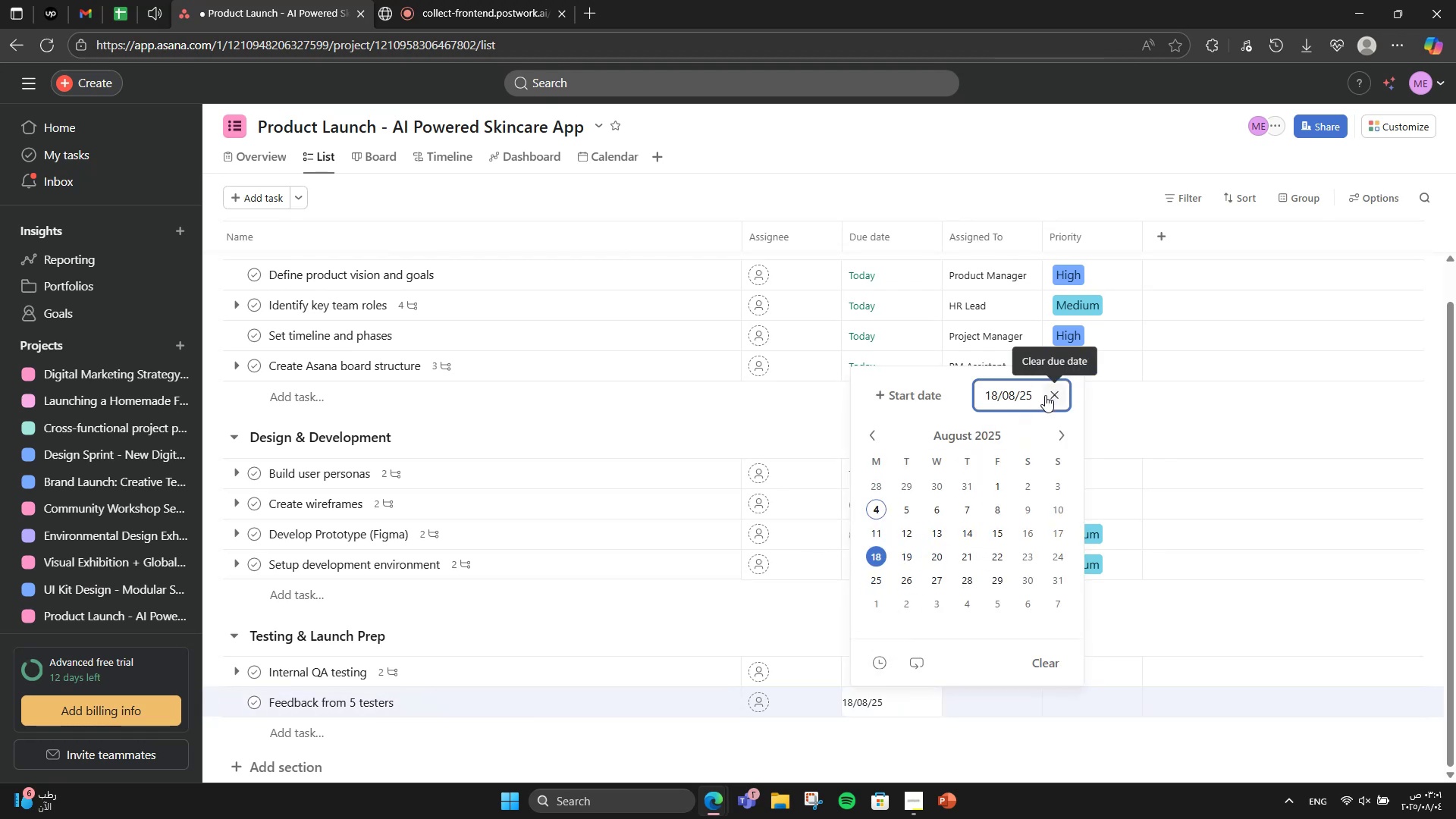 
left_click([921, 388])
 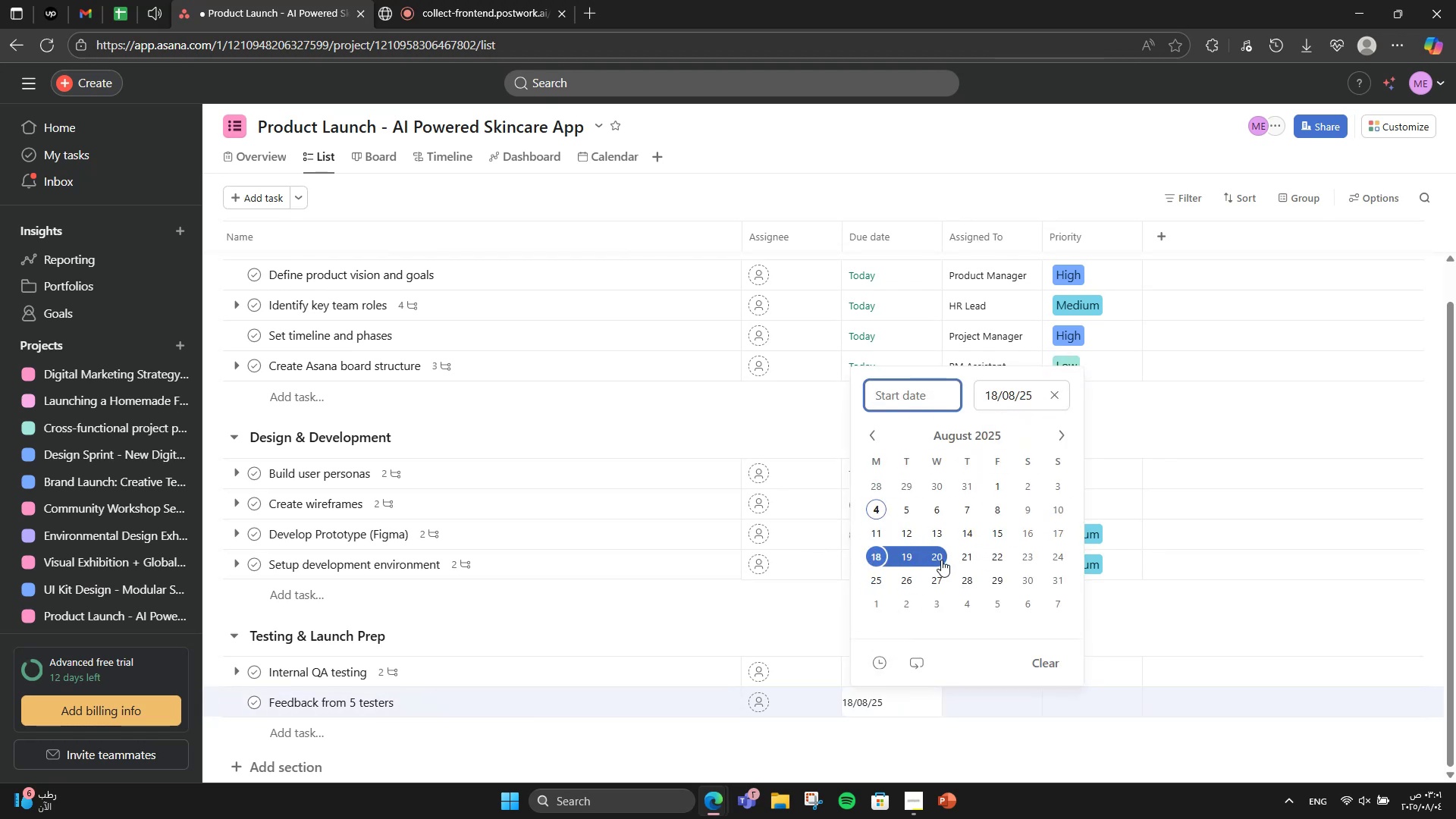 
left_click([907, 564])
 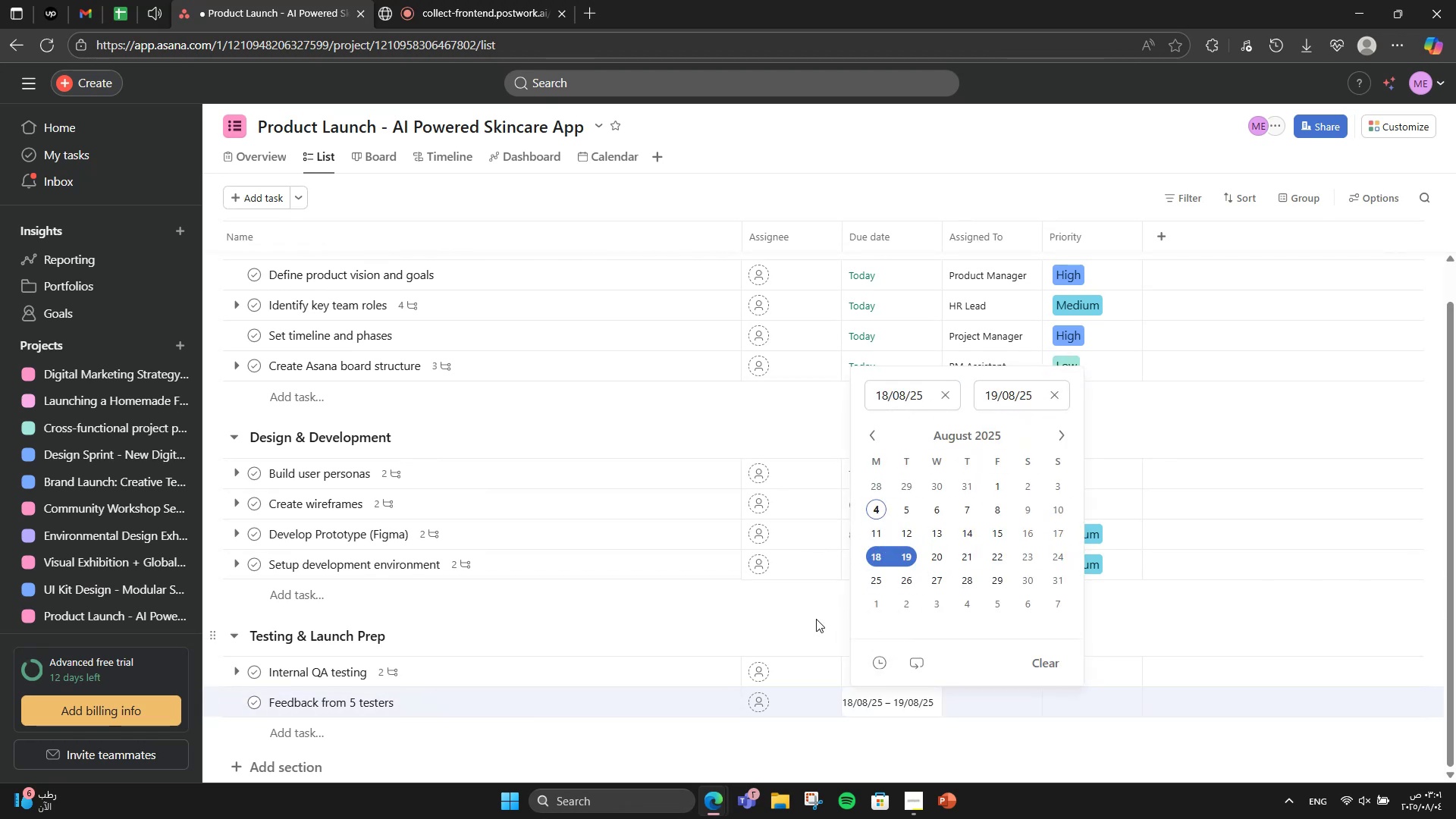 
left_click([815, 619])
 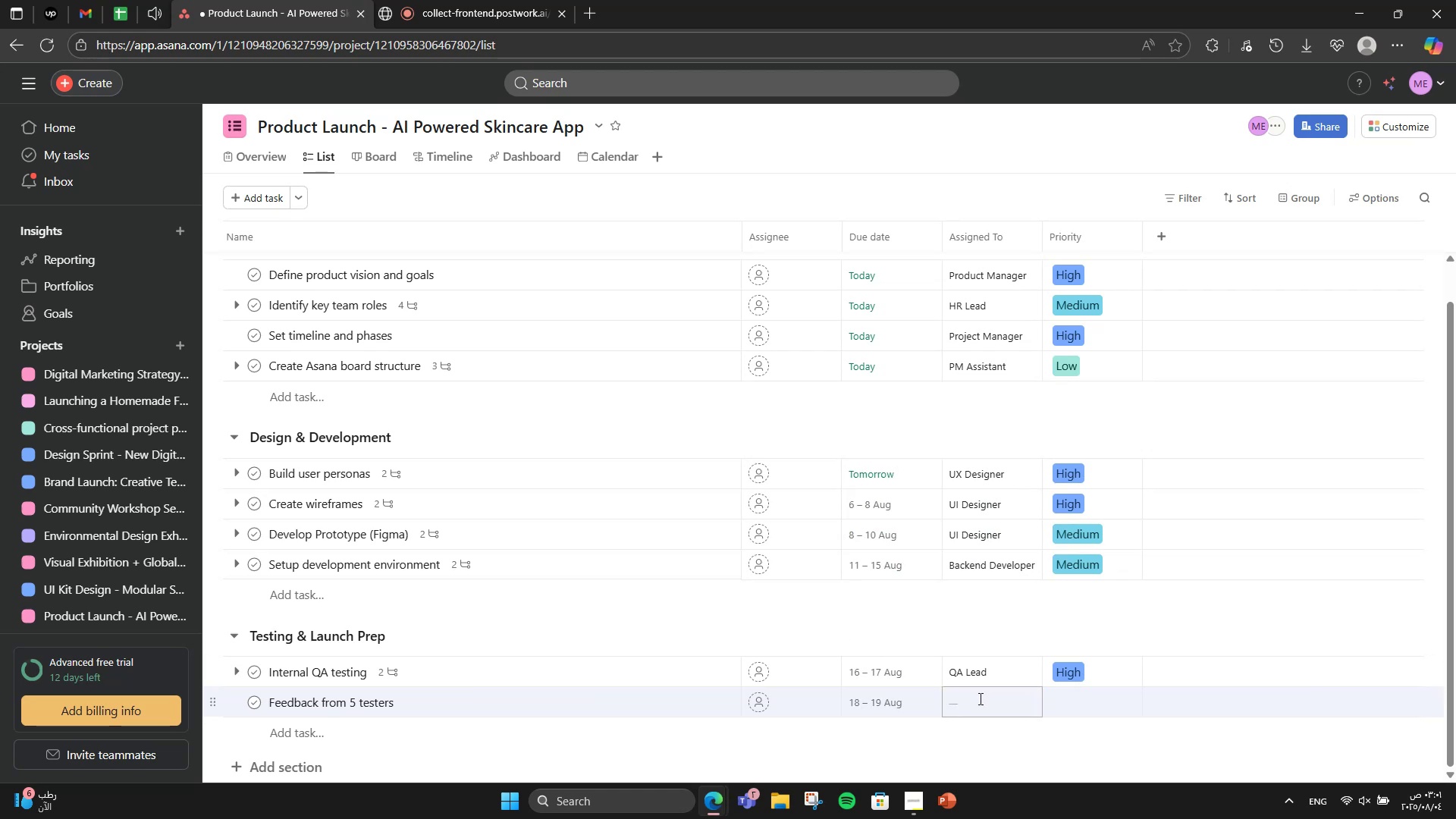 
left_click([979, 698])
 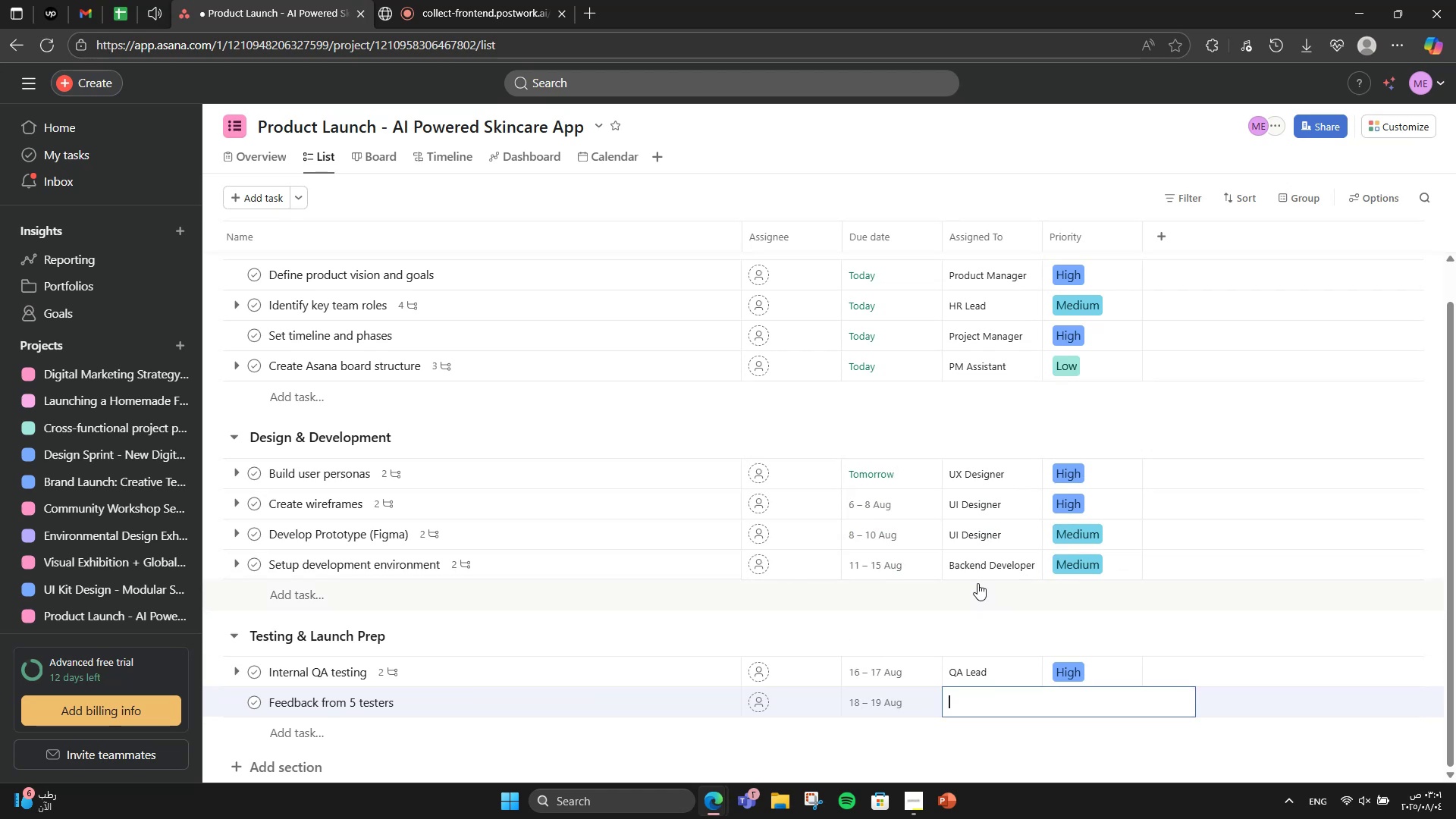 
wait(6.05)
 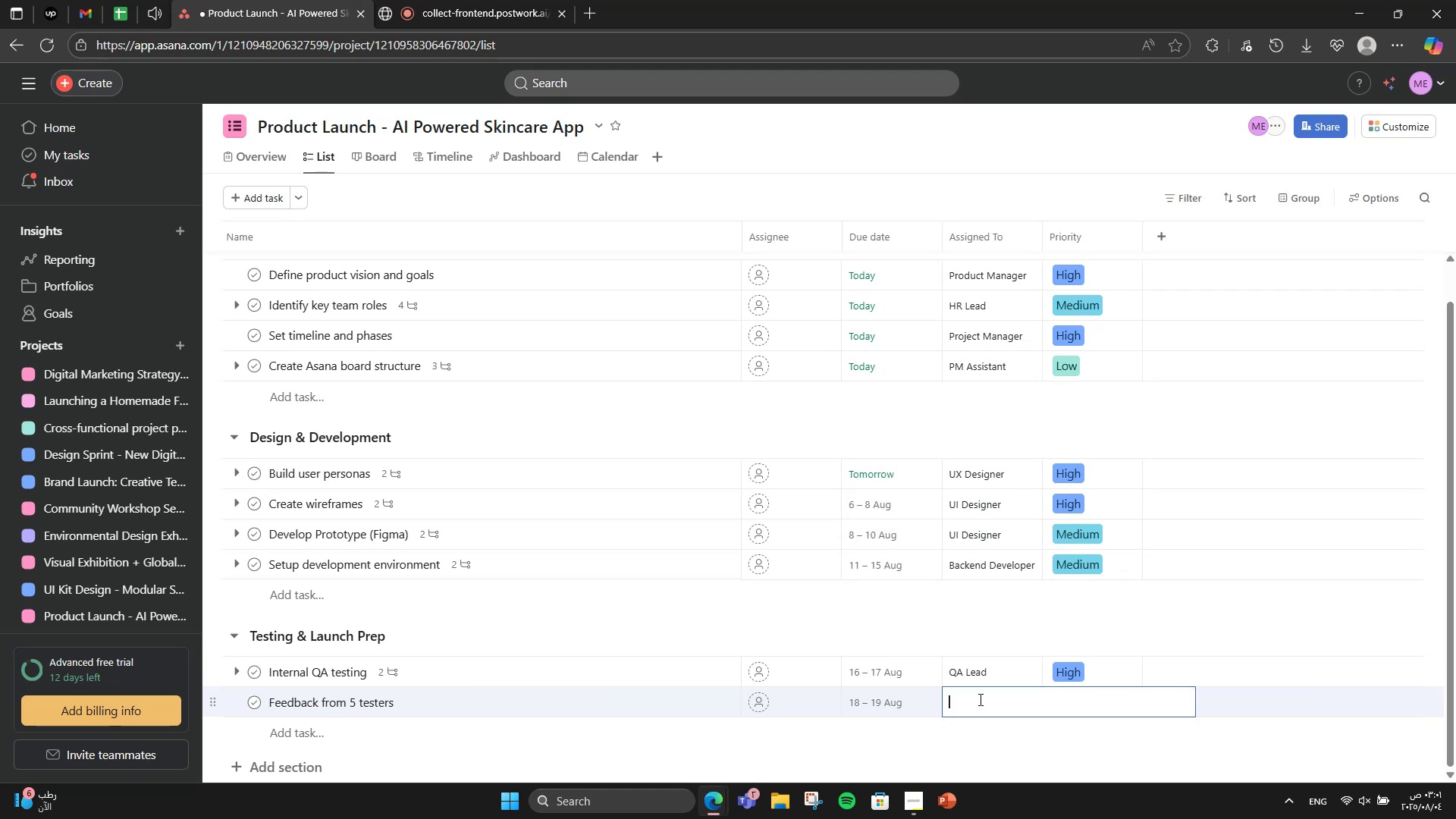 
type(p)
key(Backspace)
type(p)
key(Backspace)
type(Product Manaf)
key(Backspace)
type(ger)
 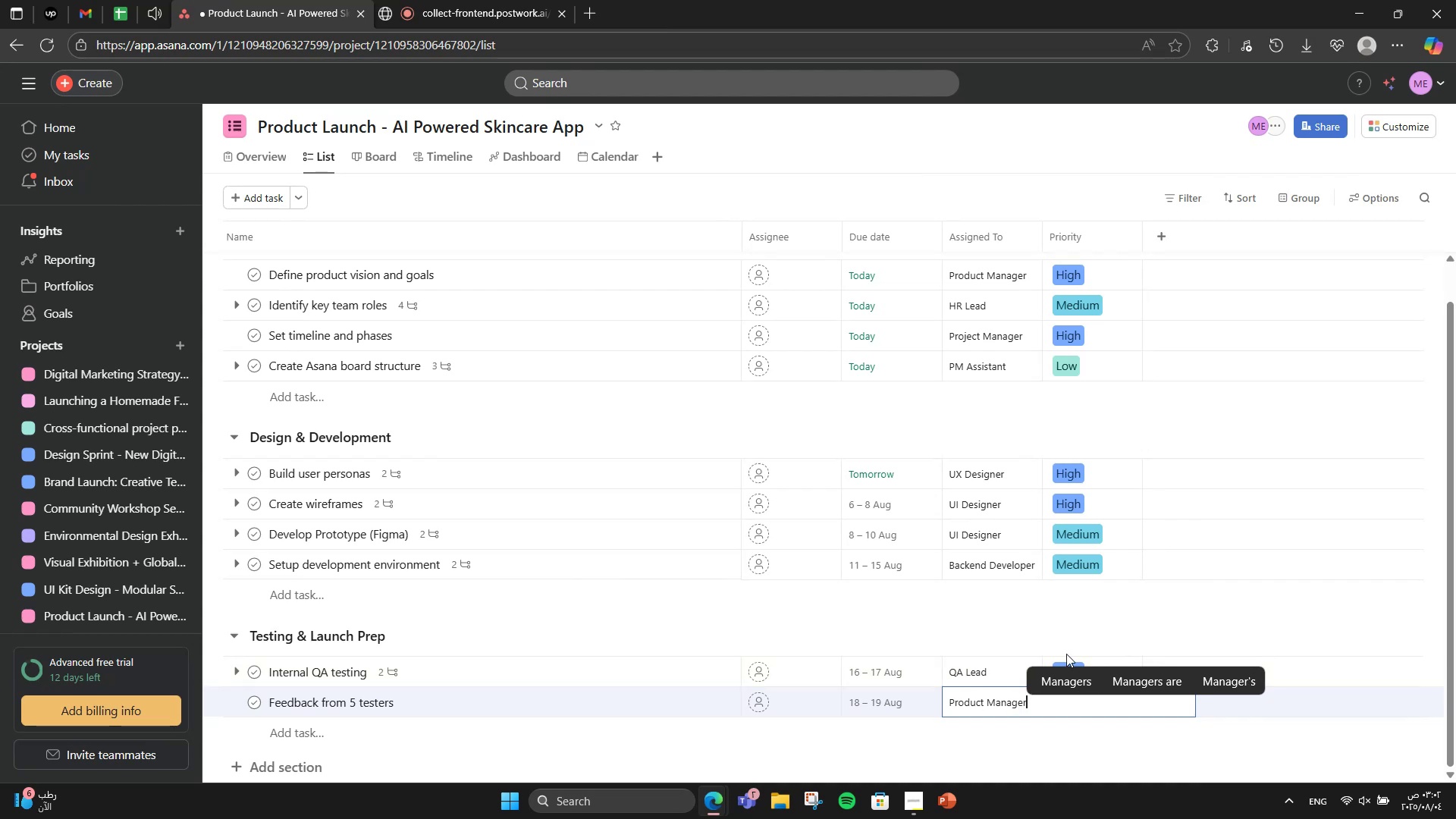 
left_click([1070, 649])
 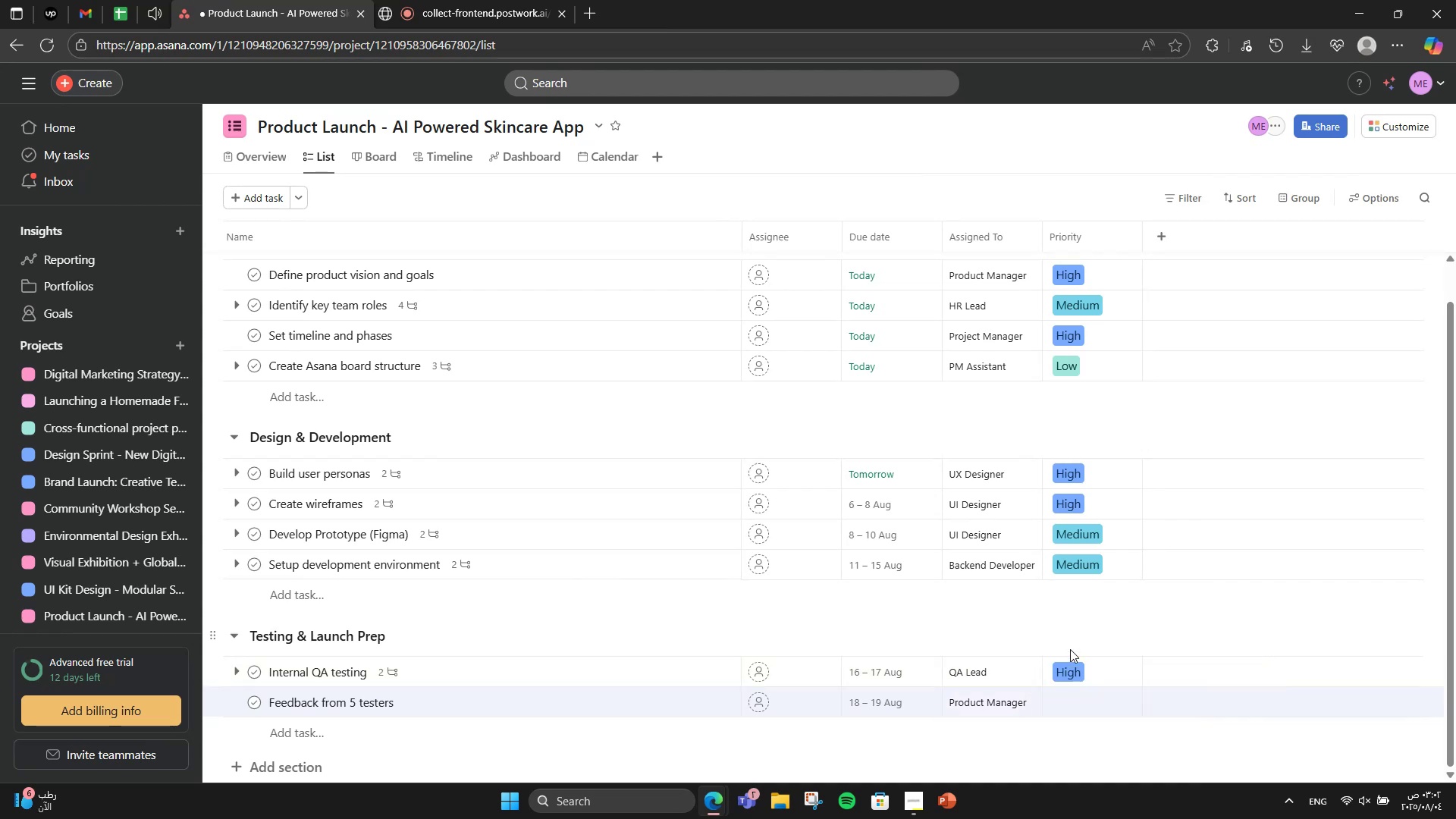 
mouse_move([1094, 671])
 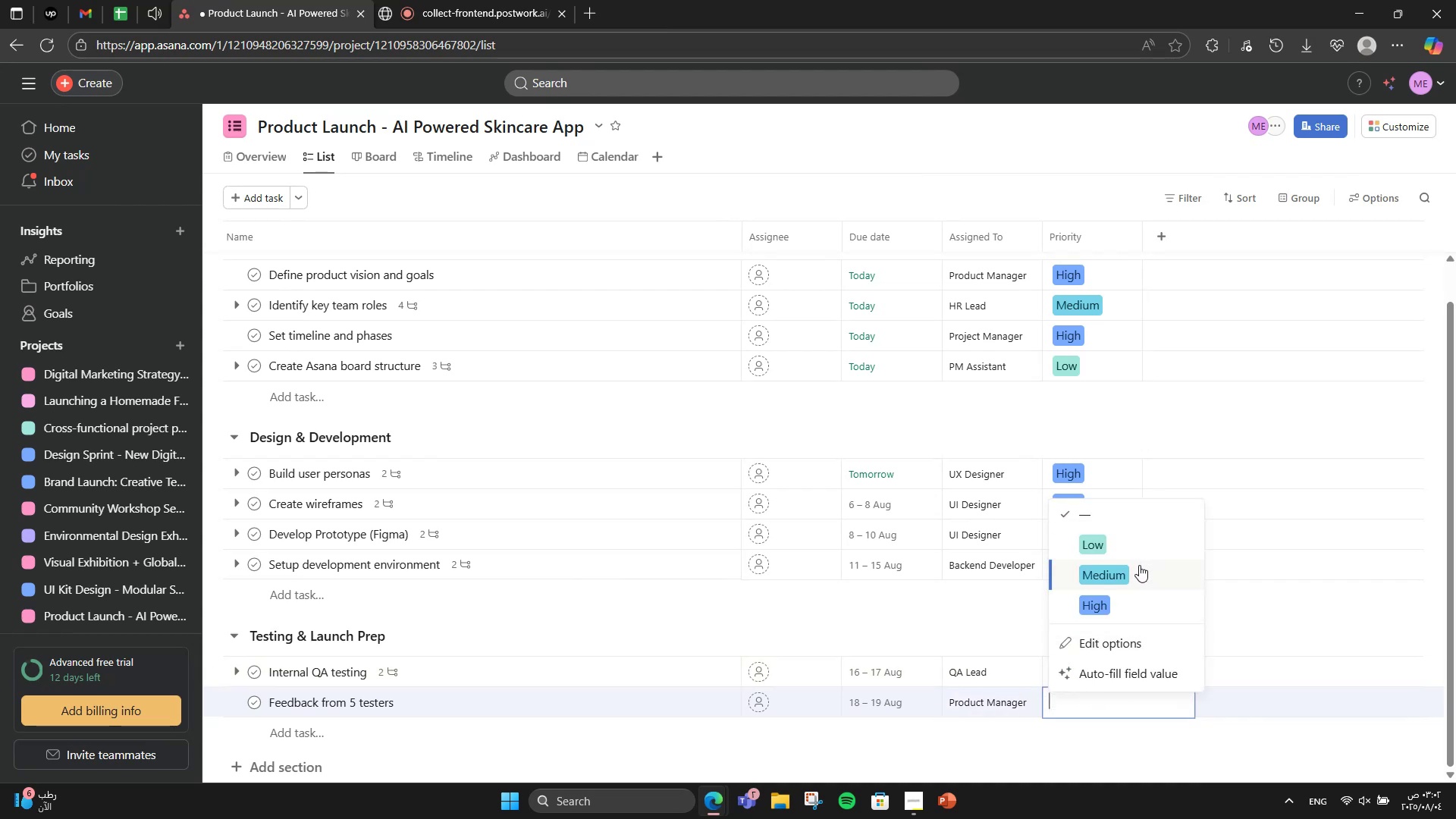 
left_click([1139, 570])
 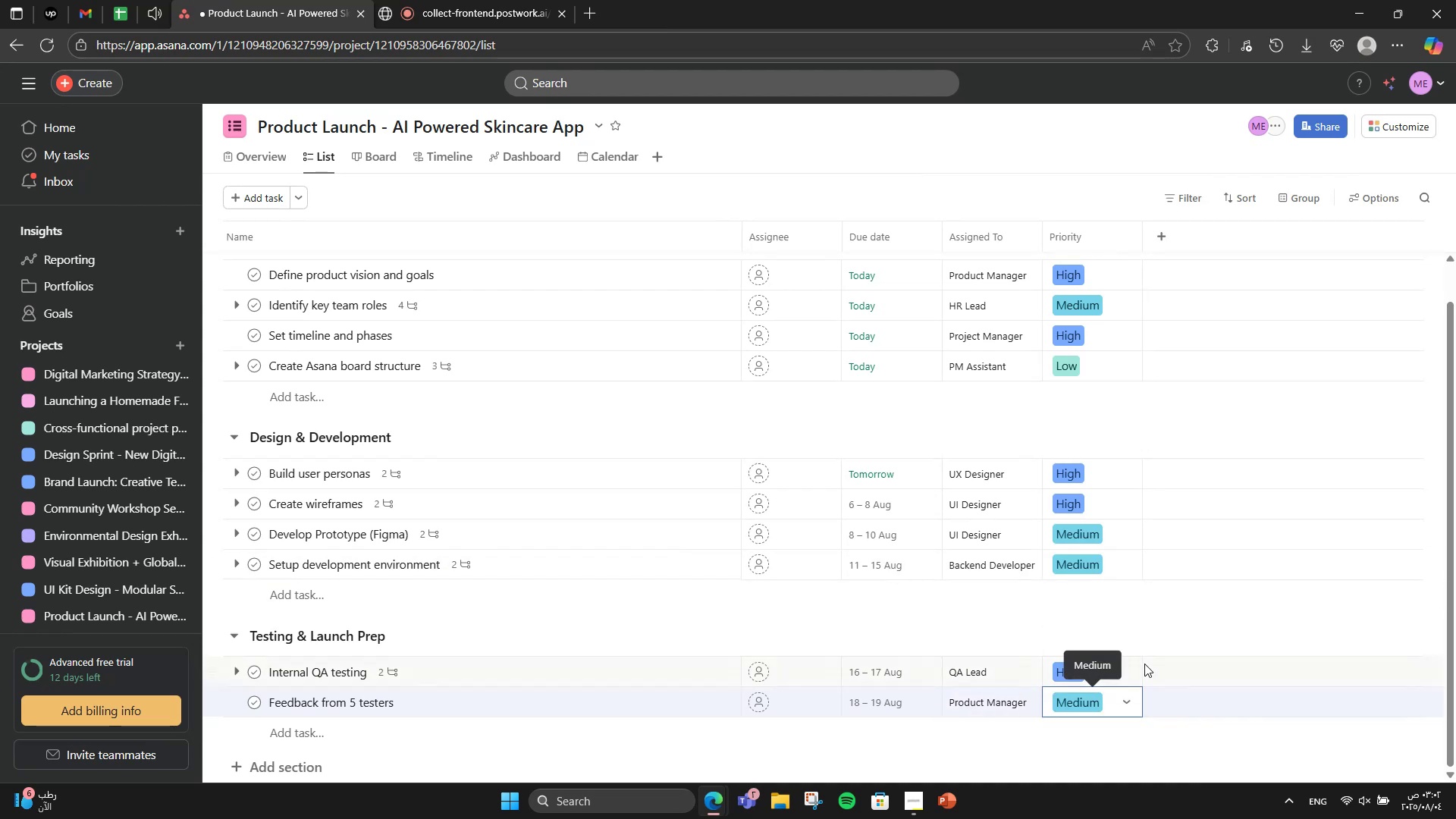 
left_click([1181, 642])
 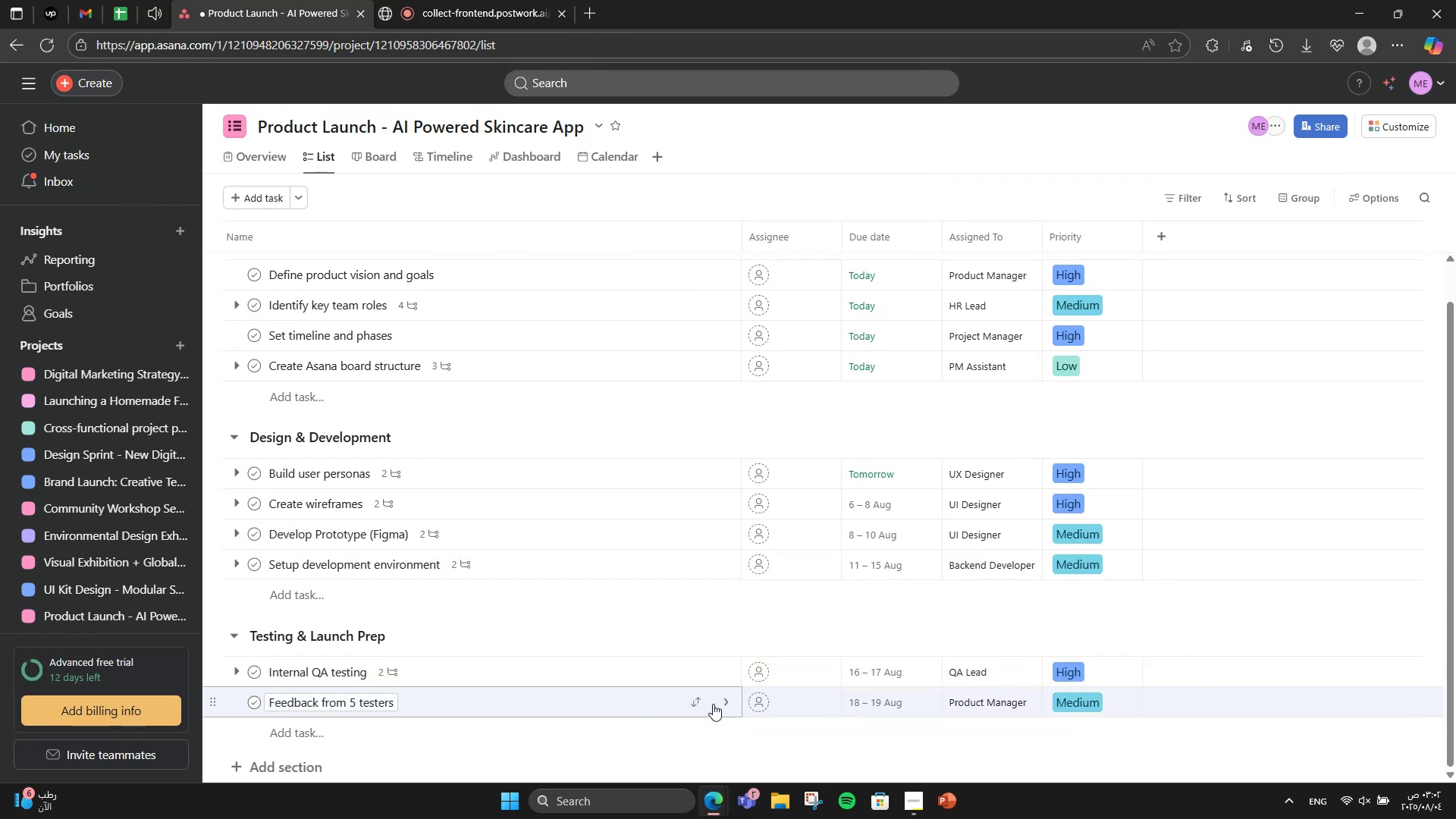 
left_click([719, 676])
 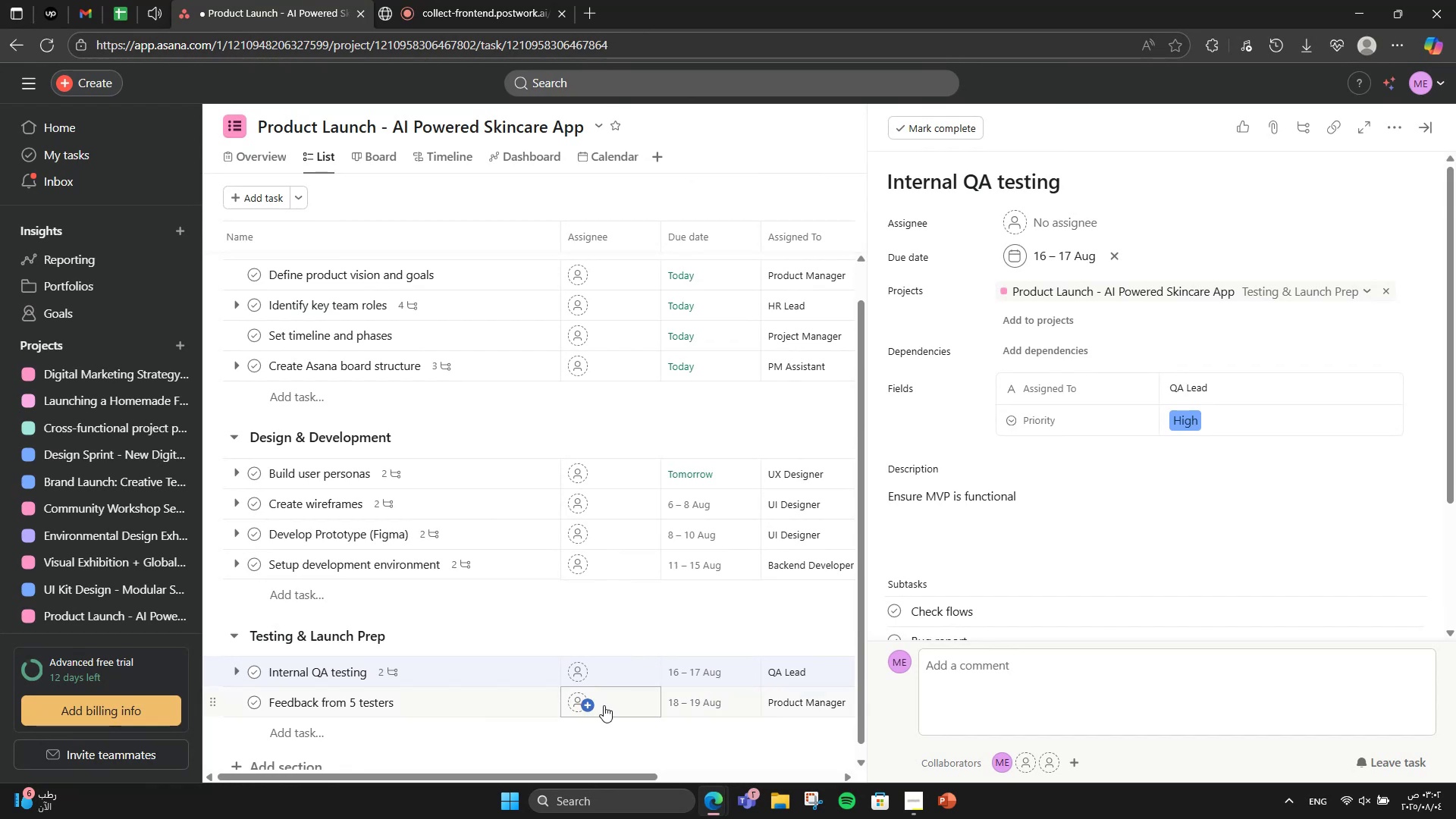 
left_click([551, 701])
 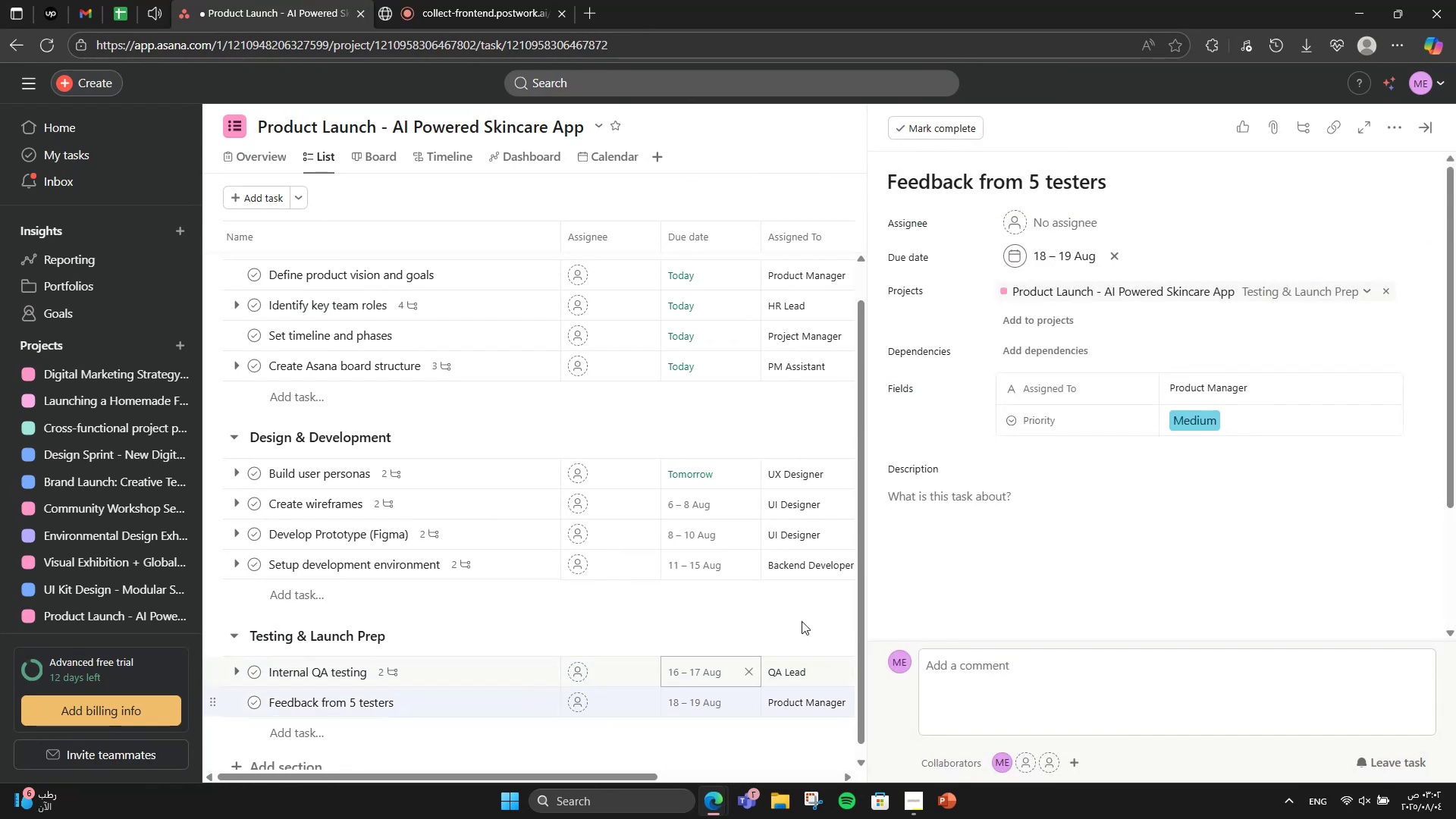 
left_click([1285, 494])
 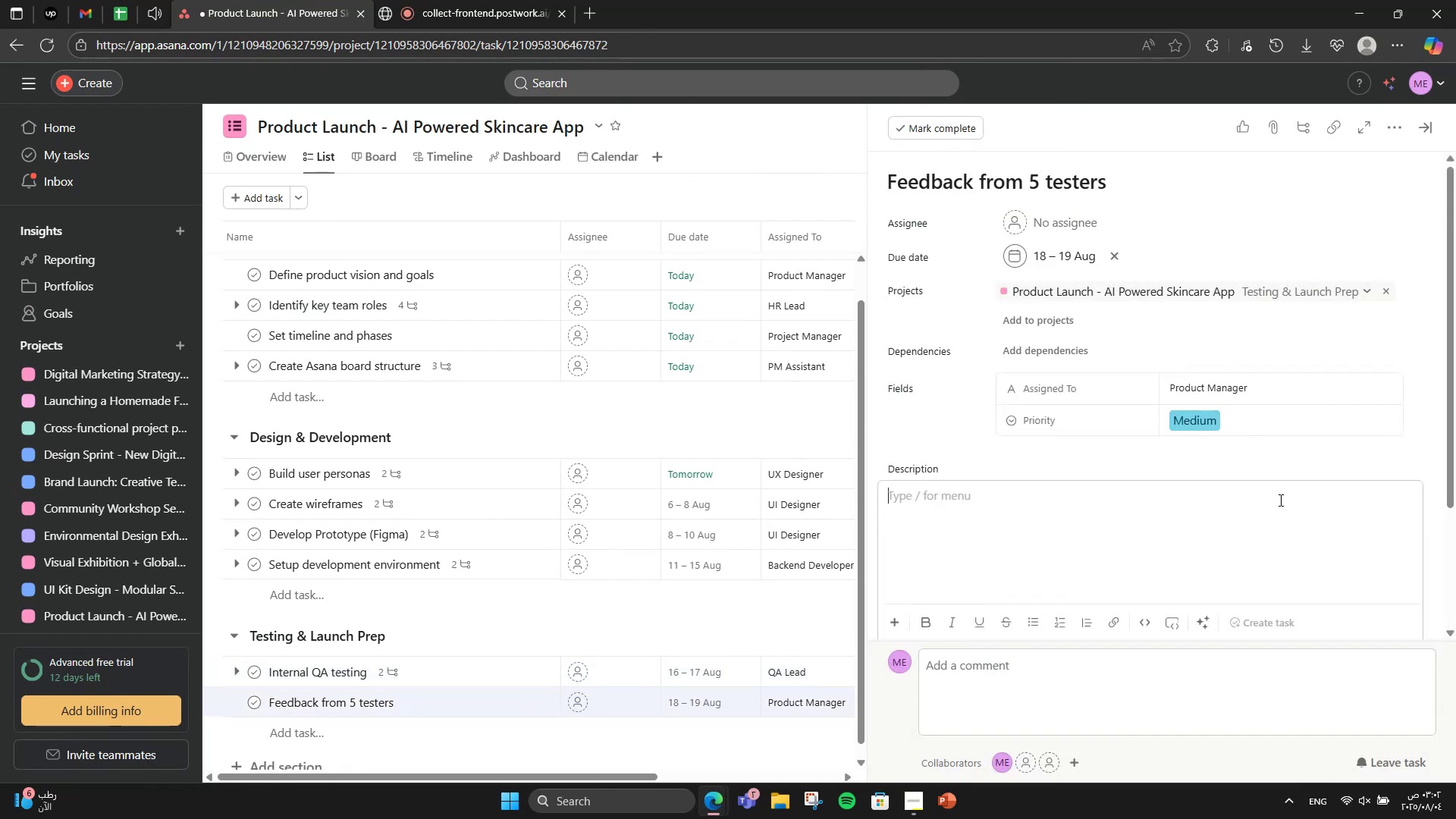 
type(Collect r)
key(Backspace)
type(early user )
 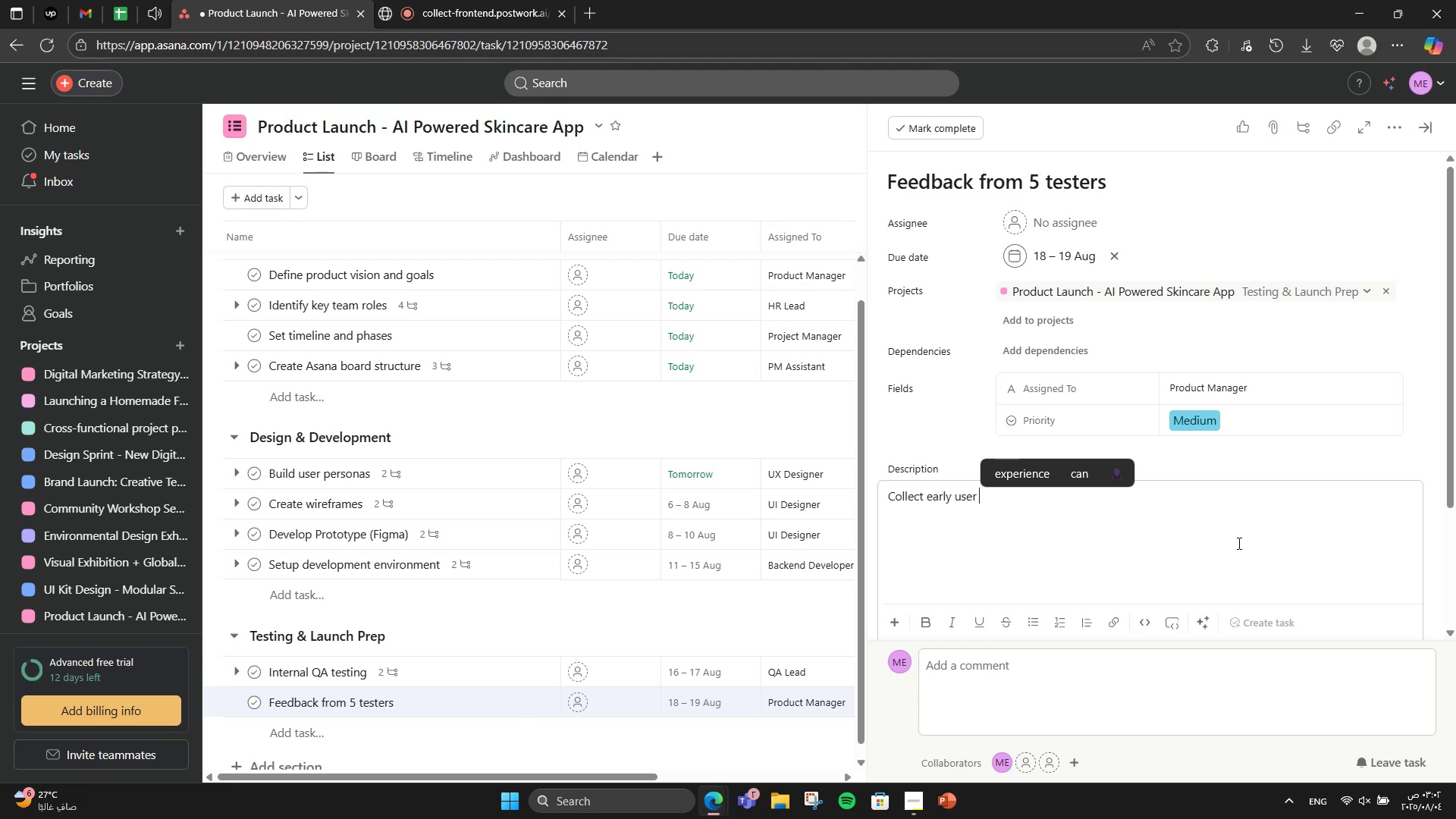 
type(feedback.)
 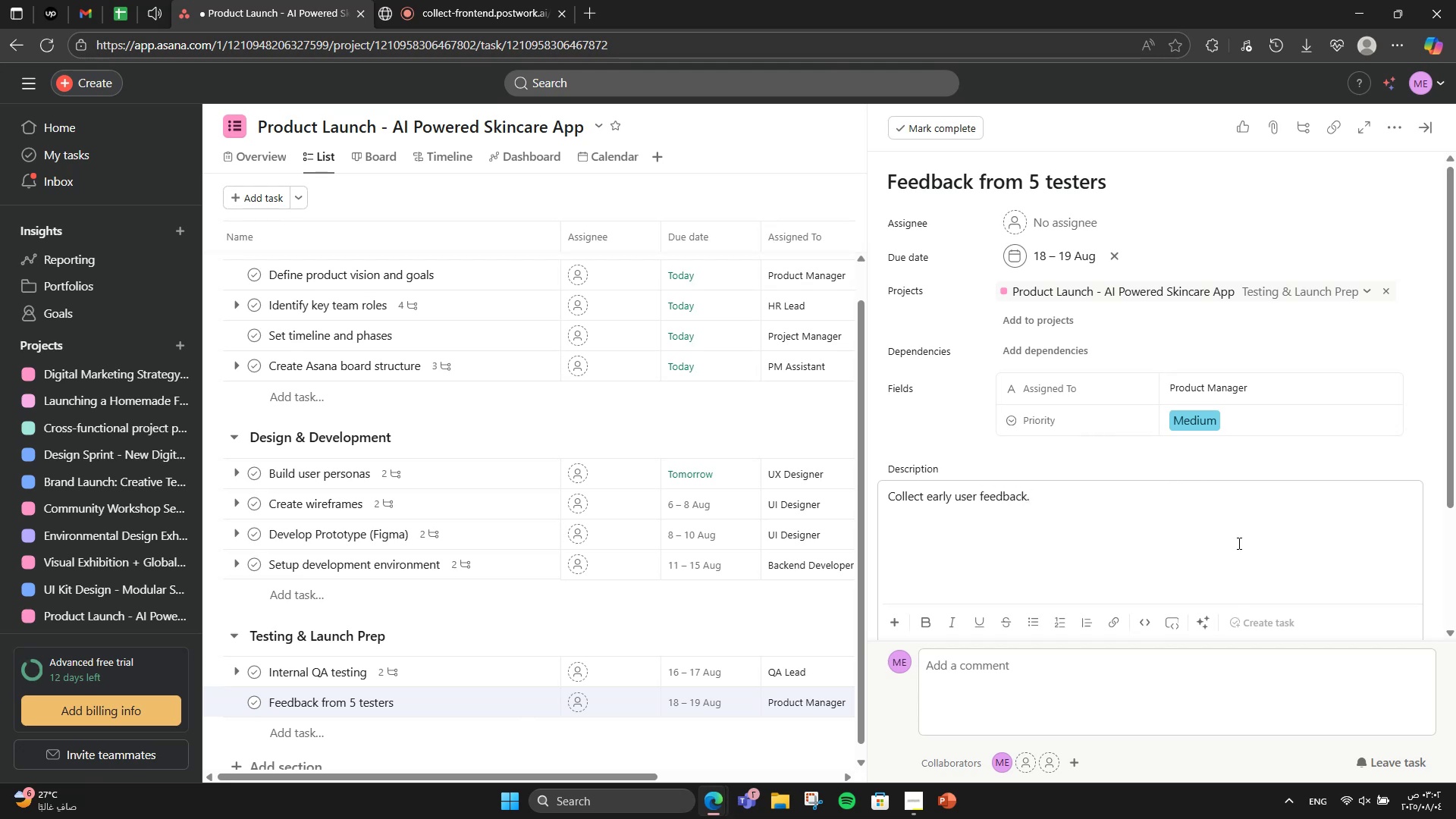 
scroll: coordinate [1235, 490], scroll_direction: down, amount: 4.0
 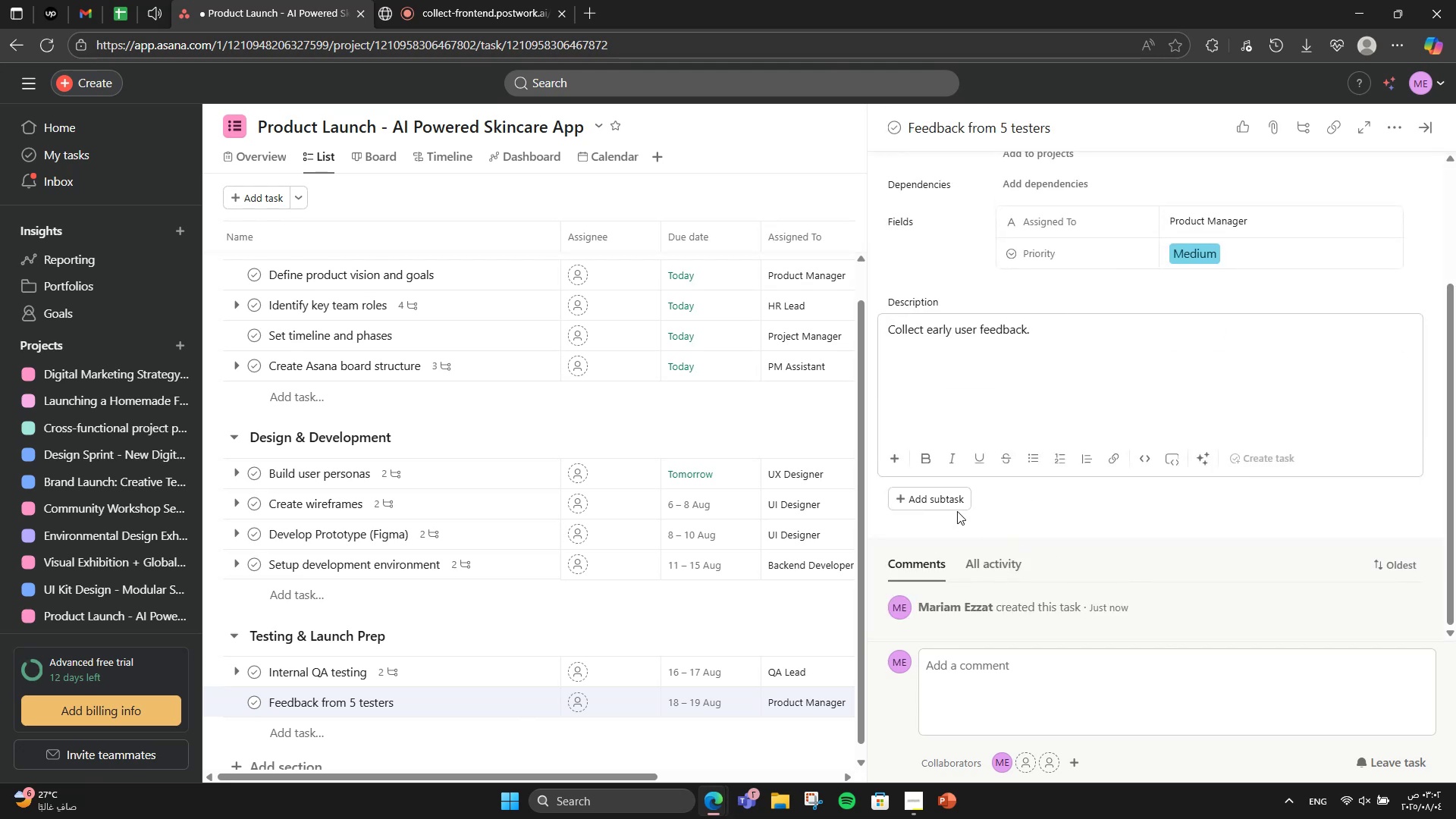 
mouse_move([934, 505])
 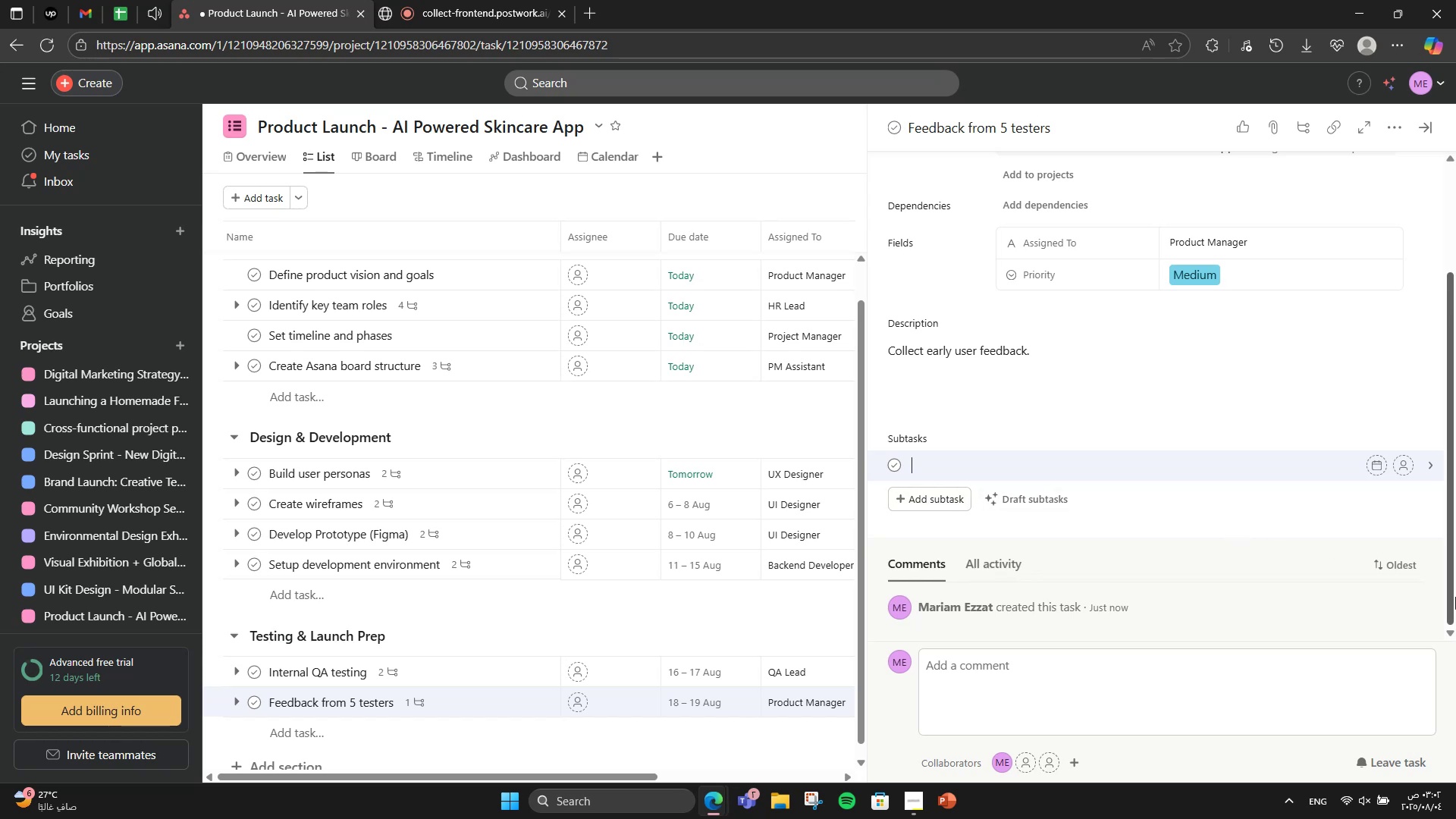 
wait(7.53)
 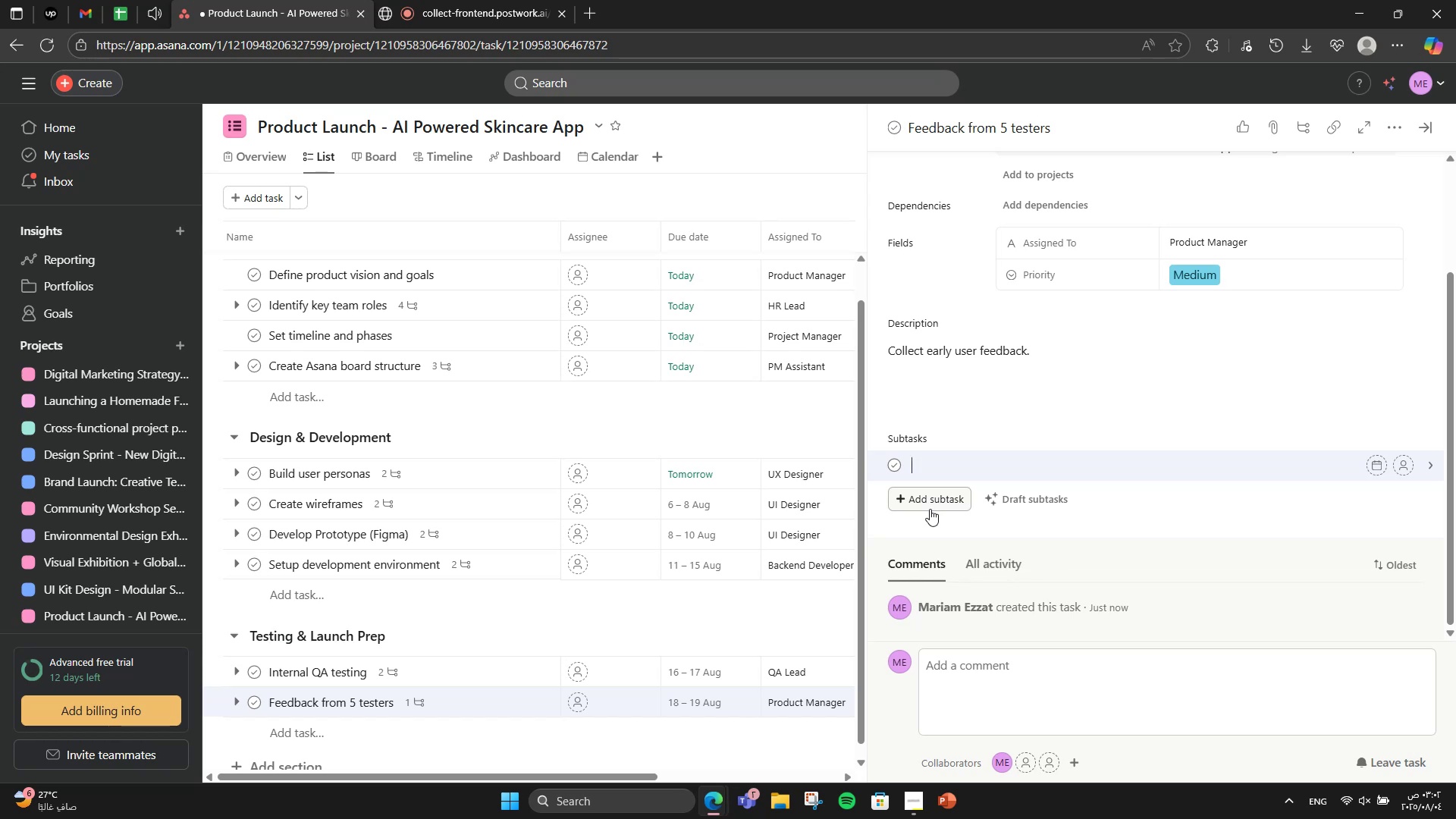 
type(Recruit users)
 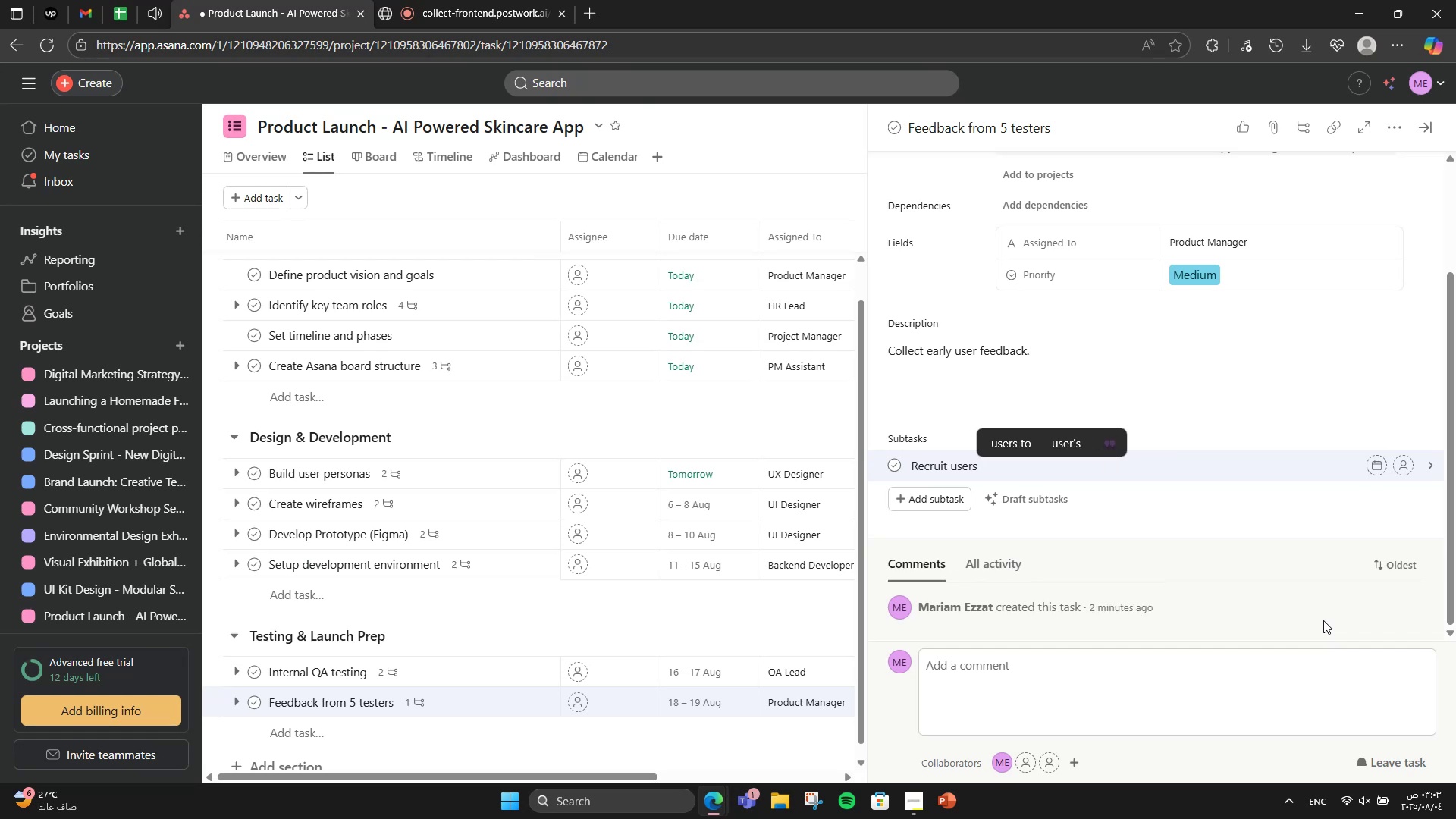 
key(Enter)
 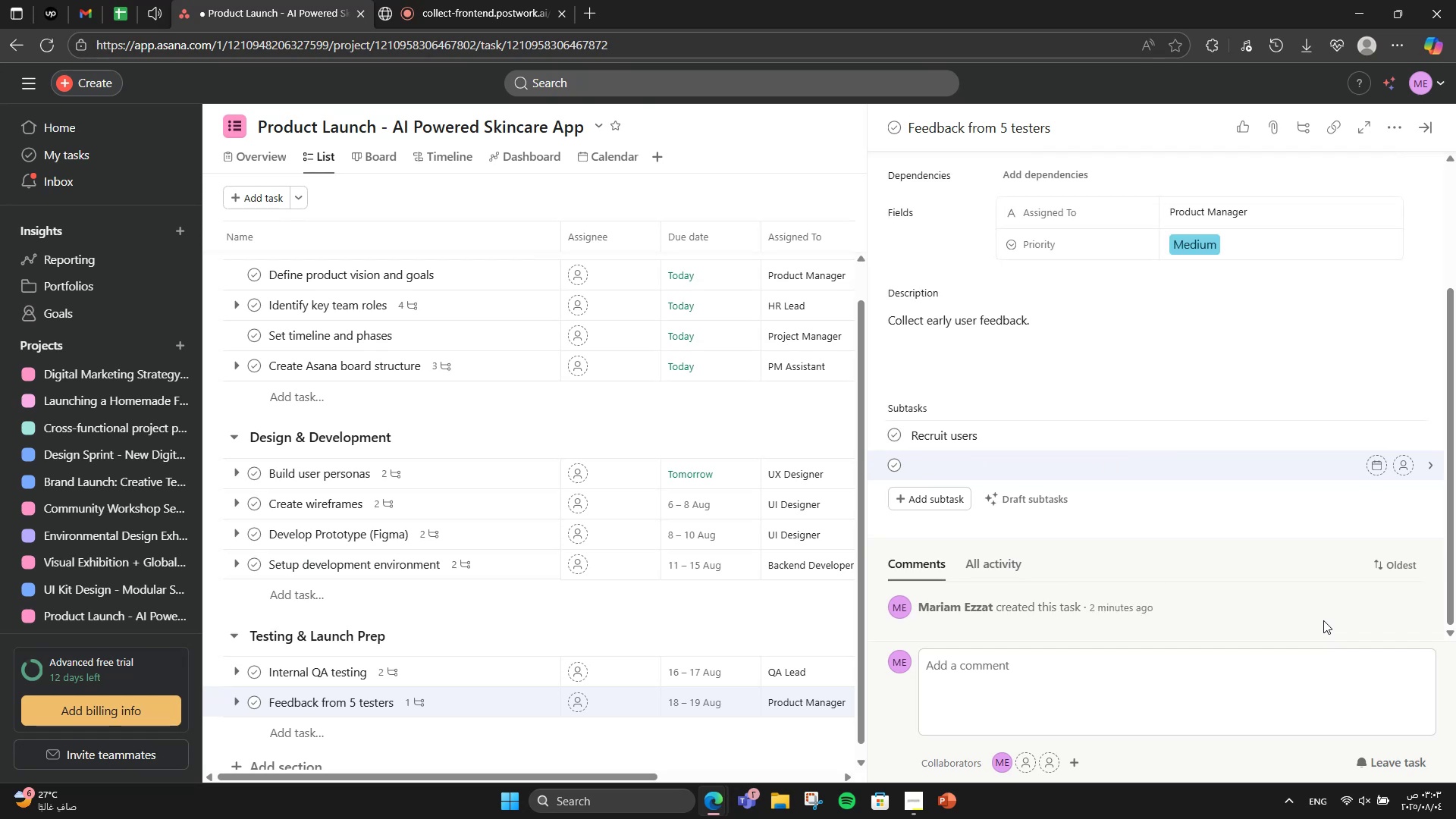 
type(Collect insights)
 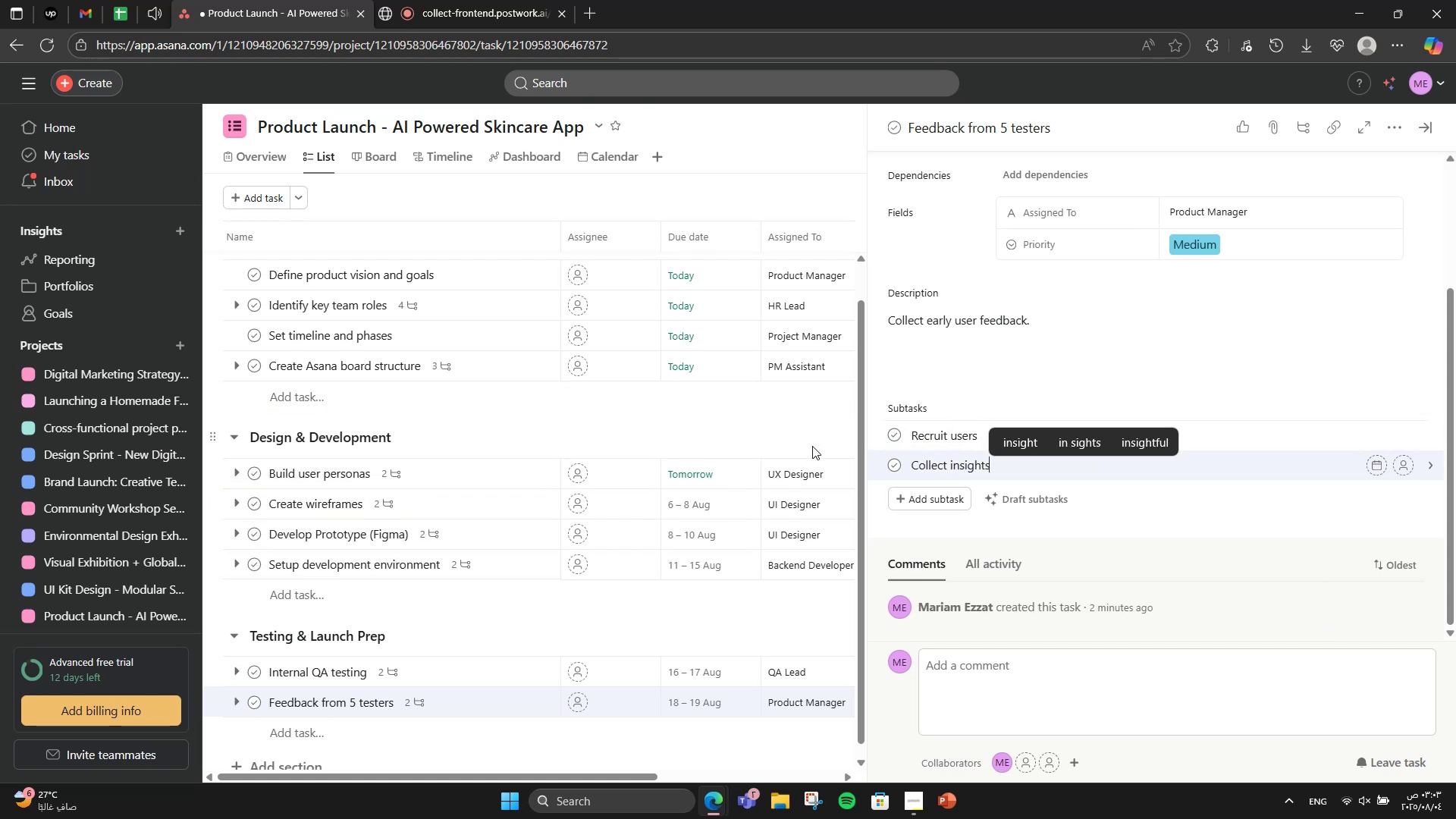 
wait(5.83)
 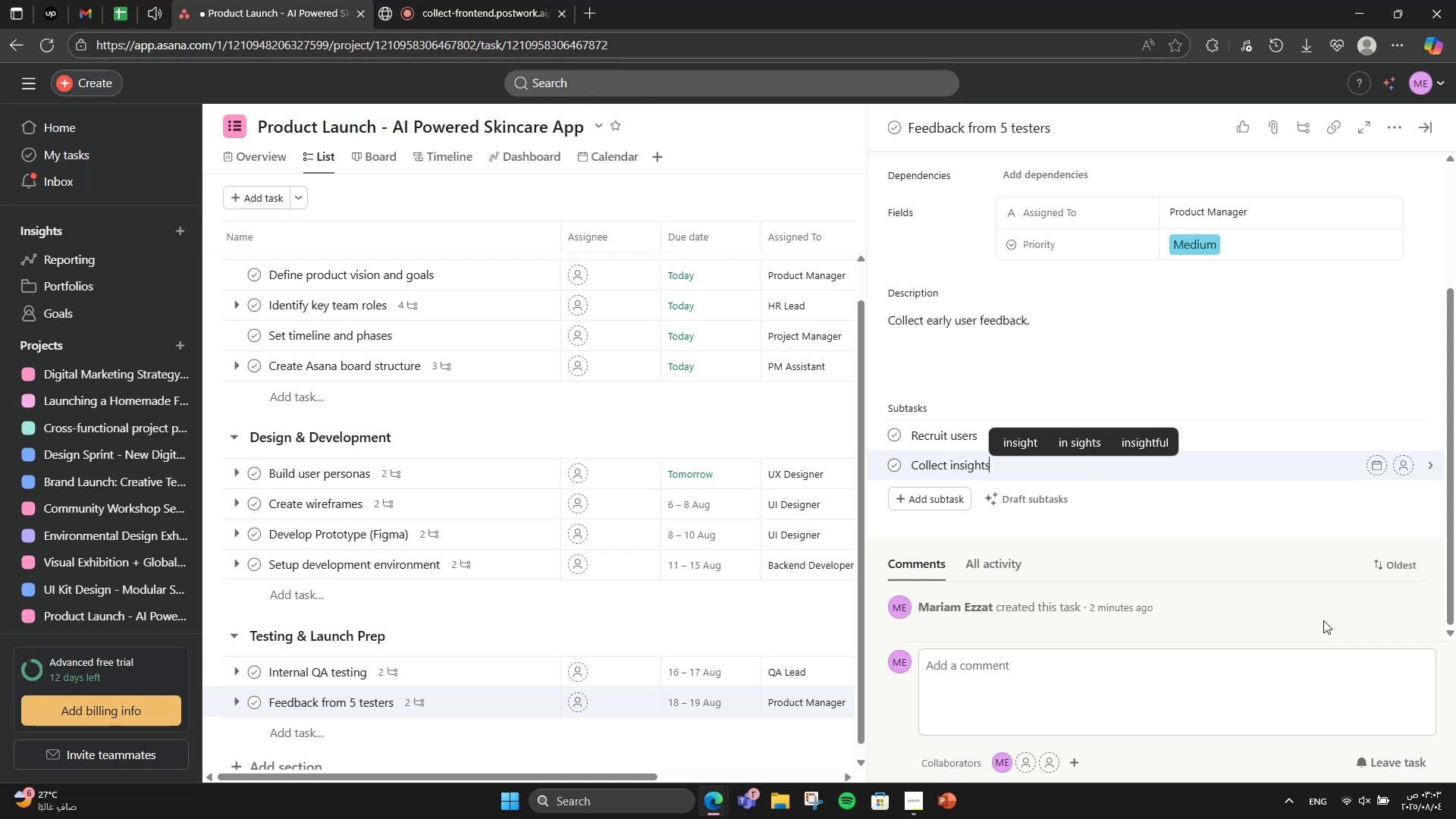 
left_click([777, 441])
 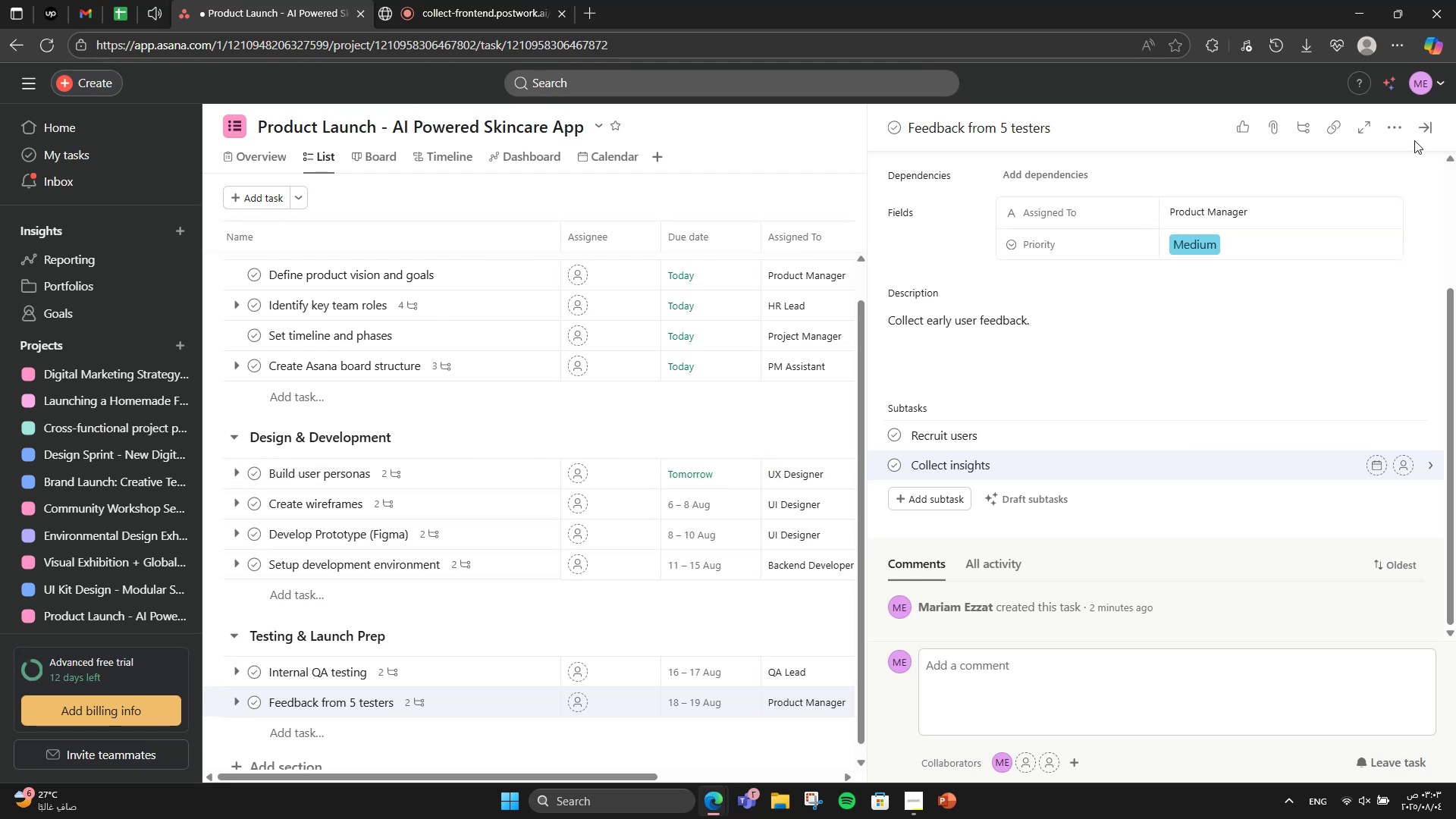 
left_click([1422, 133])
 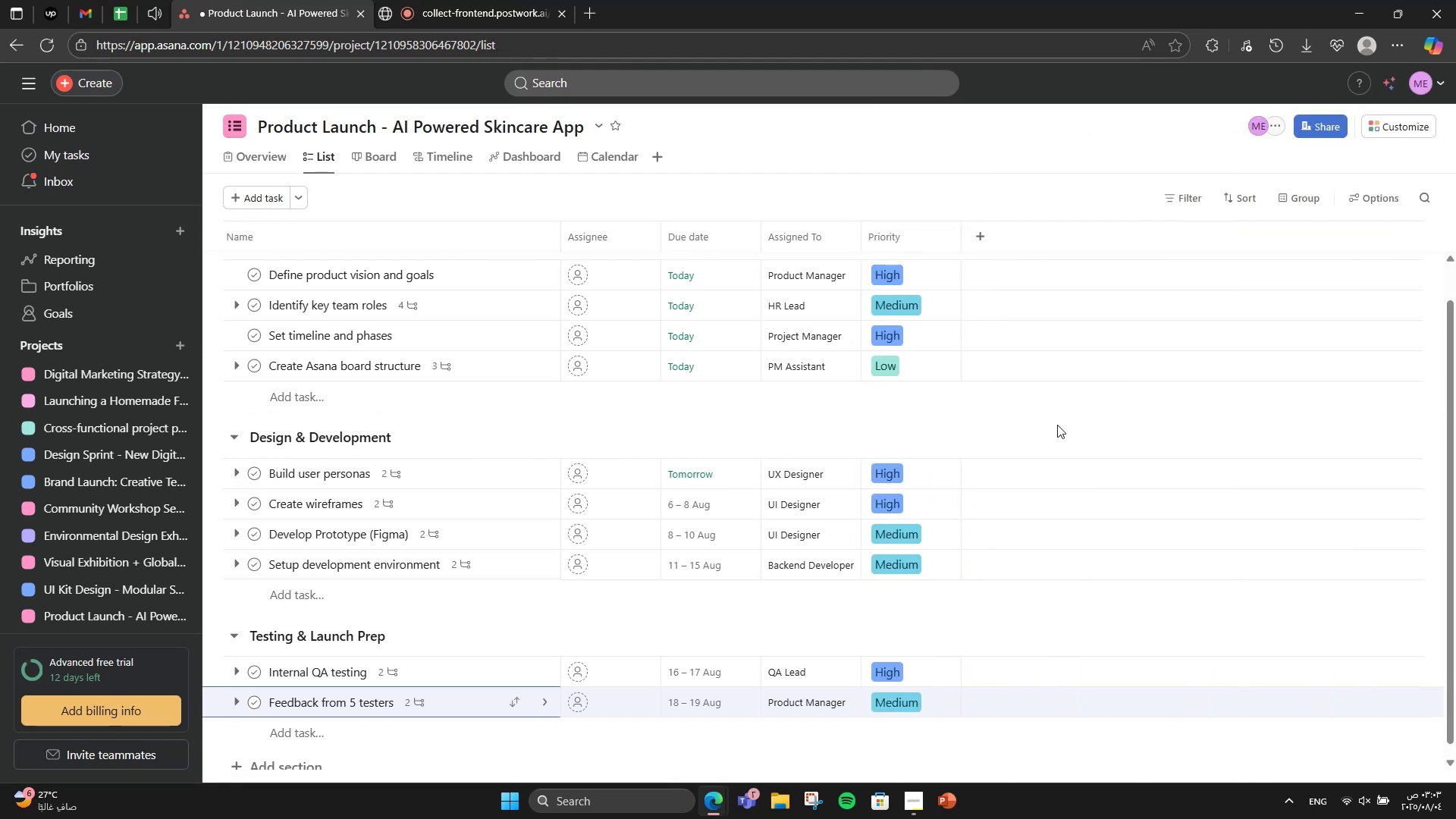 
scroll: coordinate [1258, 592], scroll_direction: down, amount: 2.0
 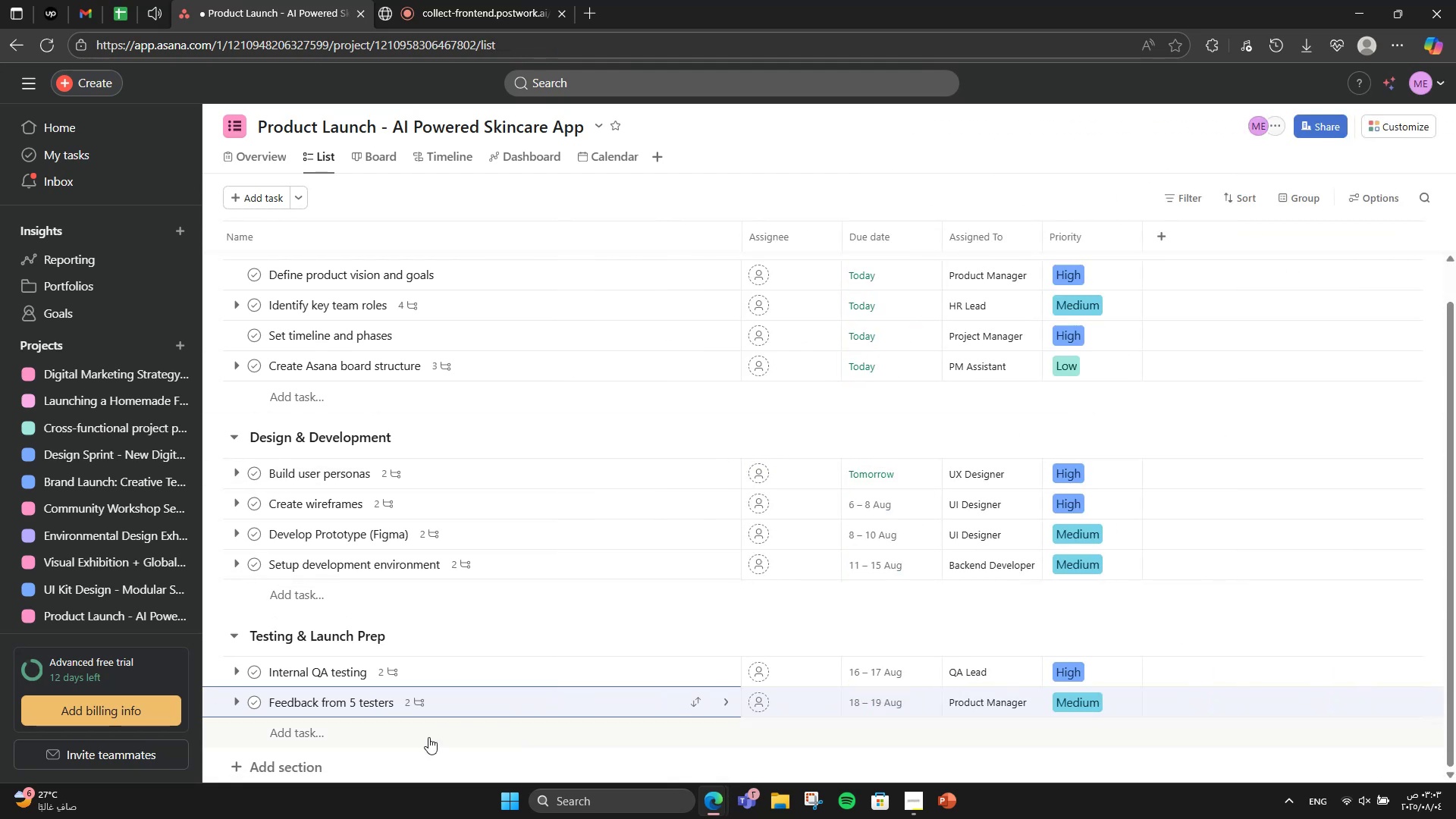 
left_click([410, 739])
 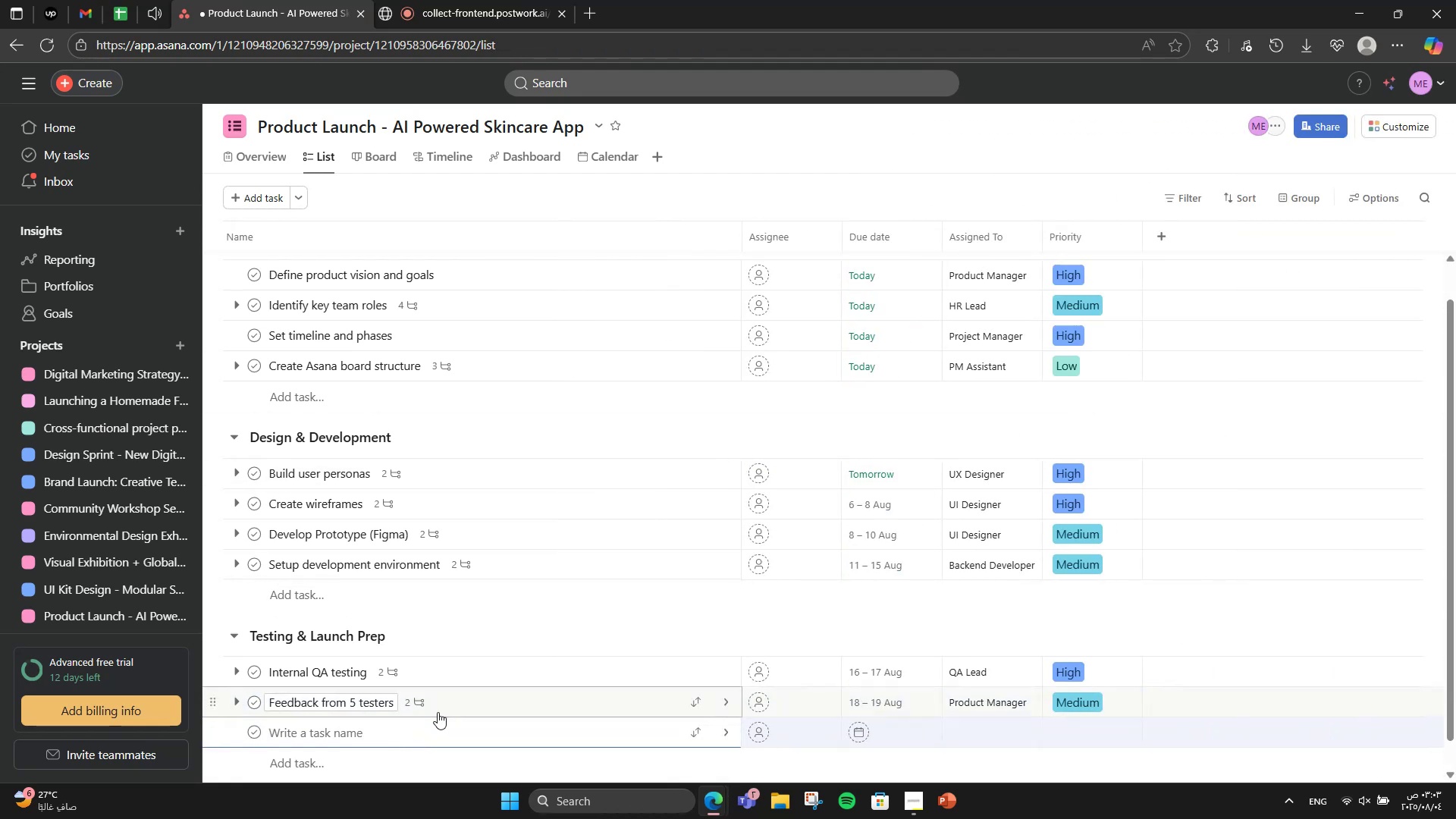 
type(Revise based on feedback)
 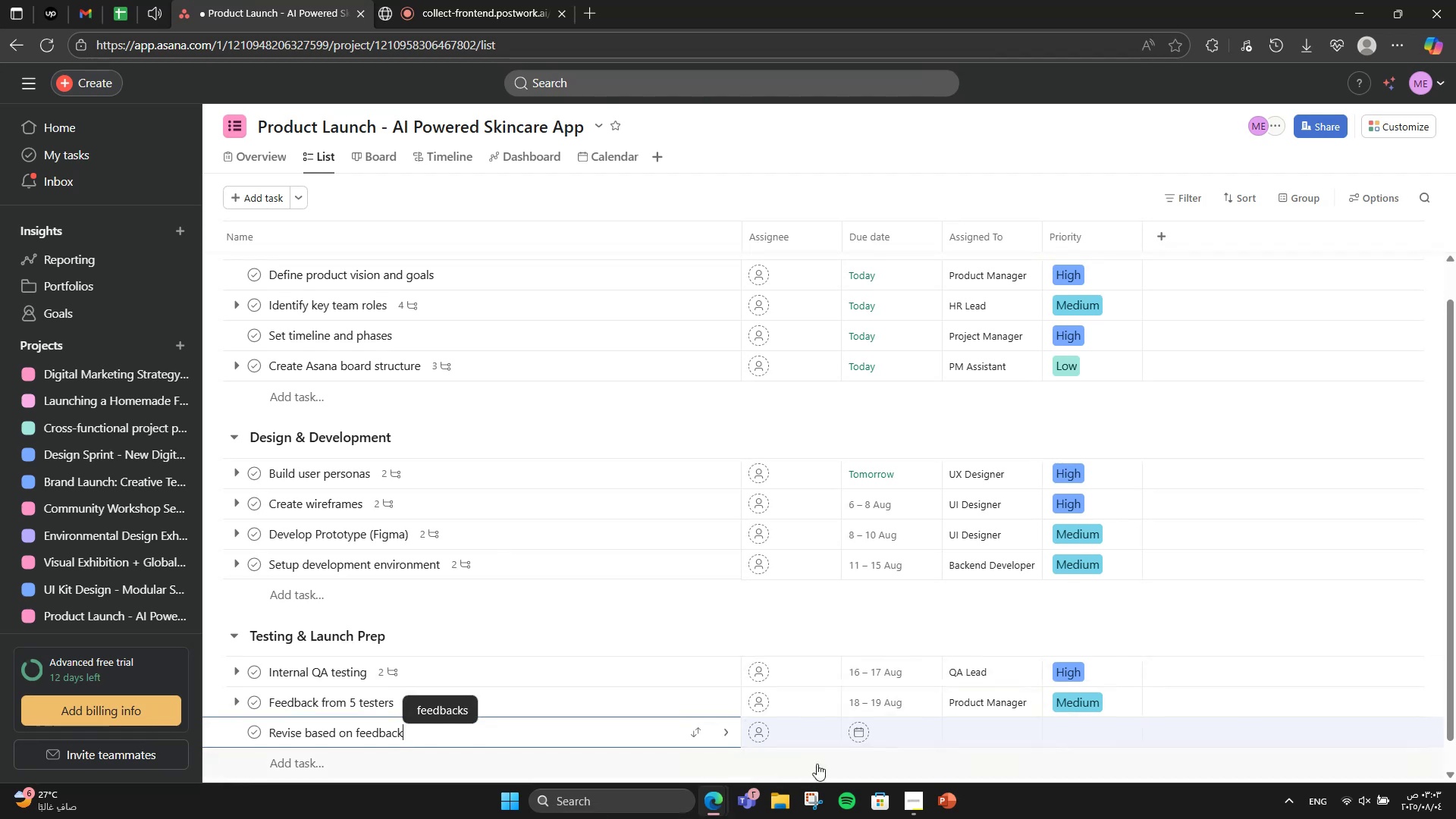 
left_click([913, 741])
 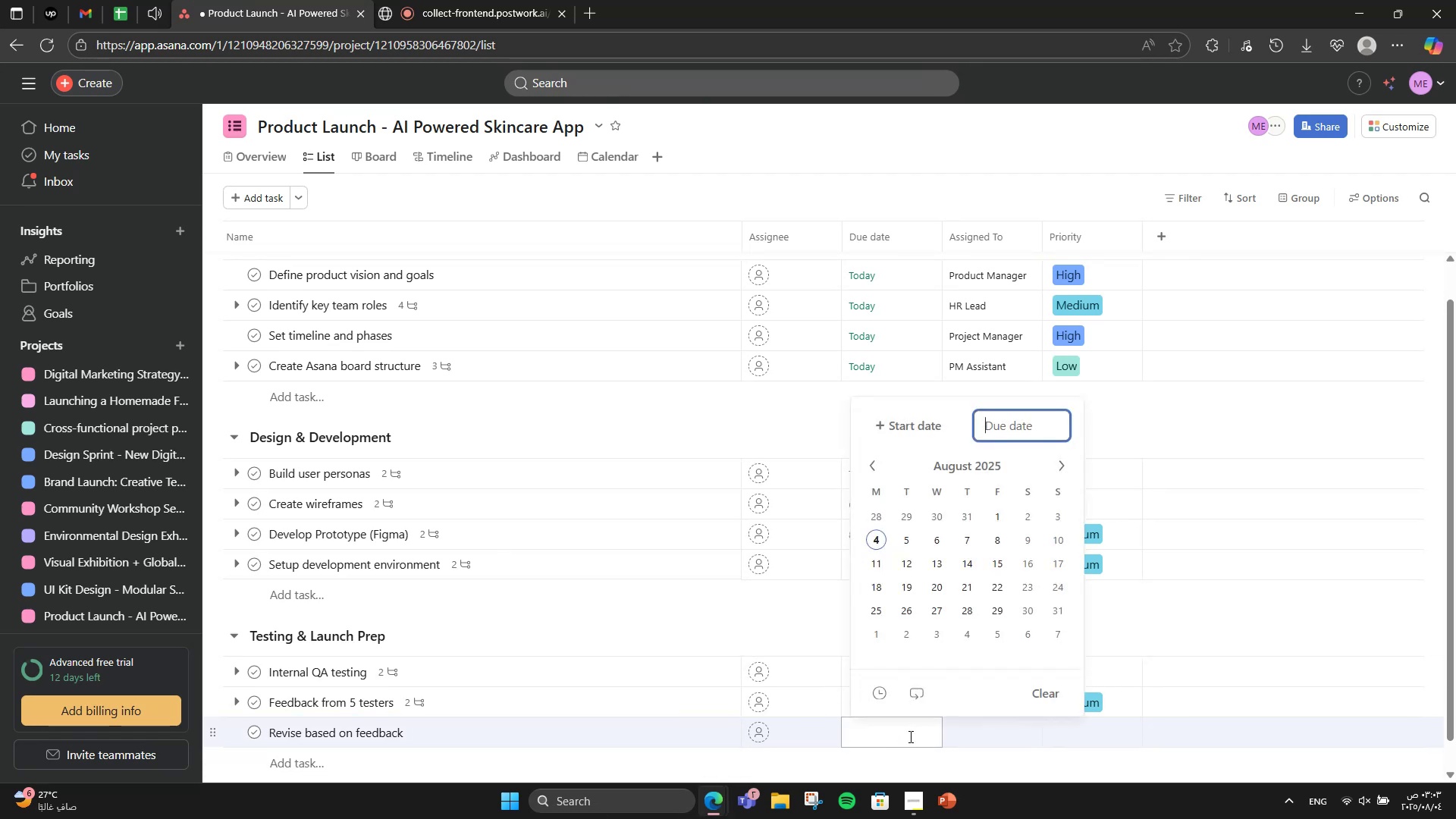 
left_click([753, 626])
 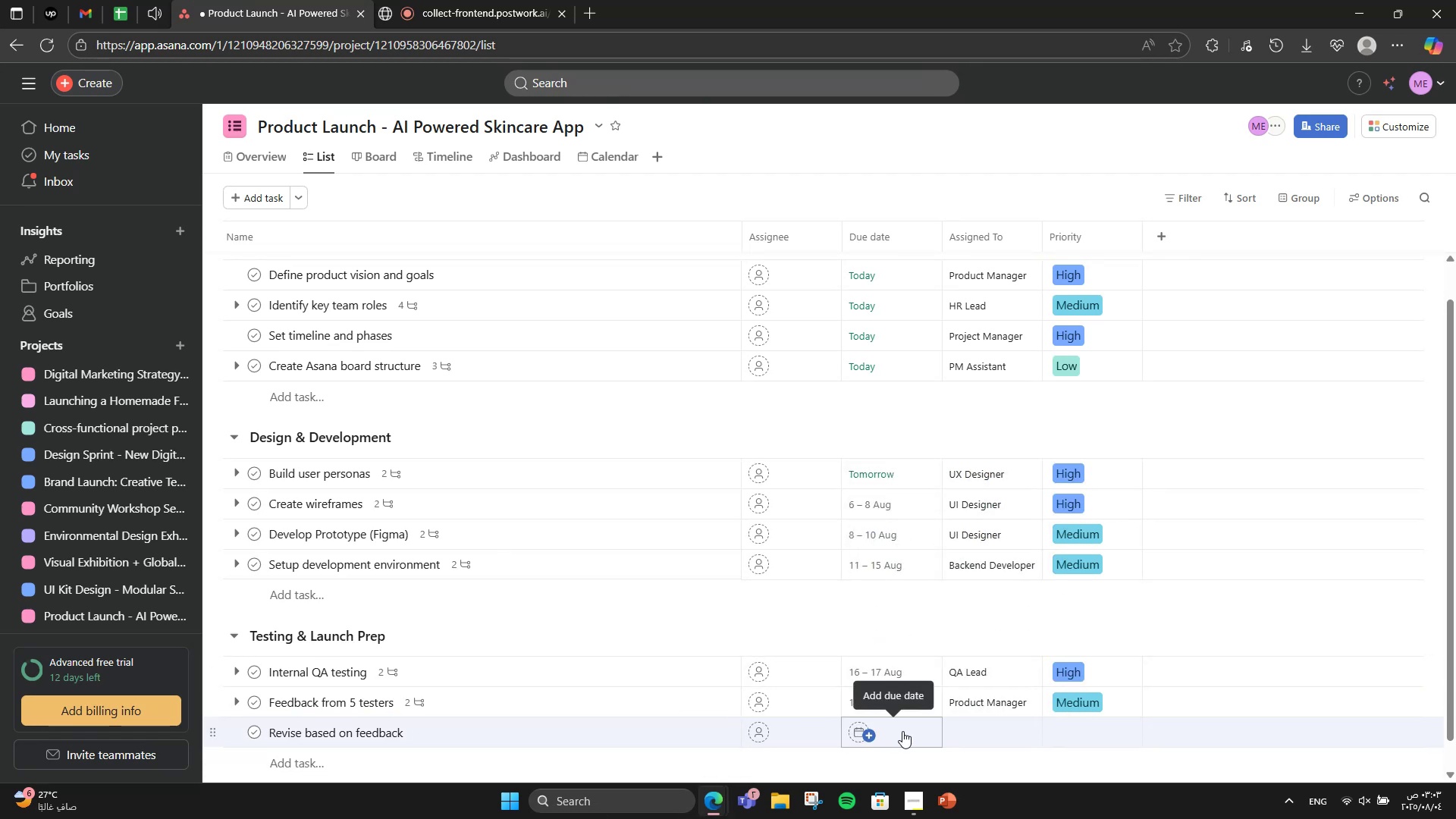 
left_click([902, 731])
 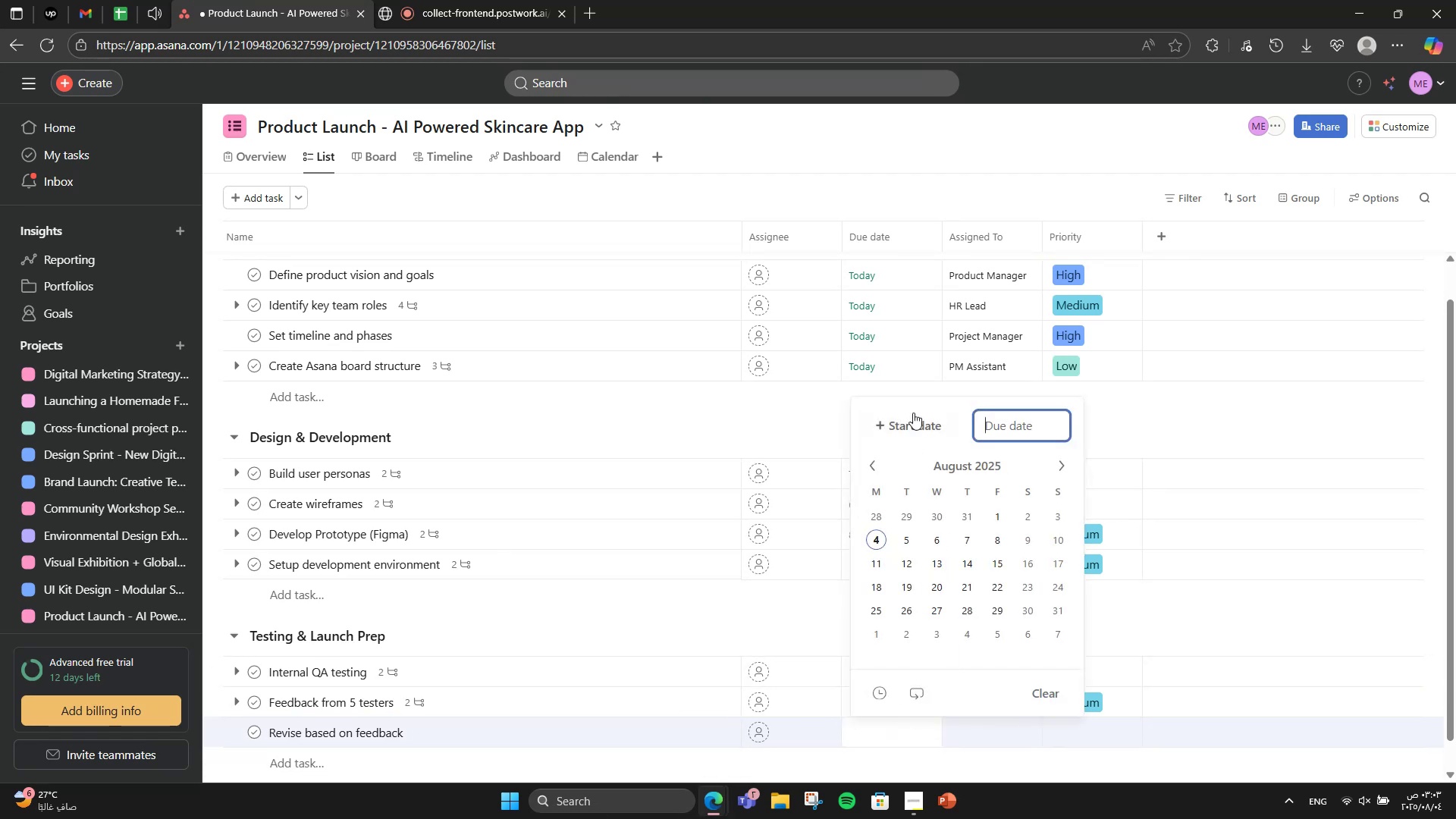 
left_click([934, 585])
 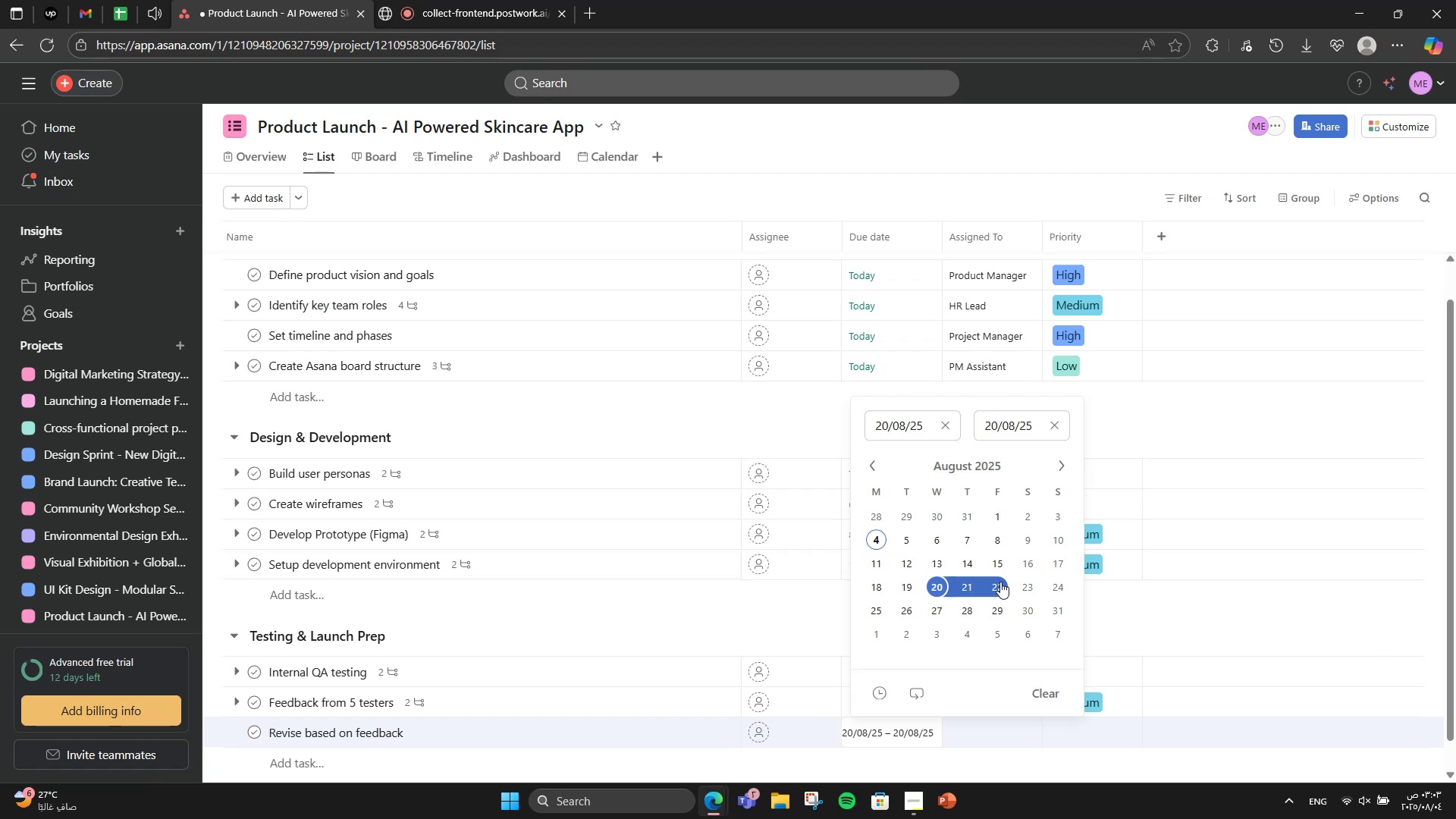 
left_click([975, 586])
 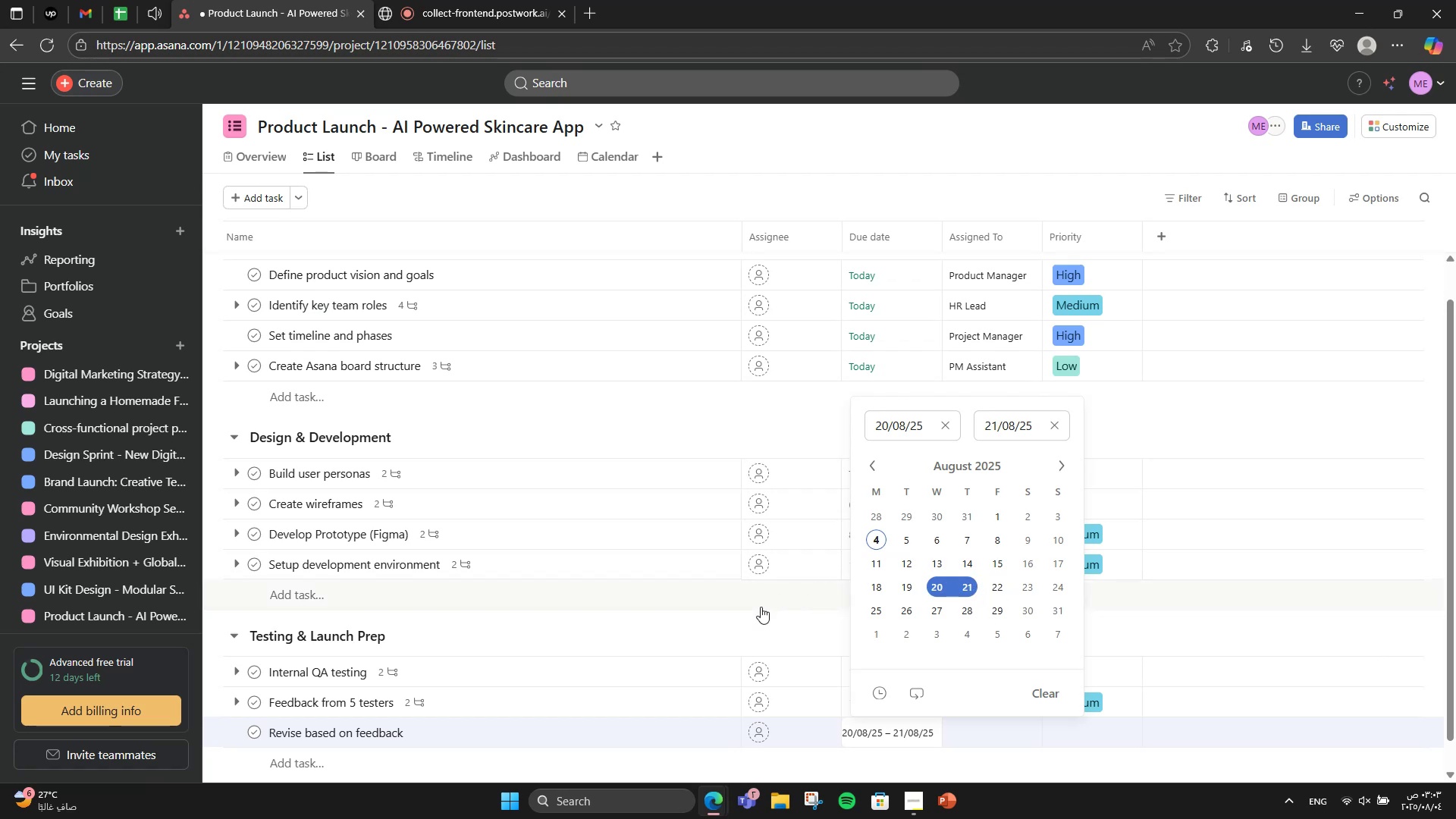 
left_click([721, 630])
 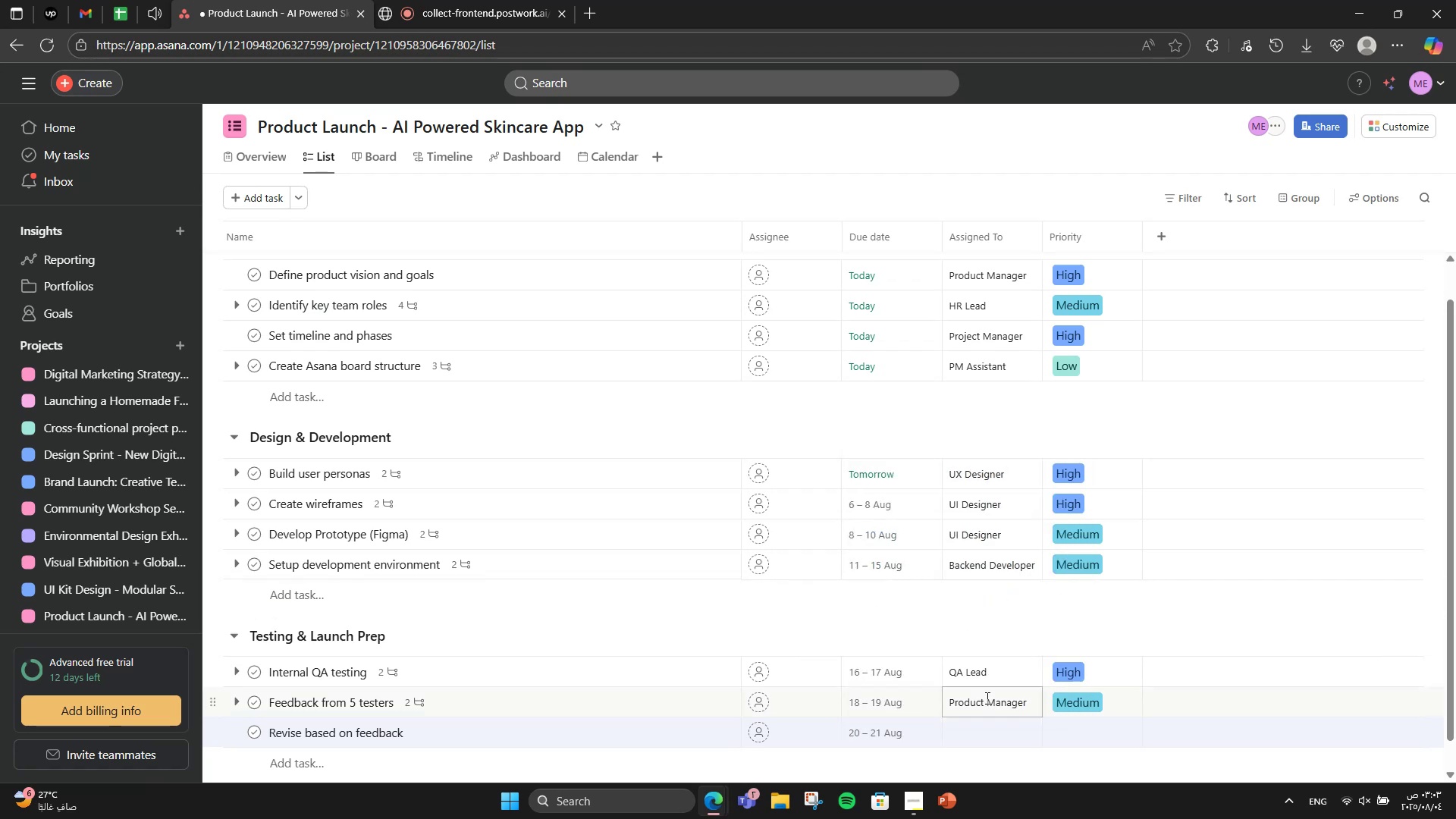 
left_click([990, 753])
 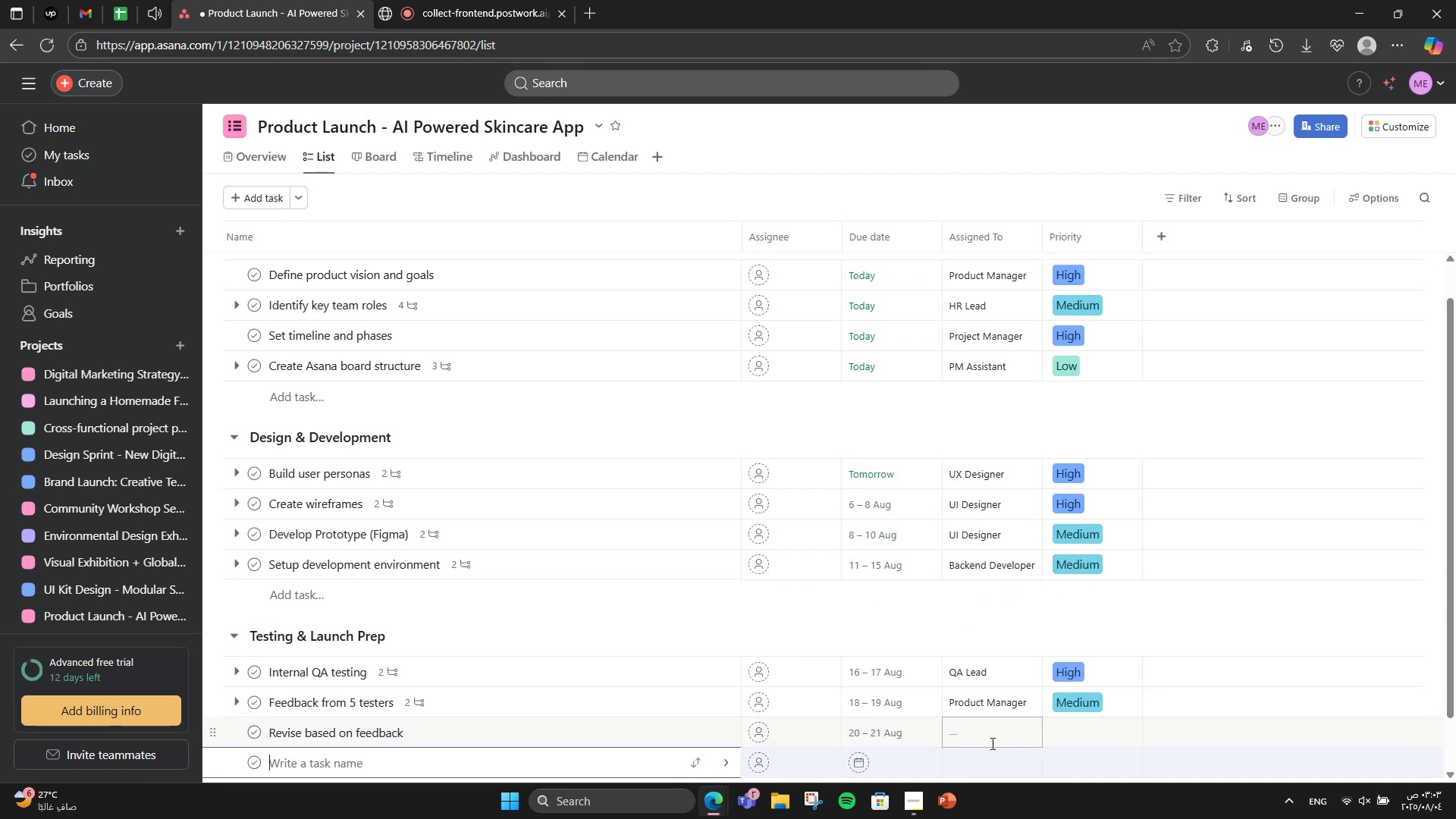 
left_click([991, 742])
 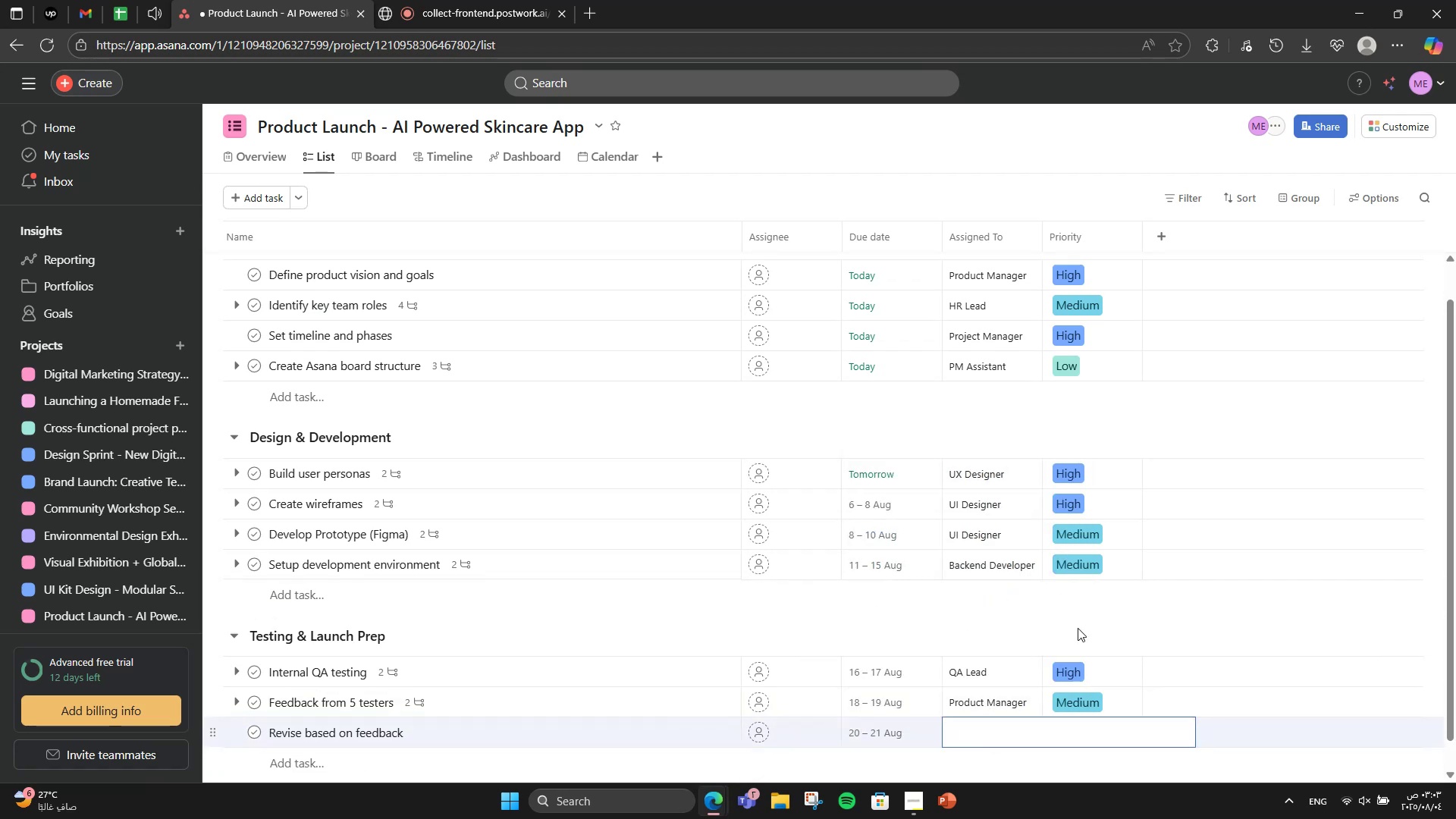 
scroll: coordinate [1146, 532], scroll_direction: down, amount: 1.0
 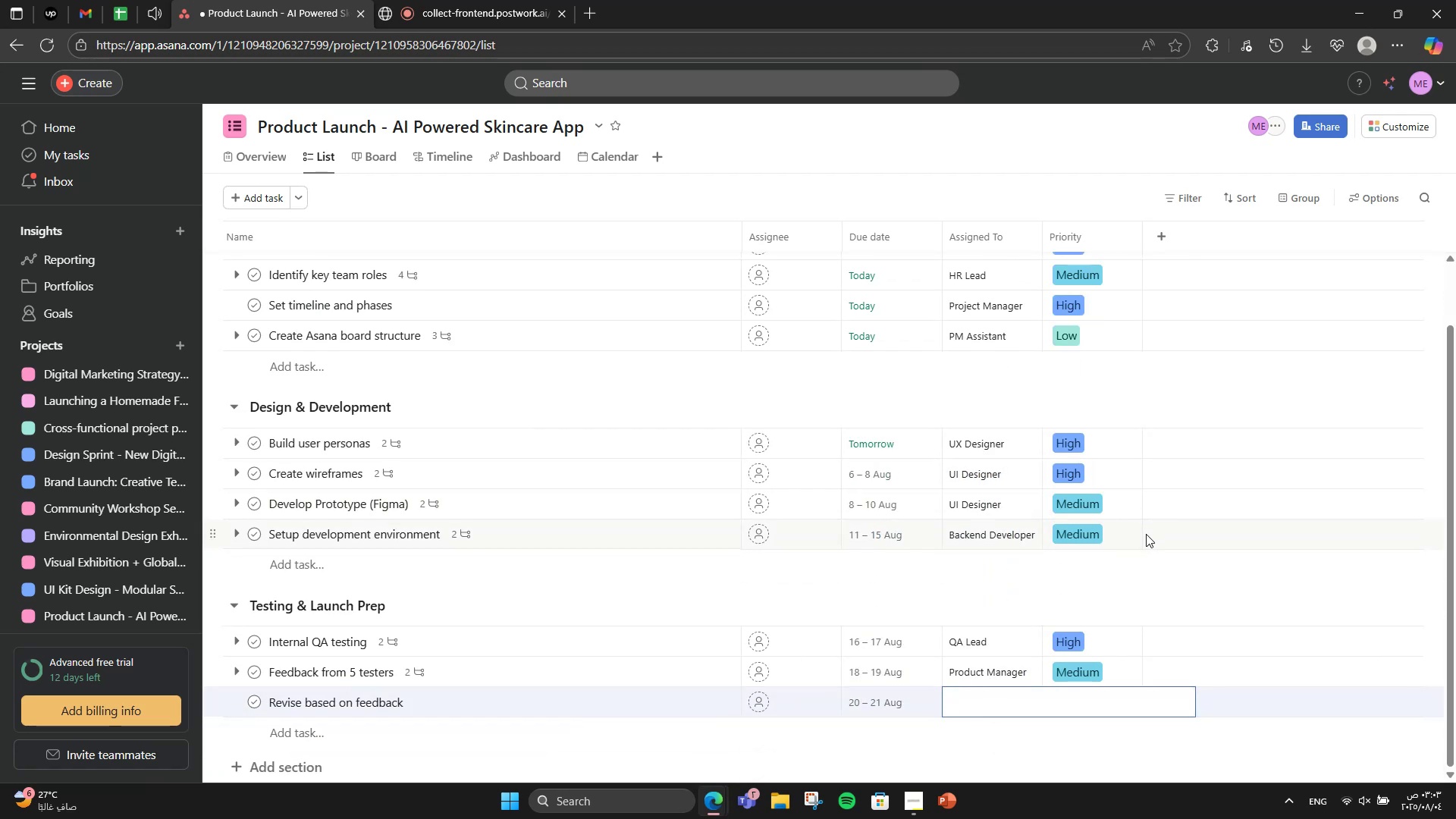 
wait(6.76)
 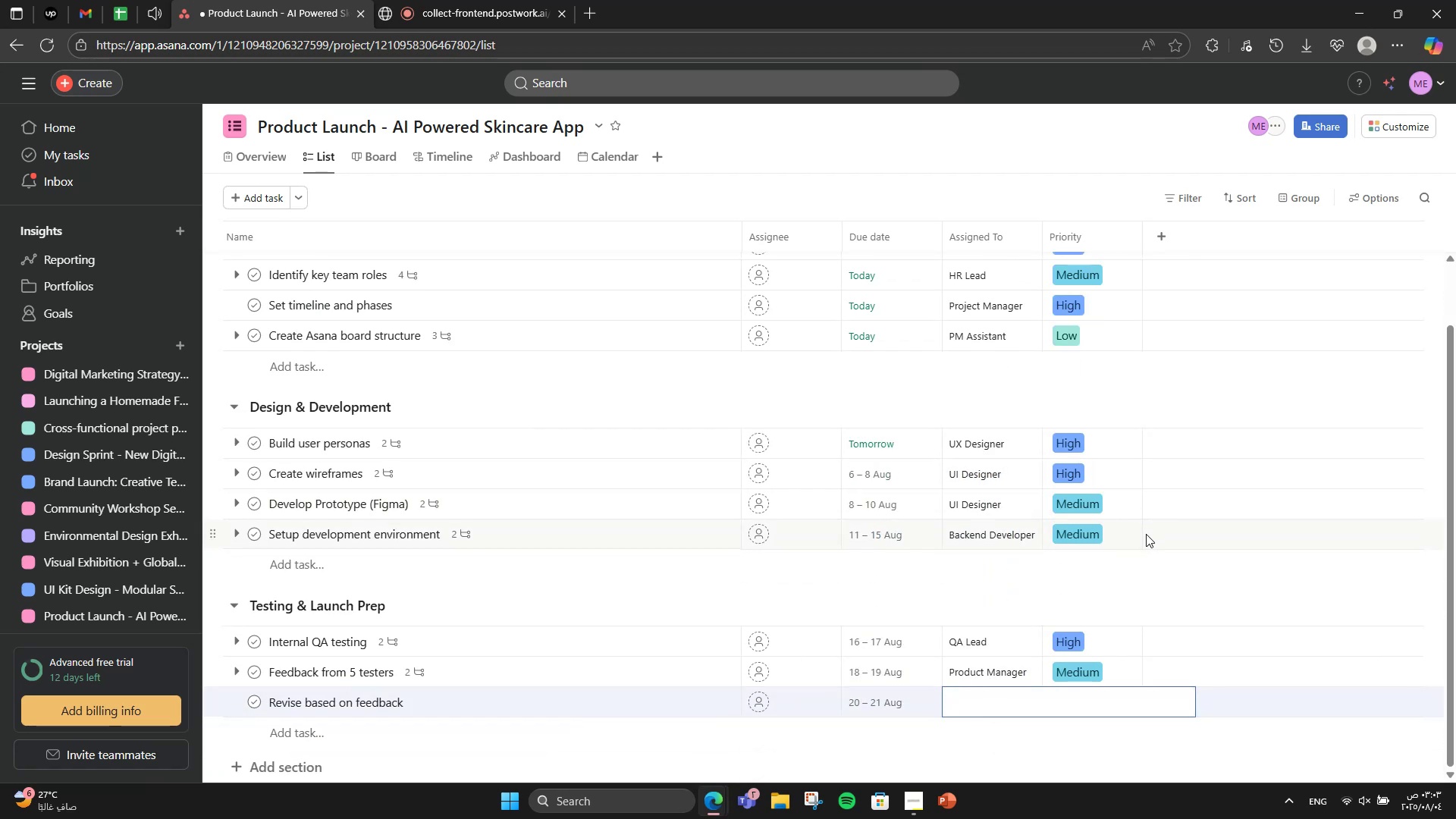 
type(Developer)
 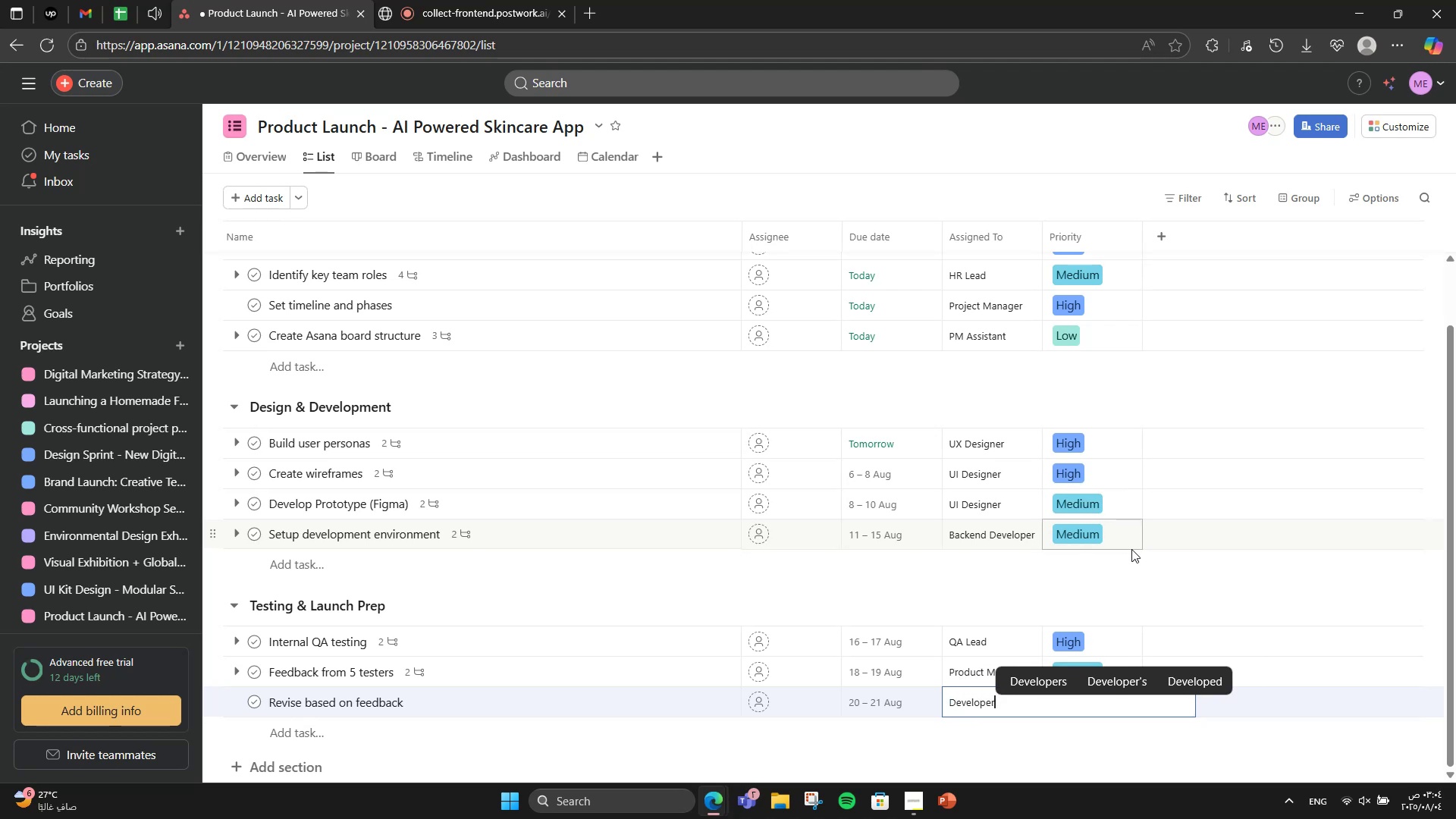 
left_click([1131, 581])
 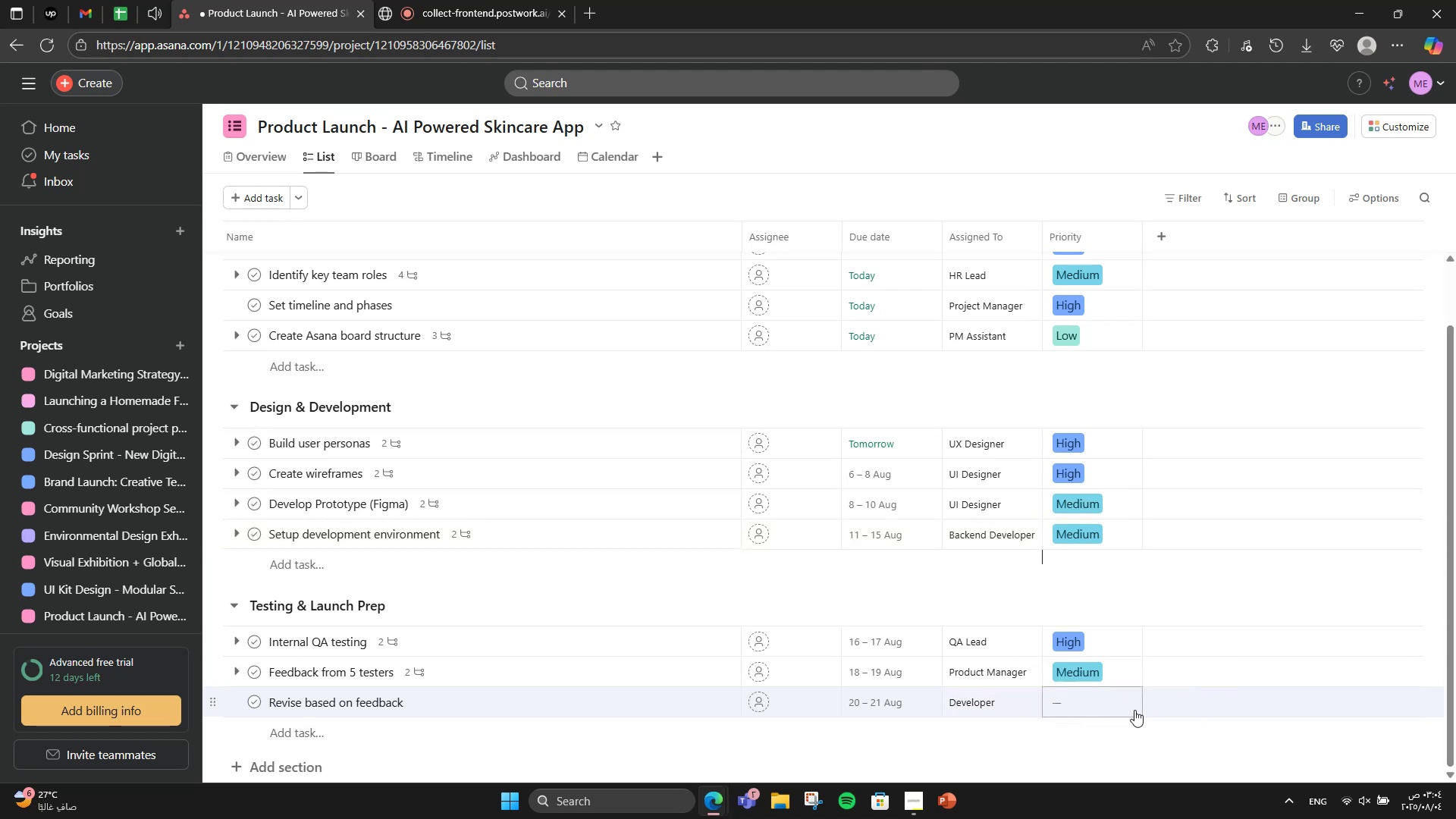 
left_click([1118, 702])
 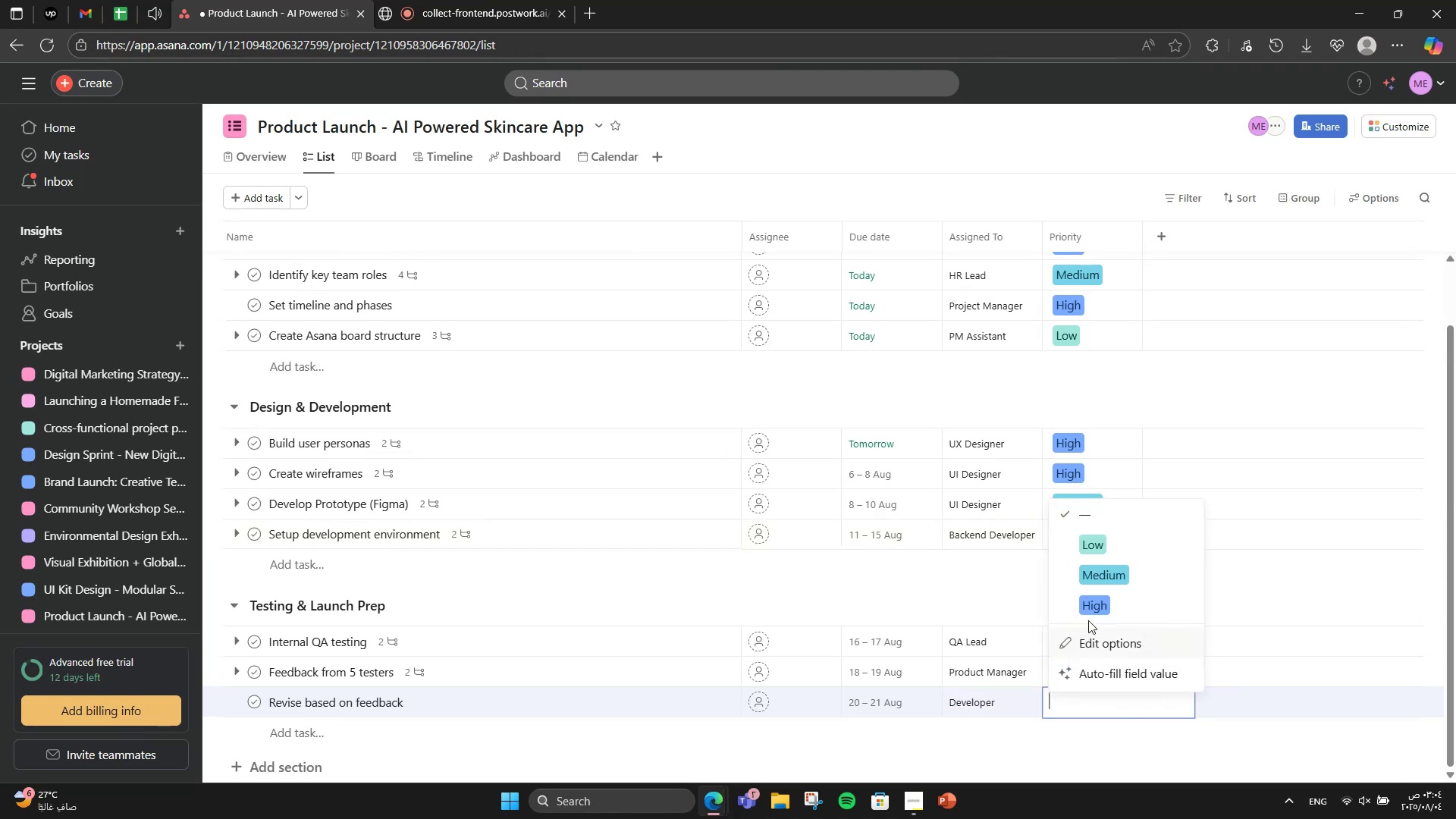 
left_click([1090, 595])
 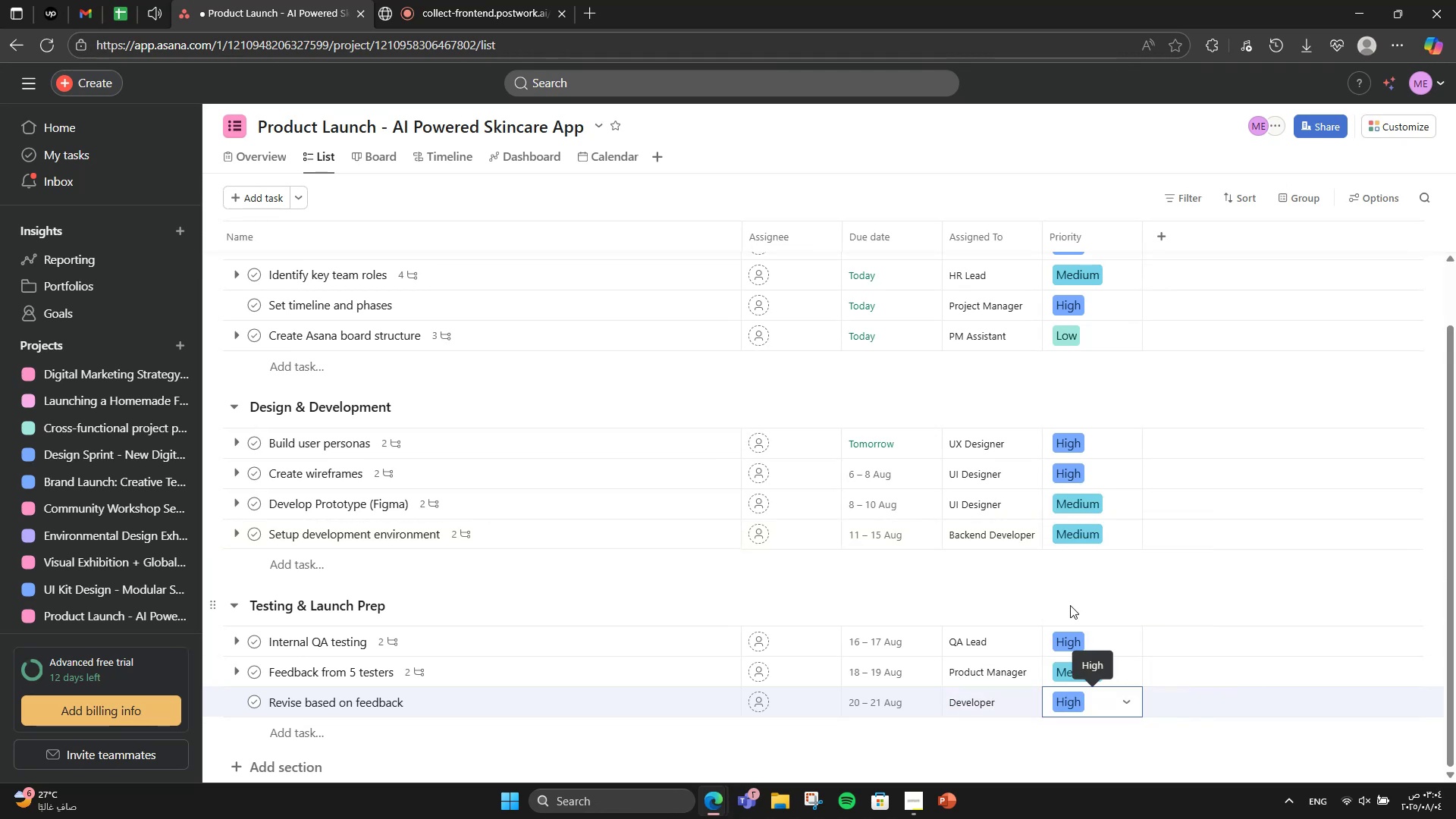 
left_click([1070, 605])
 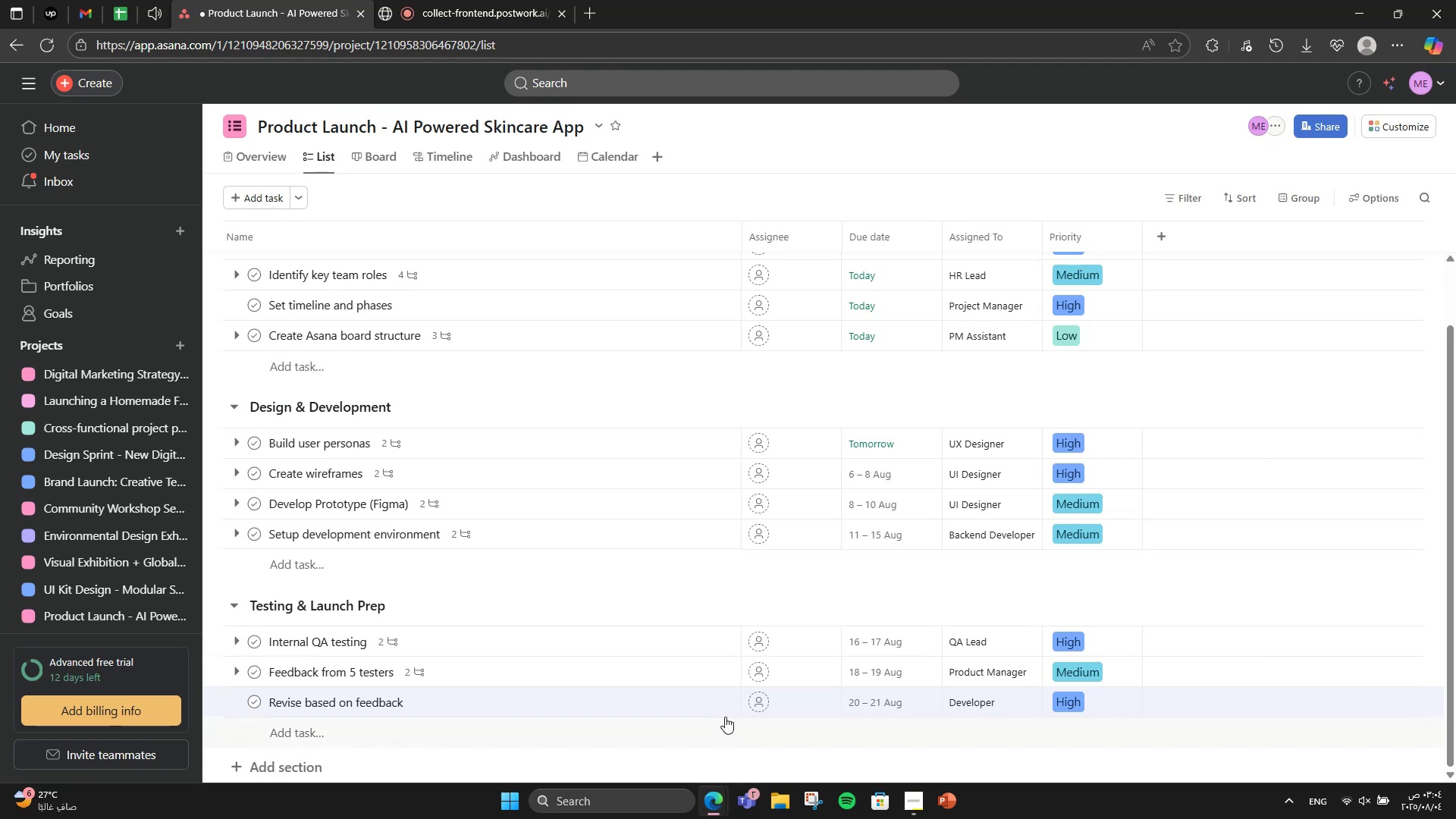 
left_click([723, 705])
 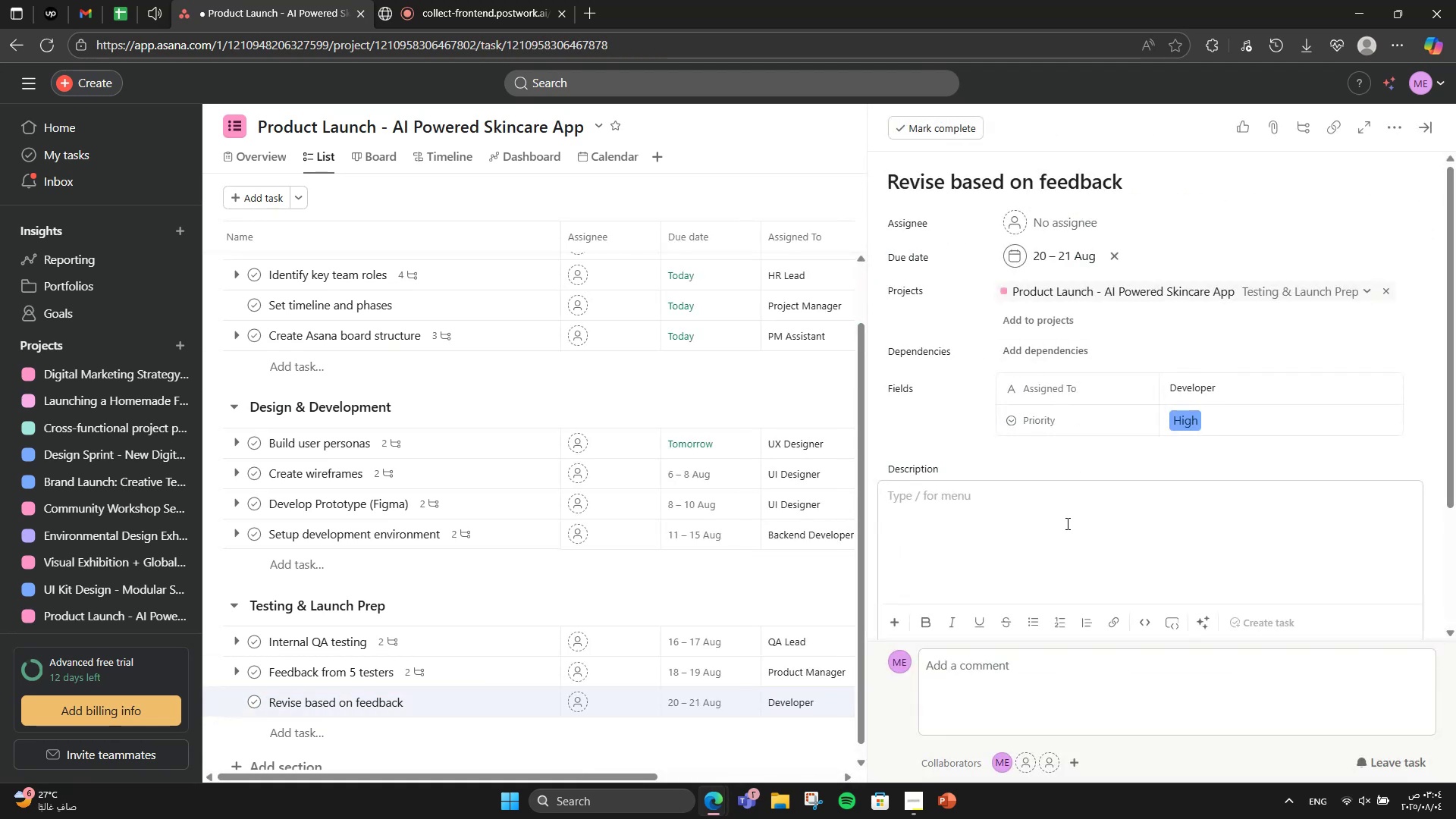 
key(CapsLock)
 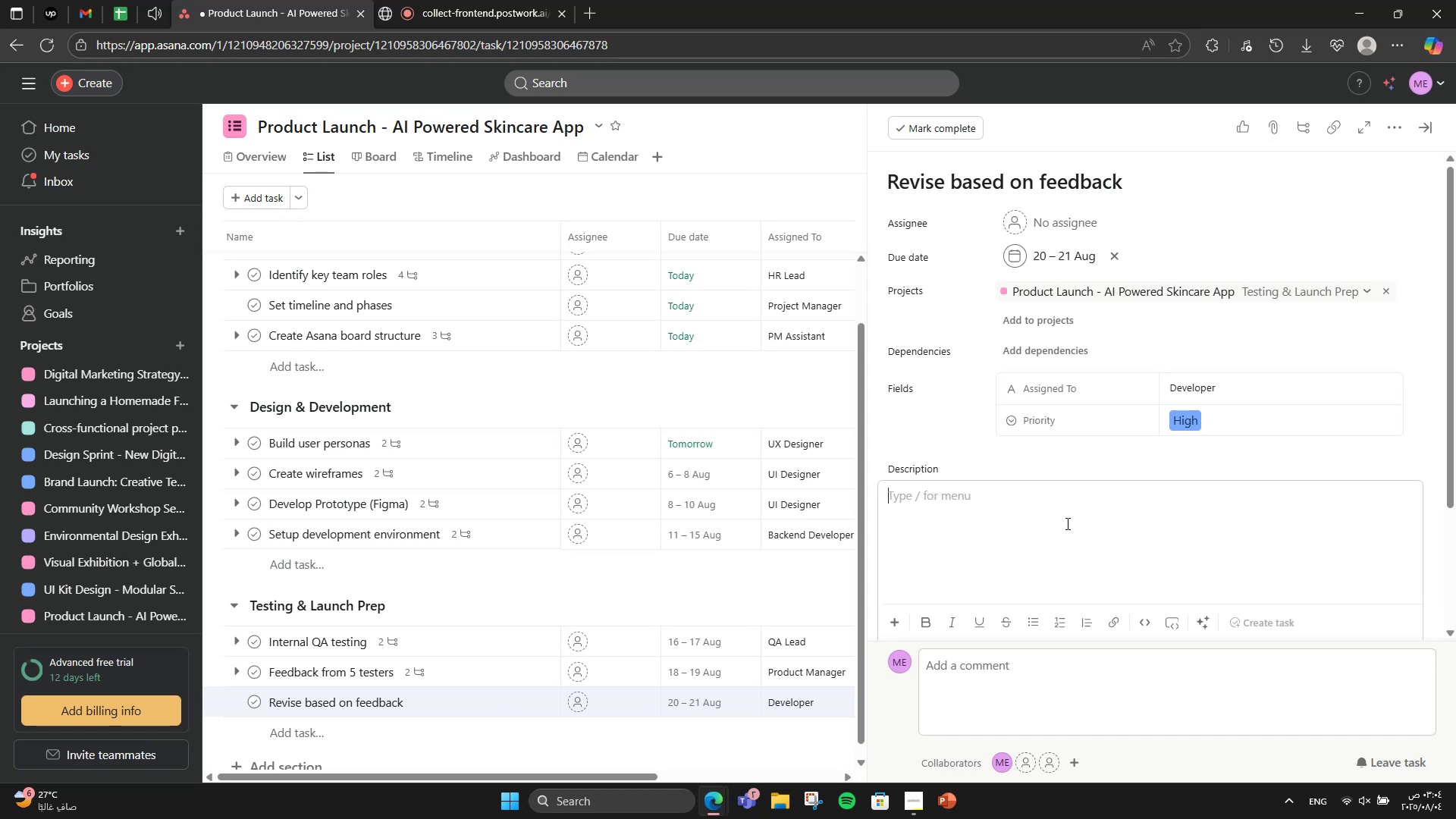 
wait(11.68)
 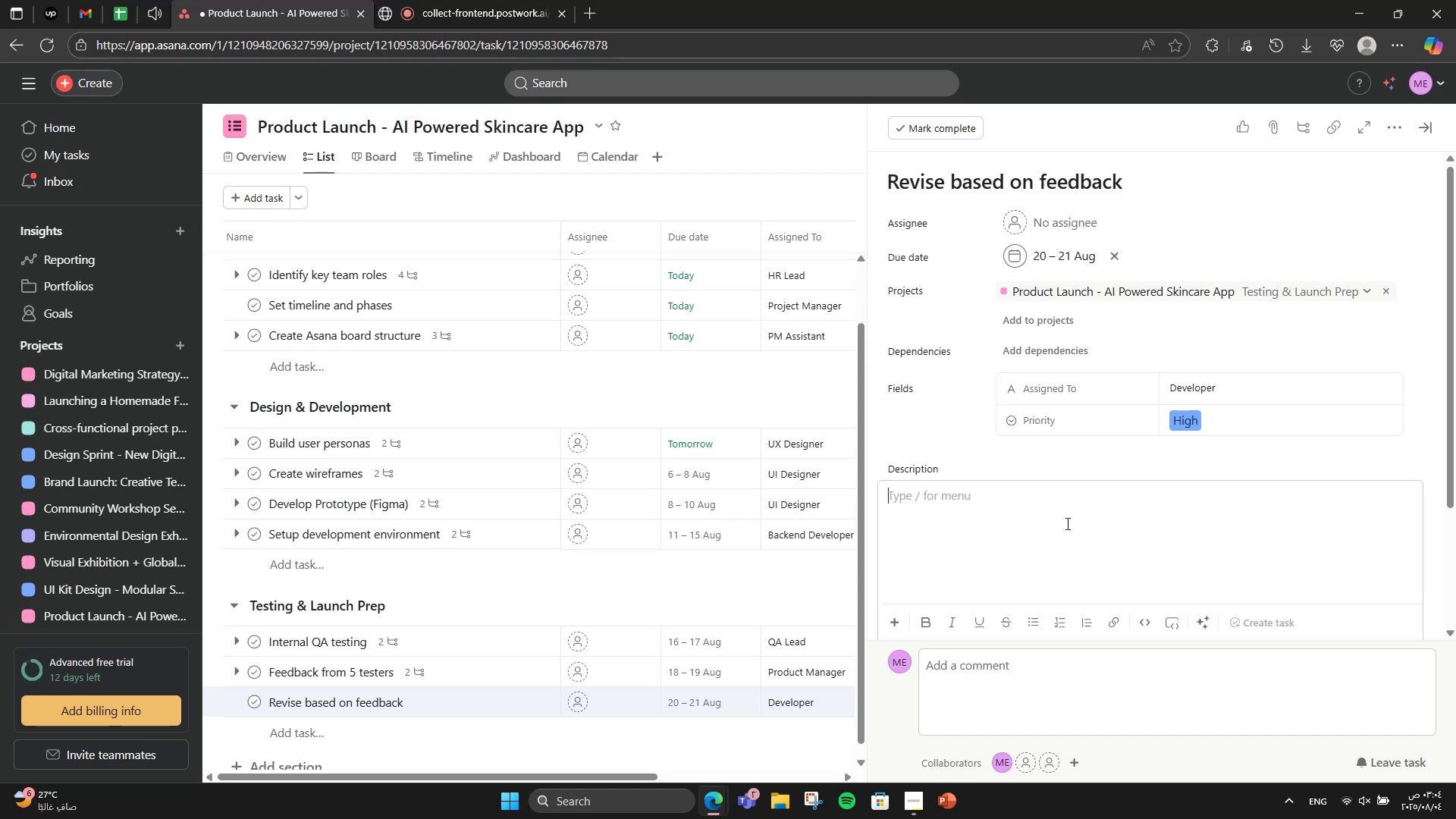 
left_click([824, 602])
 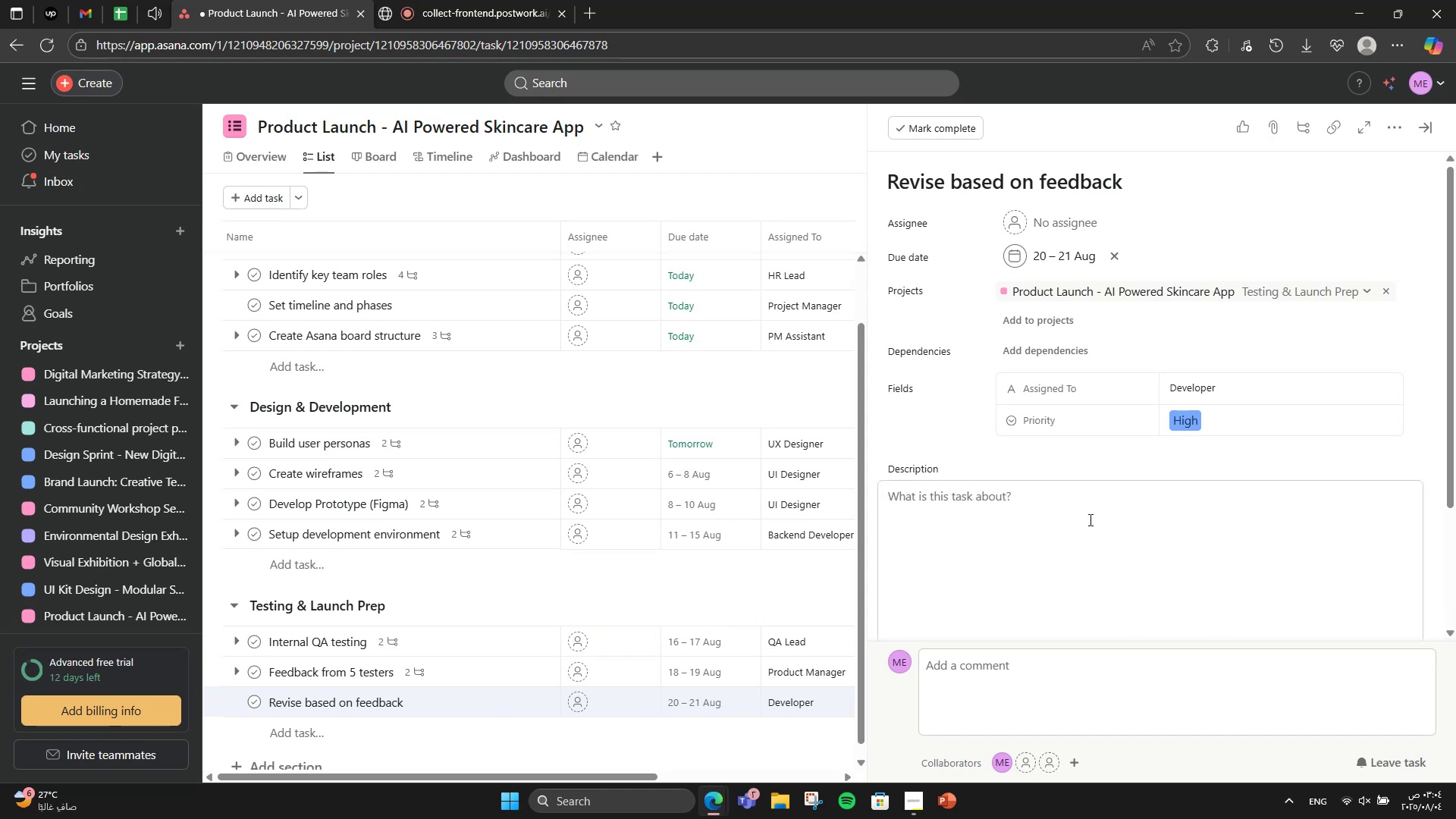 
left_click([1134, 513])
 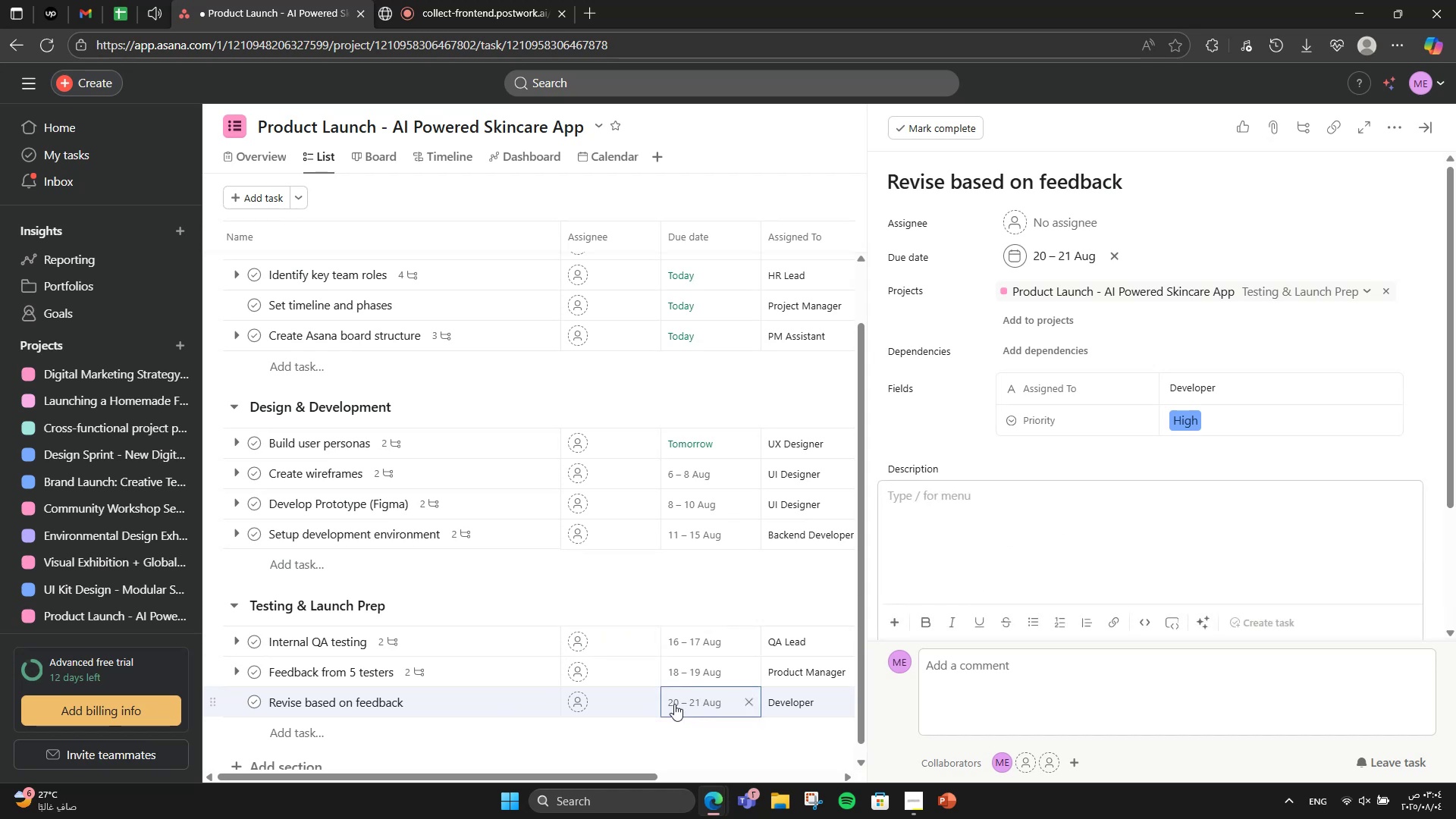 
left_click([461, 670])
 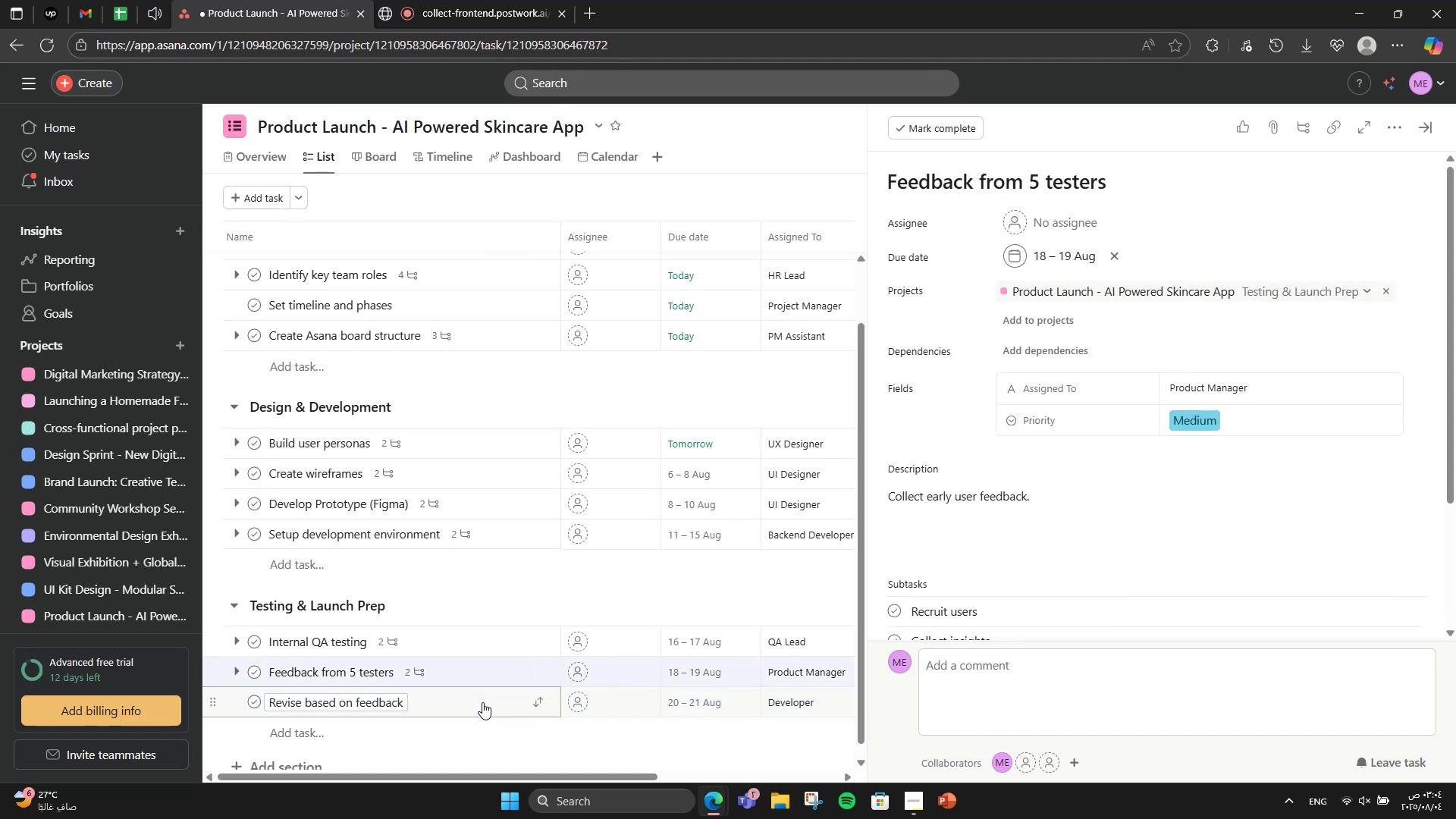 
scroll: coordinate [996, 460], scroll_direction: down, amount: 2.0
 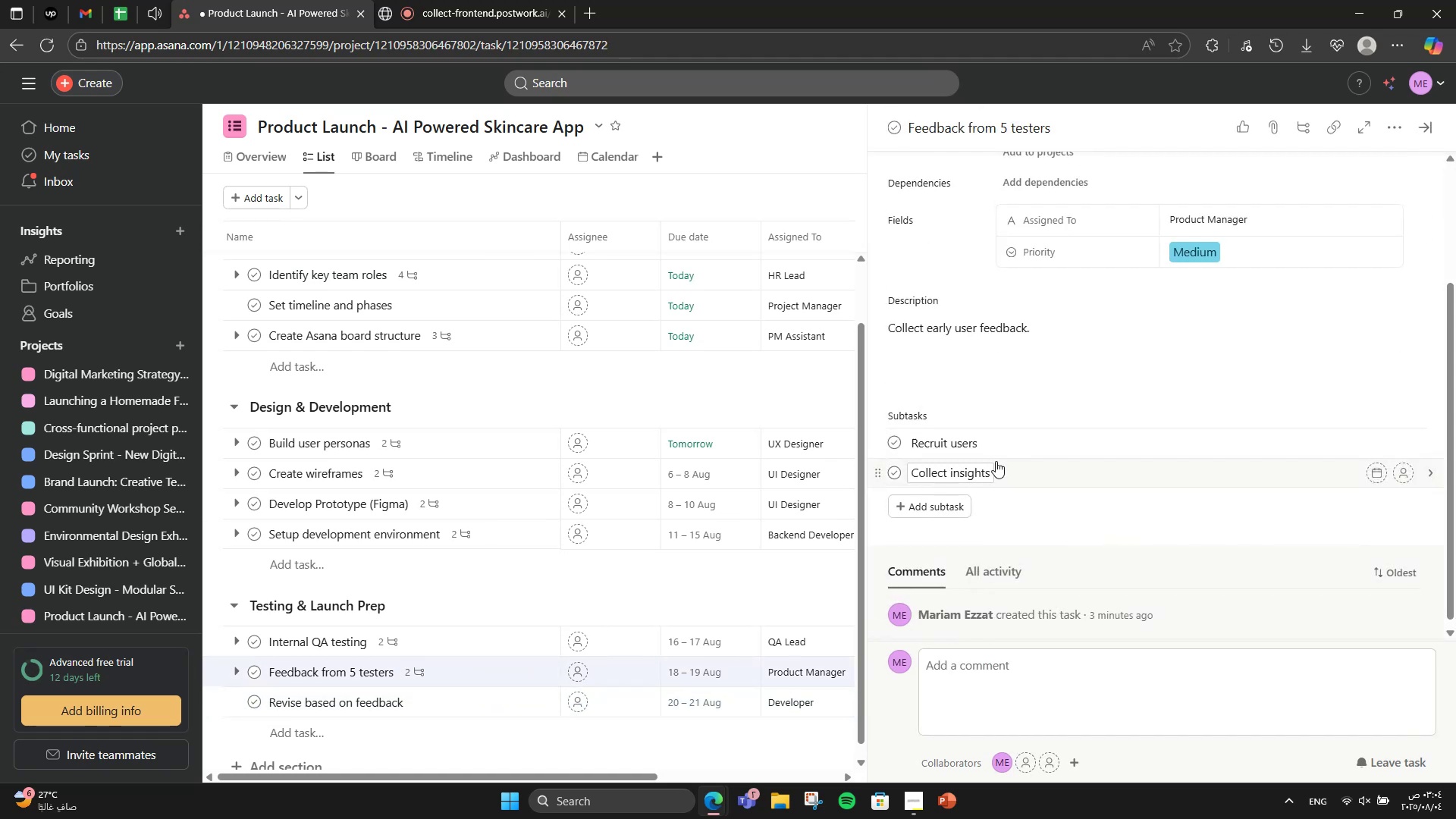 
mouse_move([613, 664])
 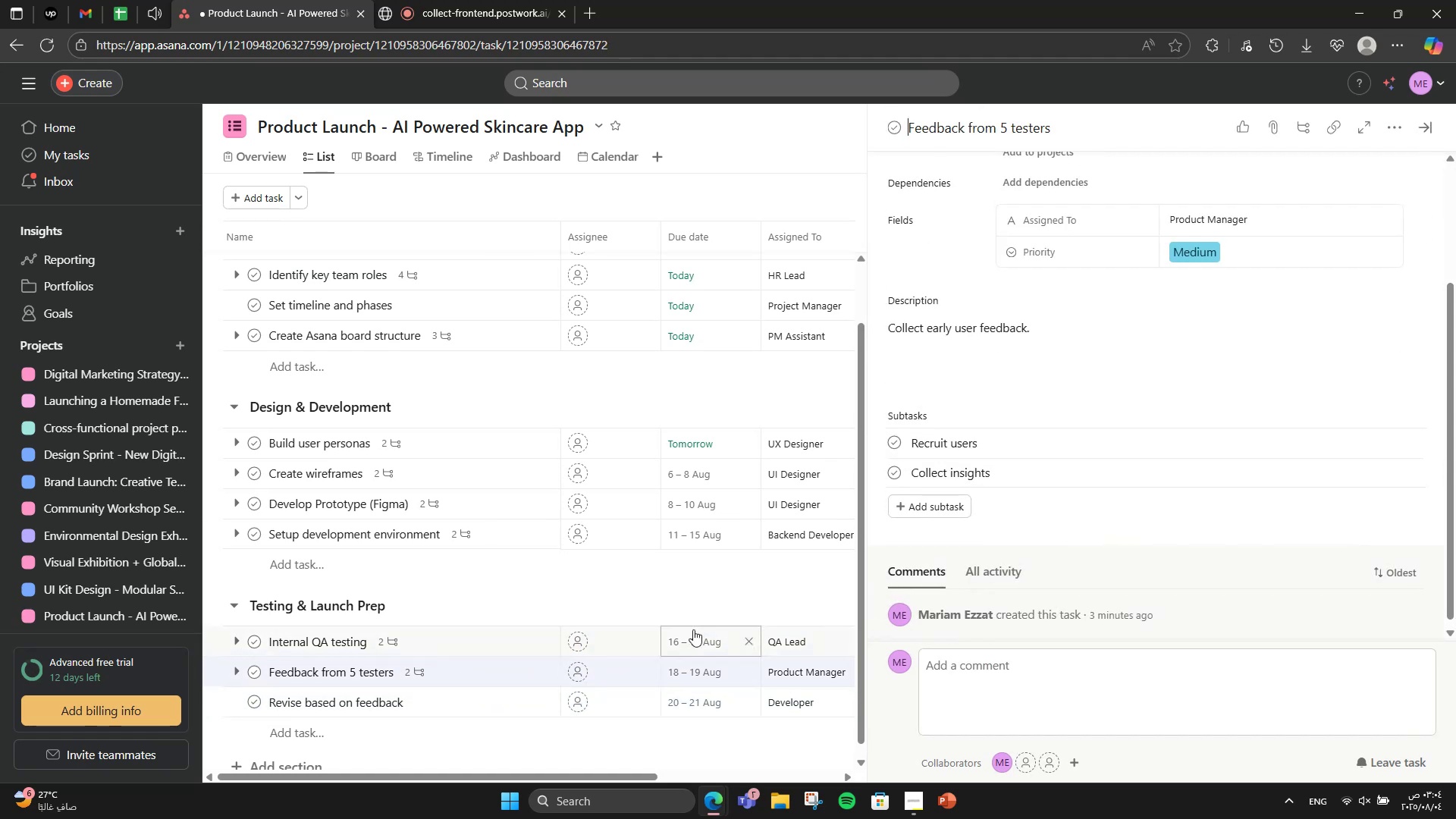 
left_click([512, 689])
 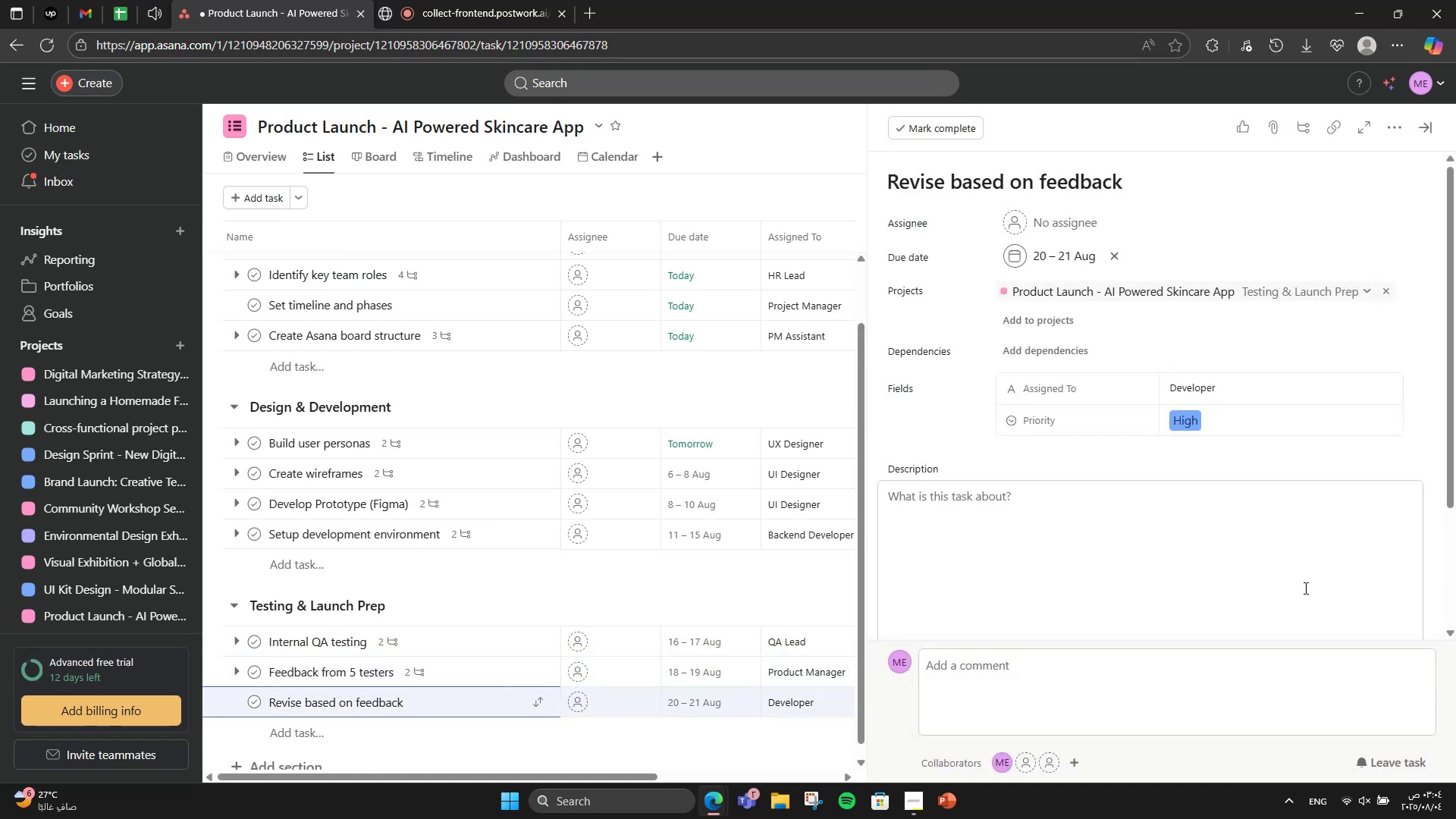 
left_click([1279, 598])
 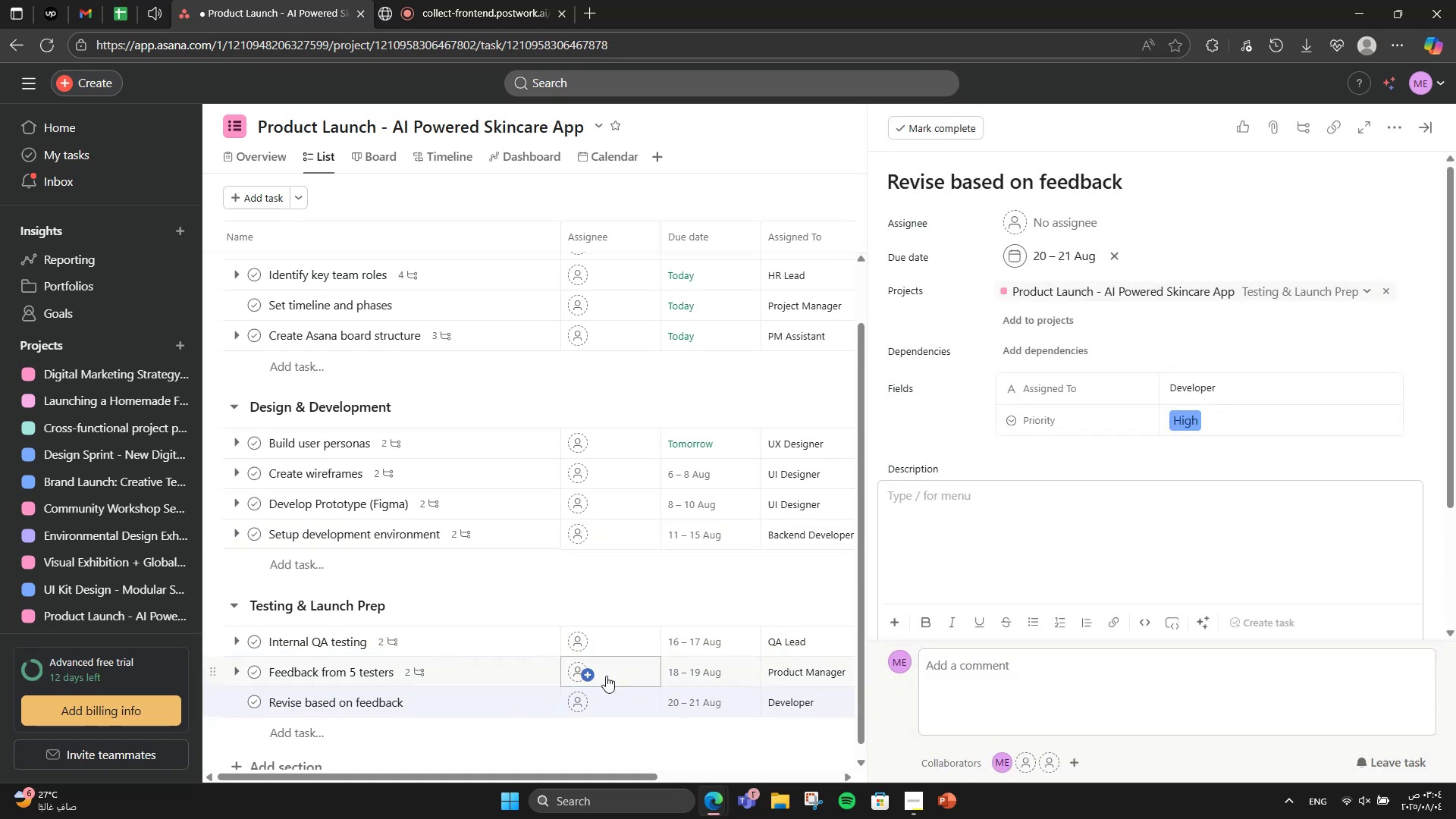 
left_click([496, 679])
 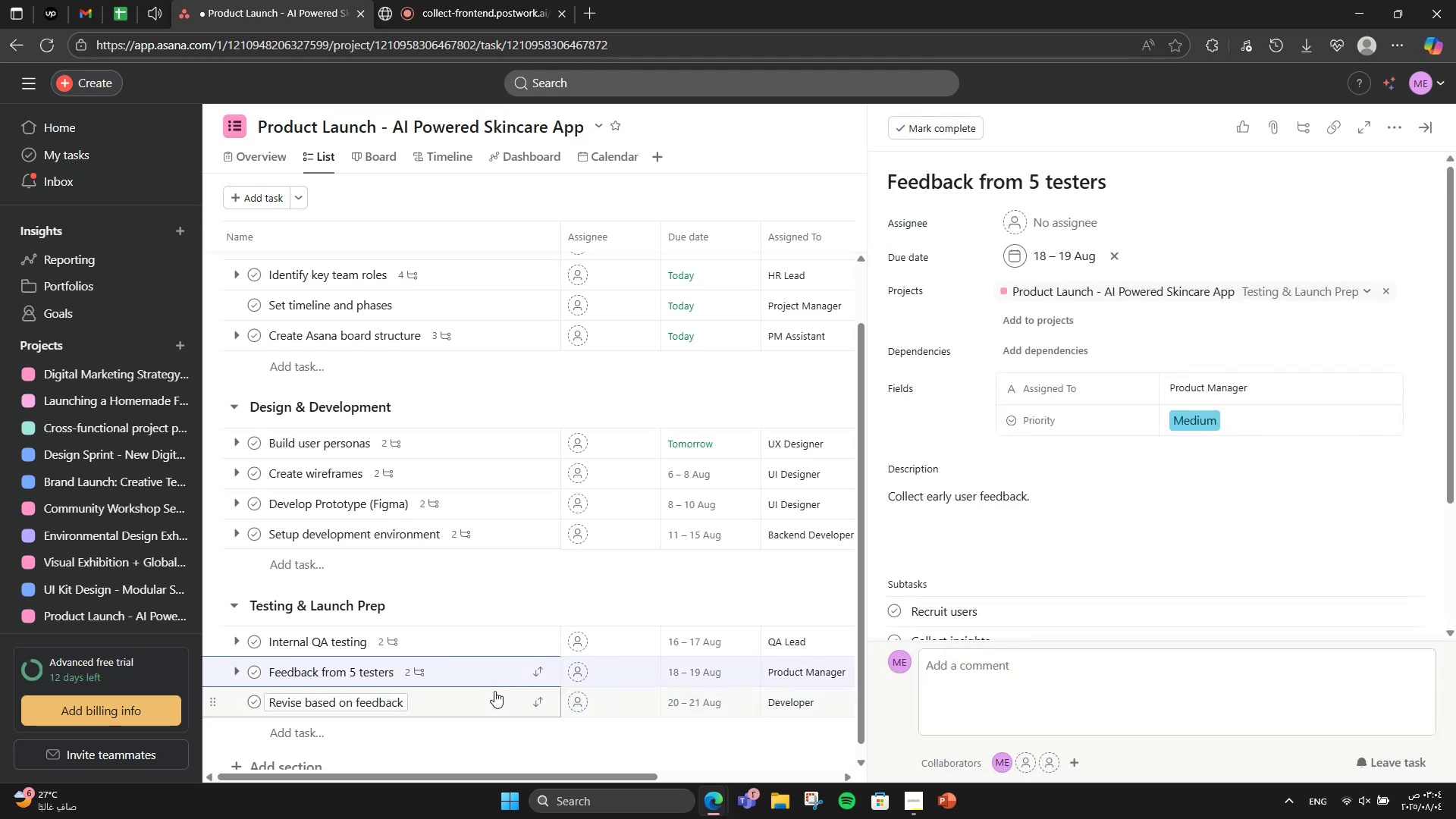 
left_click([495, 696])
 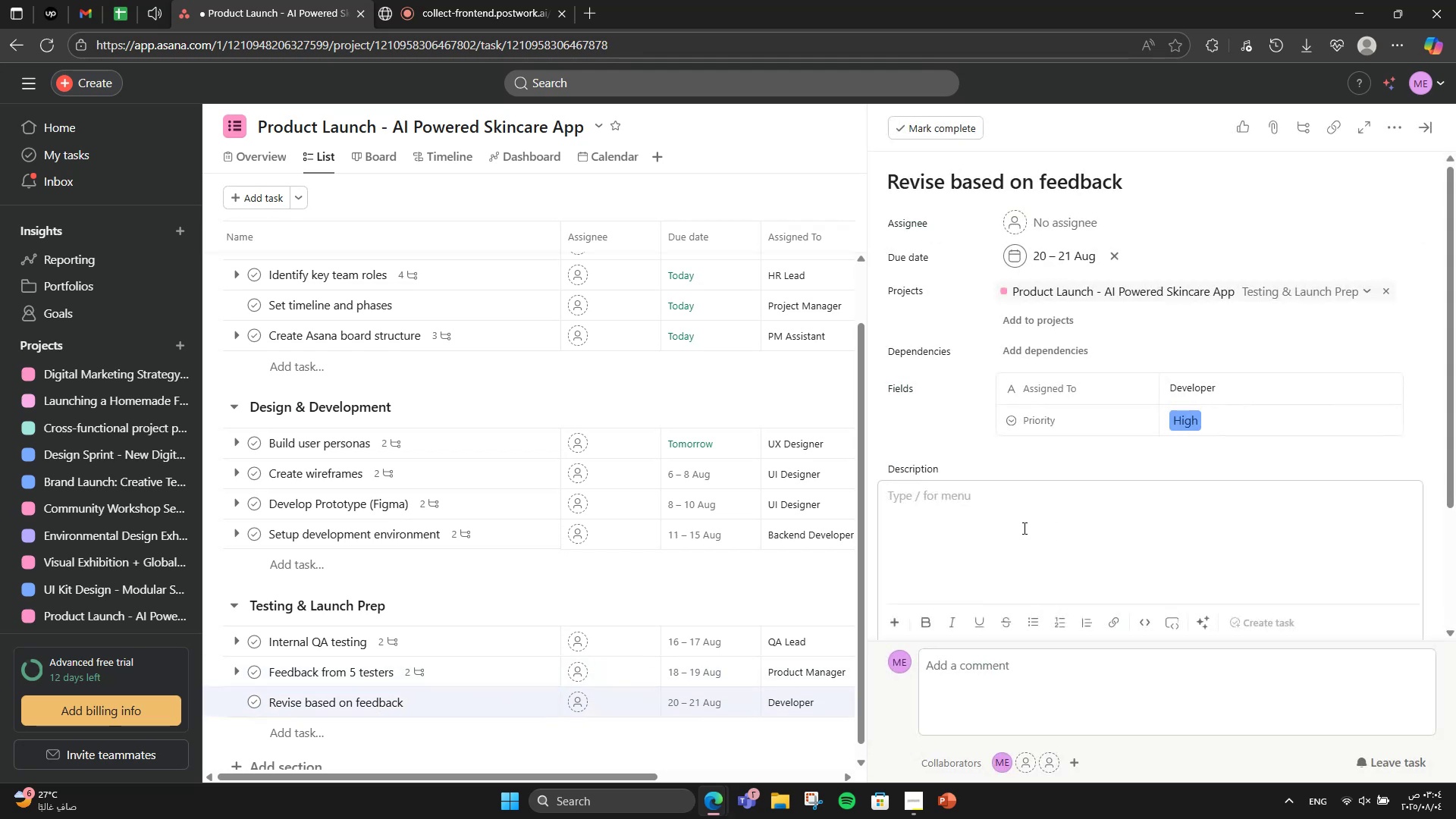 
type(Apply critical changes)
 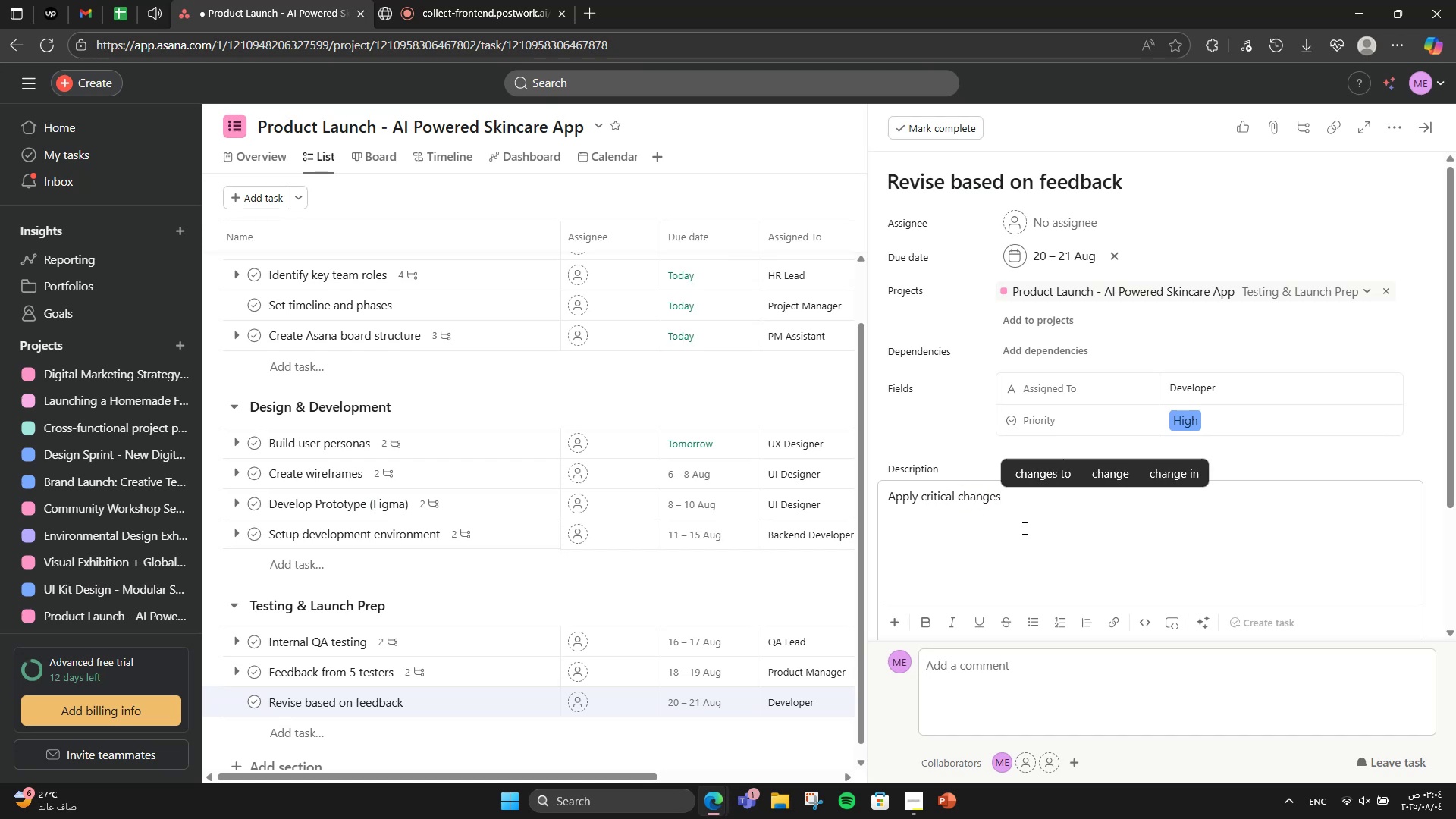 
scroll: coordinate [1028, 567], scroll_direction: down, amount: 3.0
 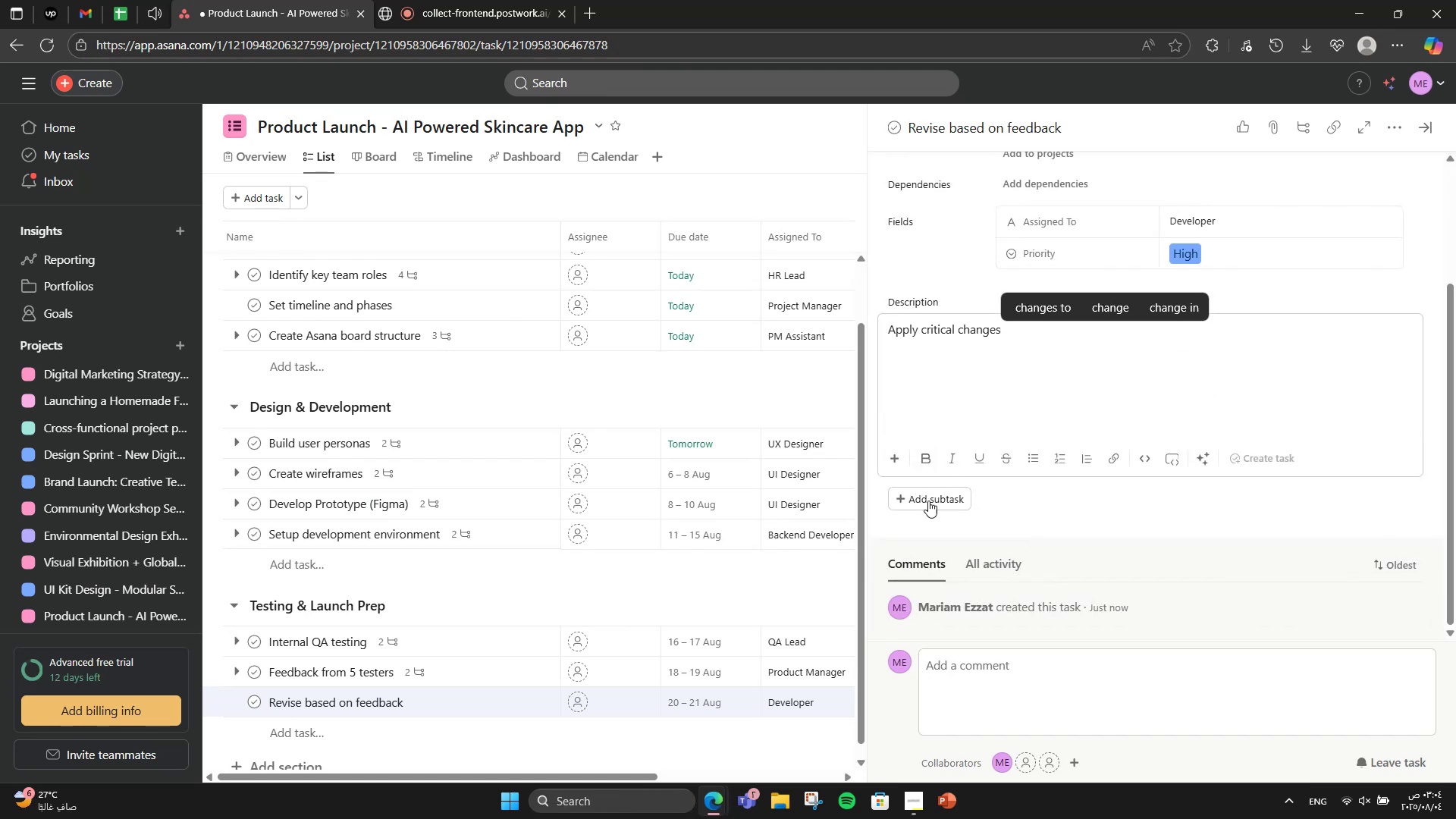 
left_click([940, 500])
 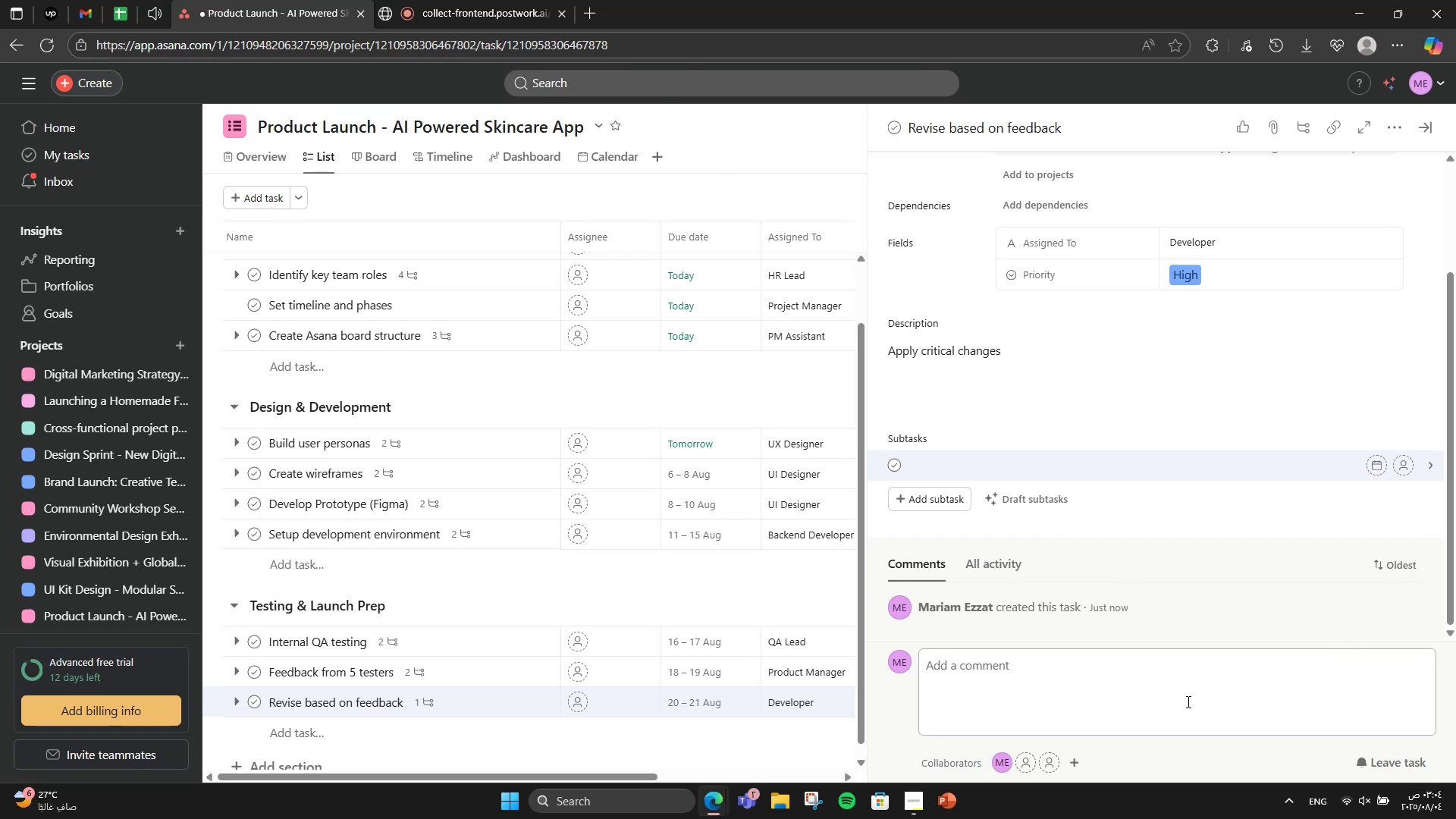 
left_click([730, 572])
 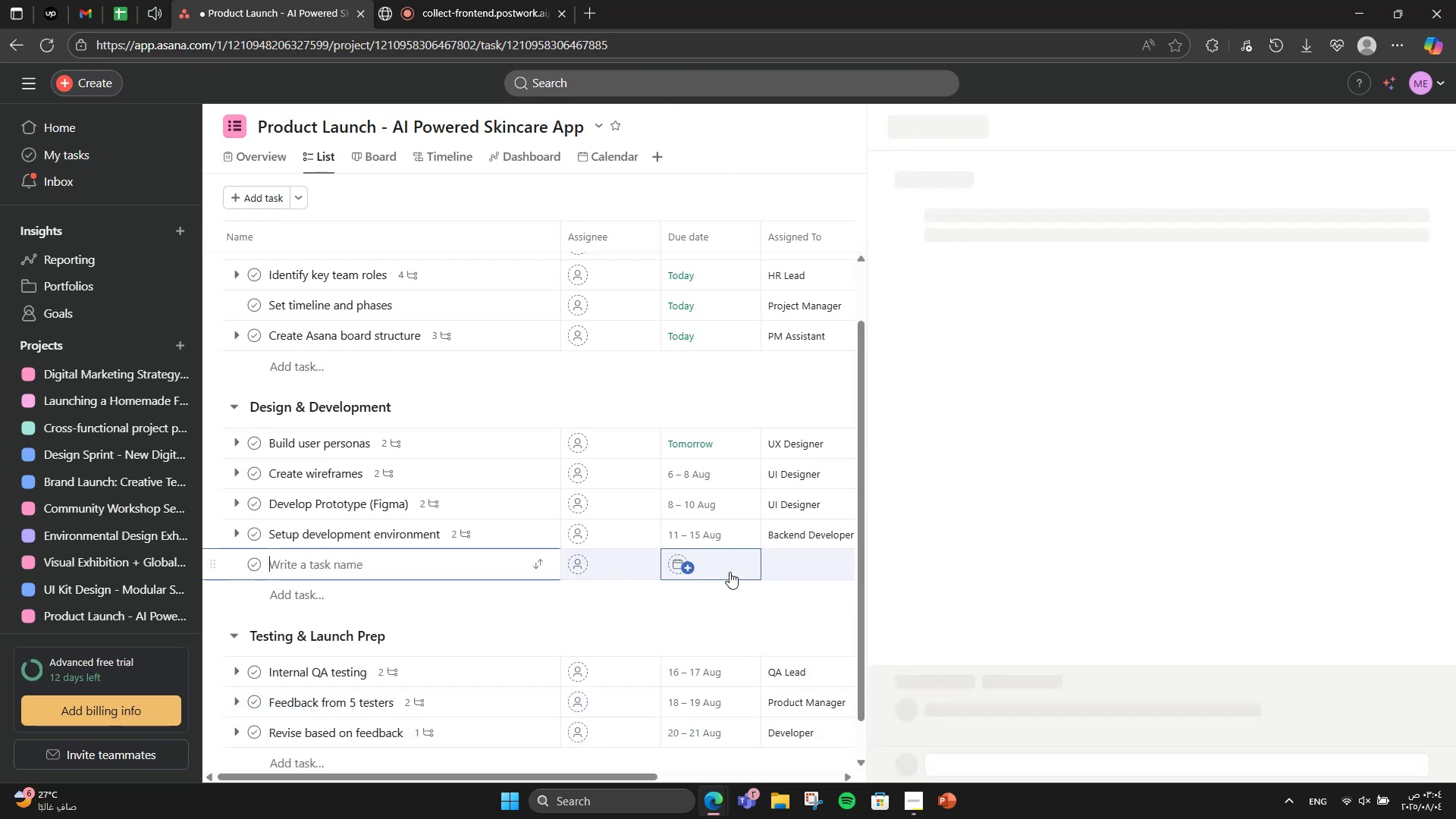 
scroll: coordinate [730, 577], scroll_direction: down, amount: 2.0
 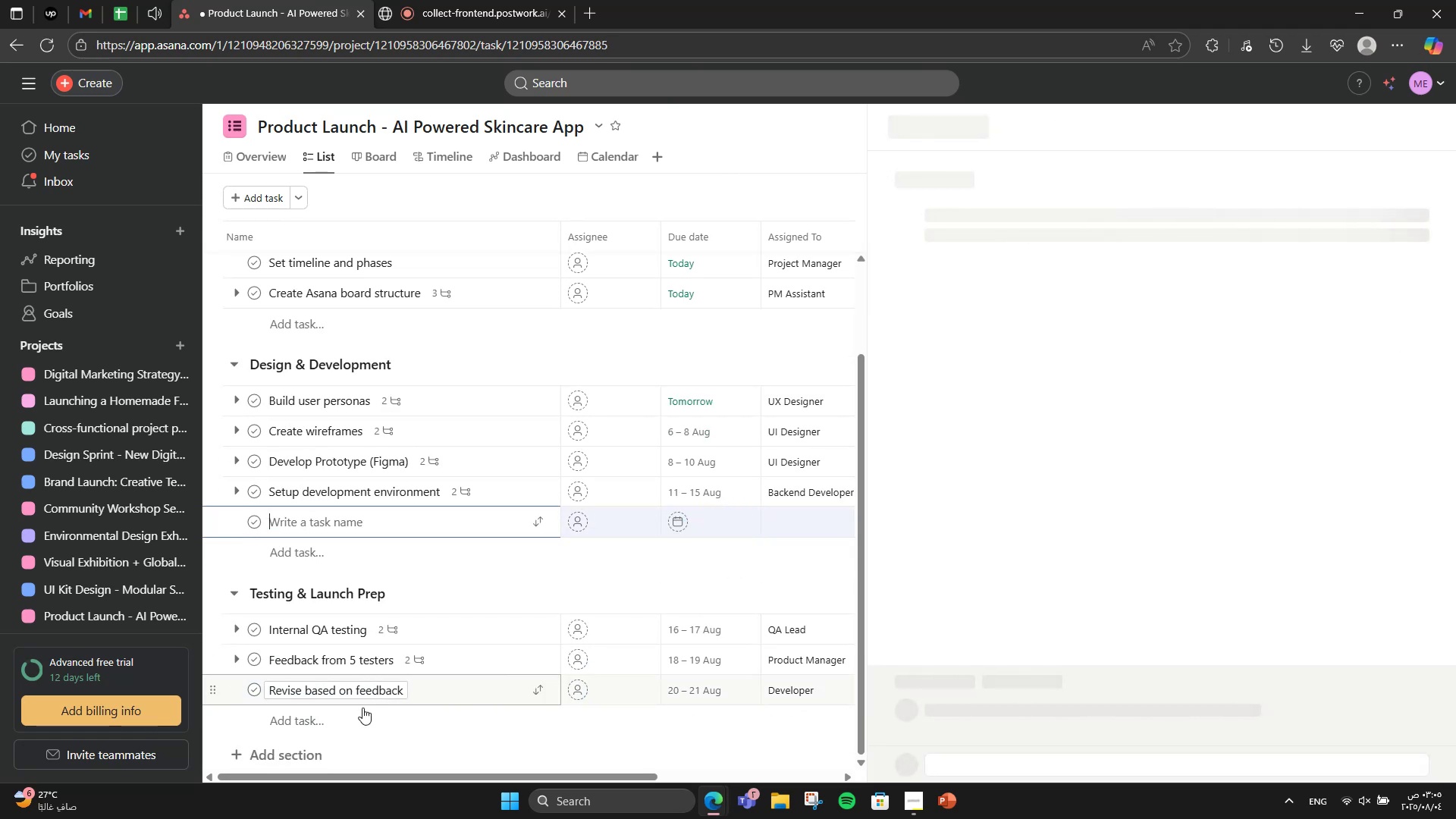 
left_click([348, 714])
 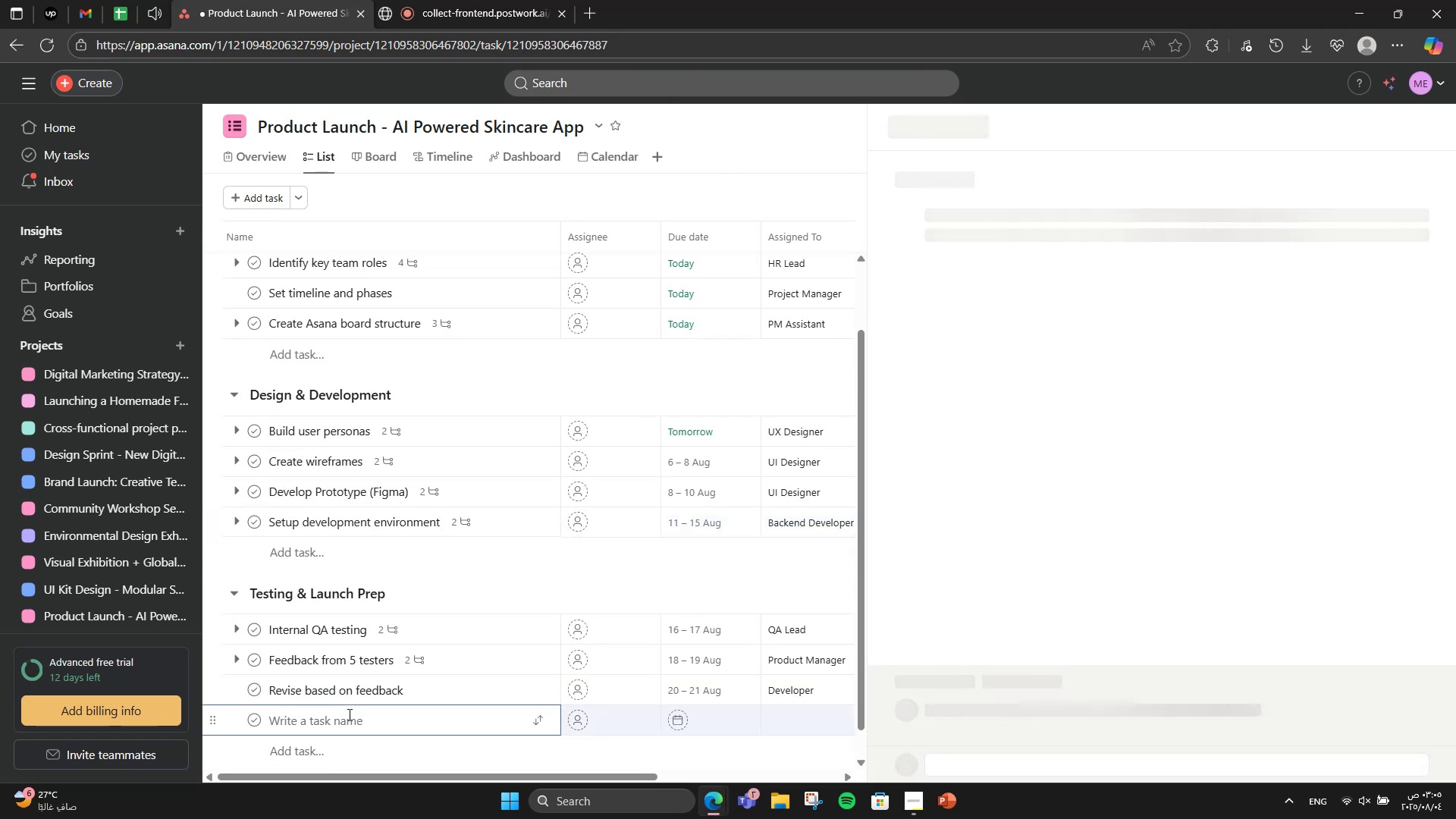 
scroll: coordinate [539, 687], scroll_direction: down, amount: 1.0
 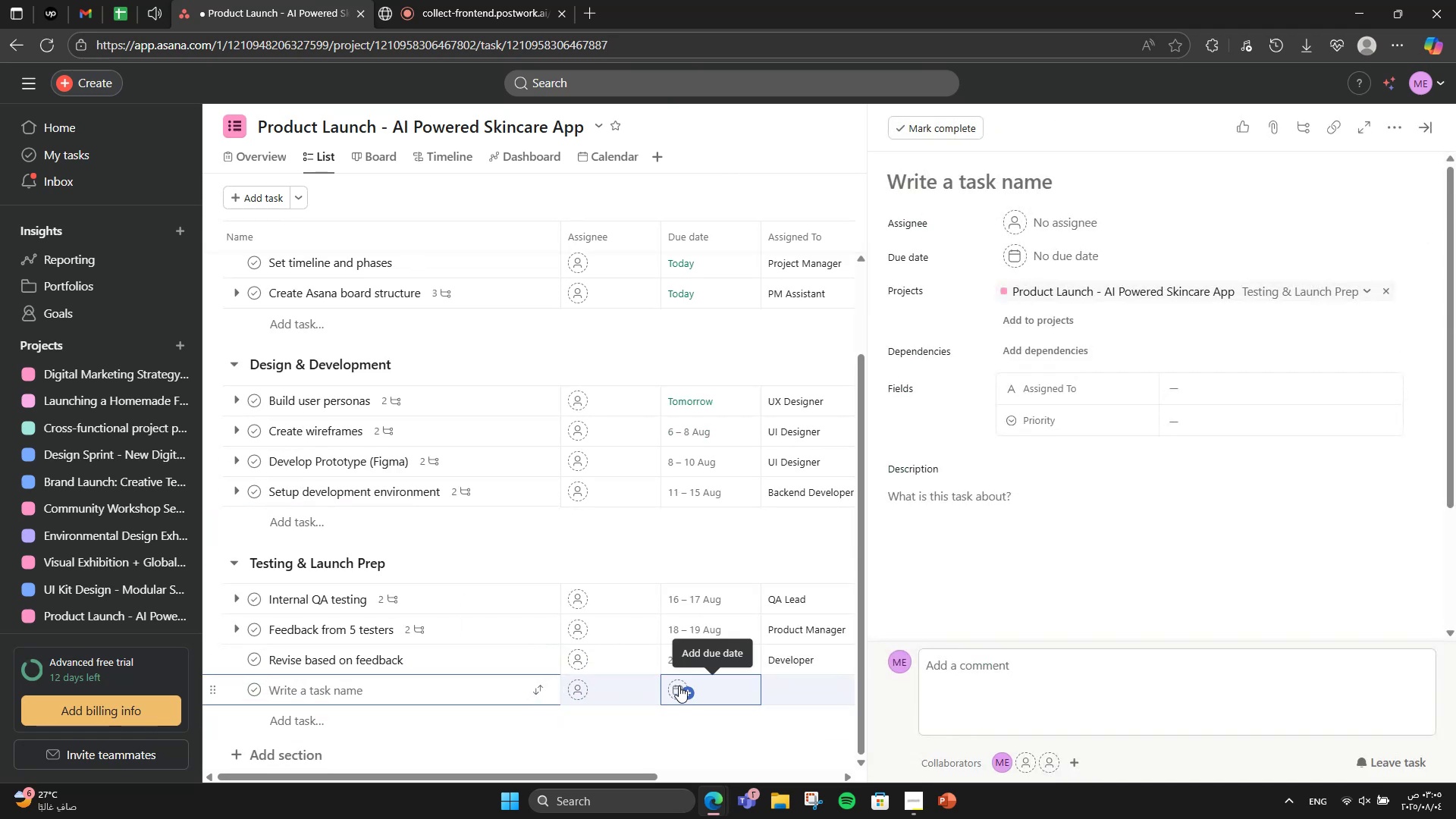 
type(Prepare App store content)
 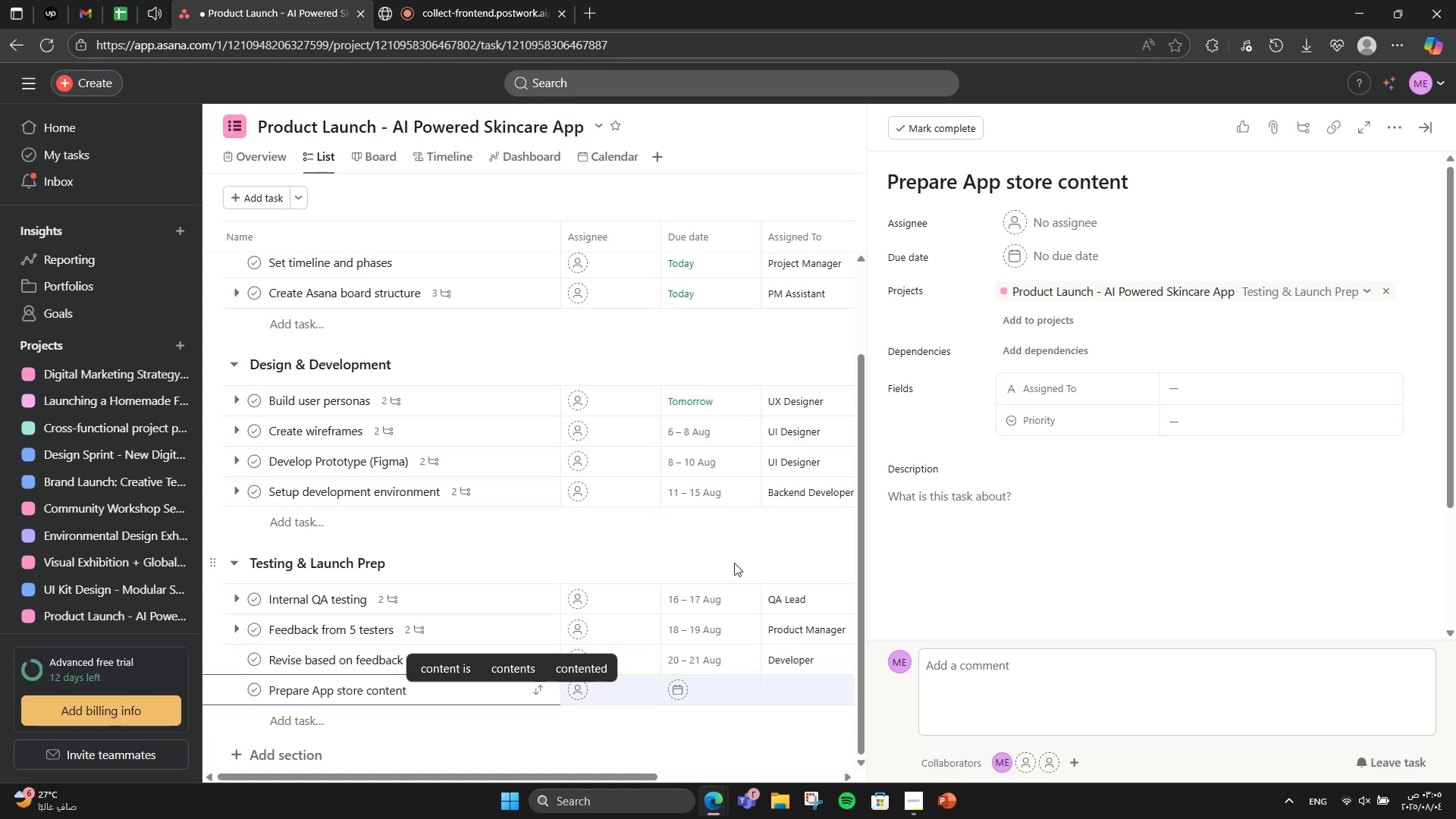 
left_click([710, 676])
 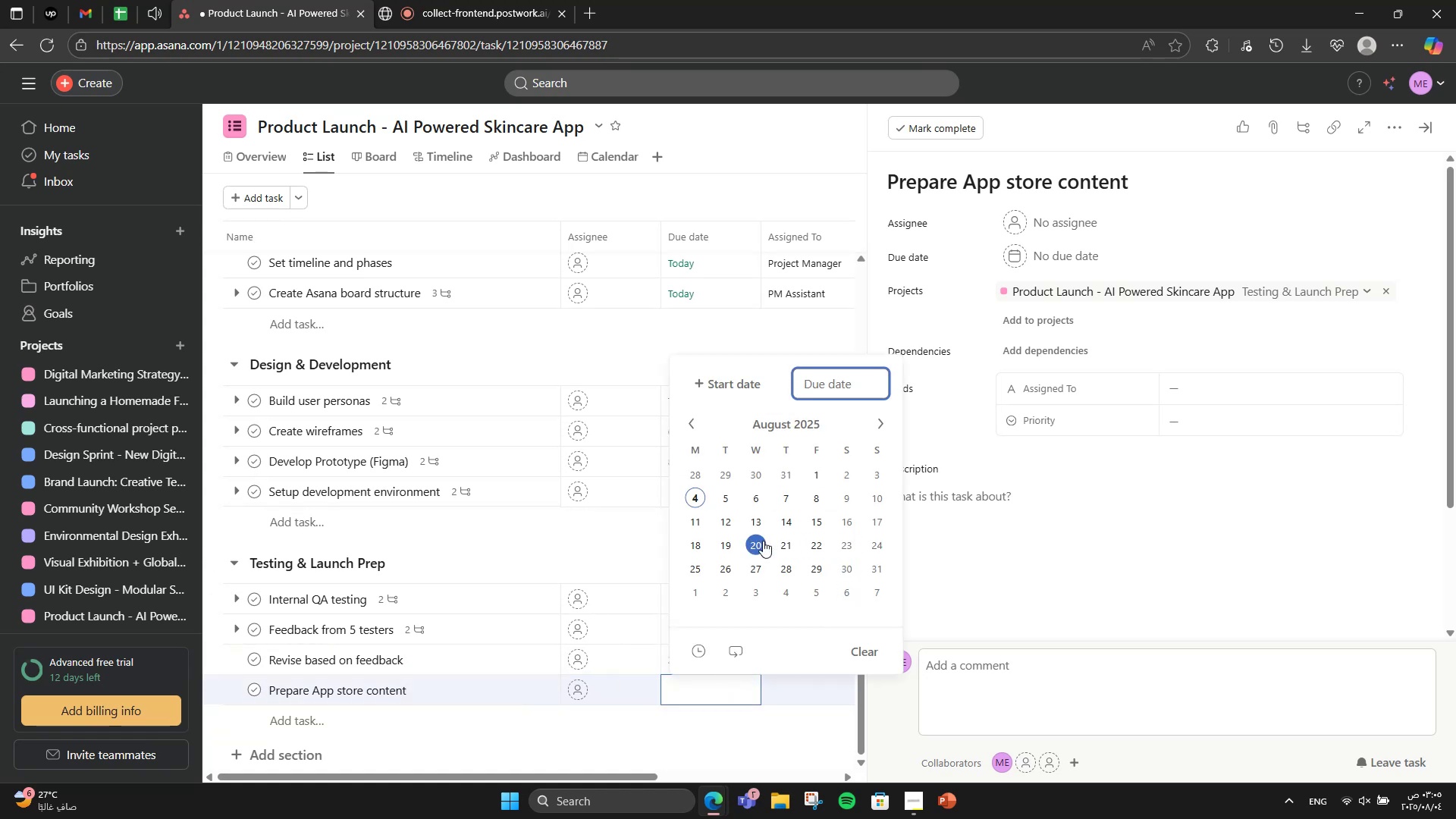 
left_click([731, 375])
 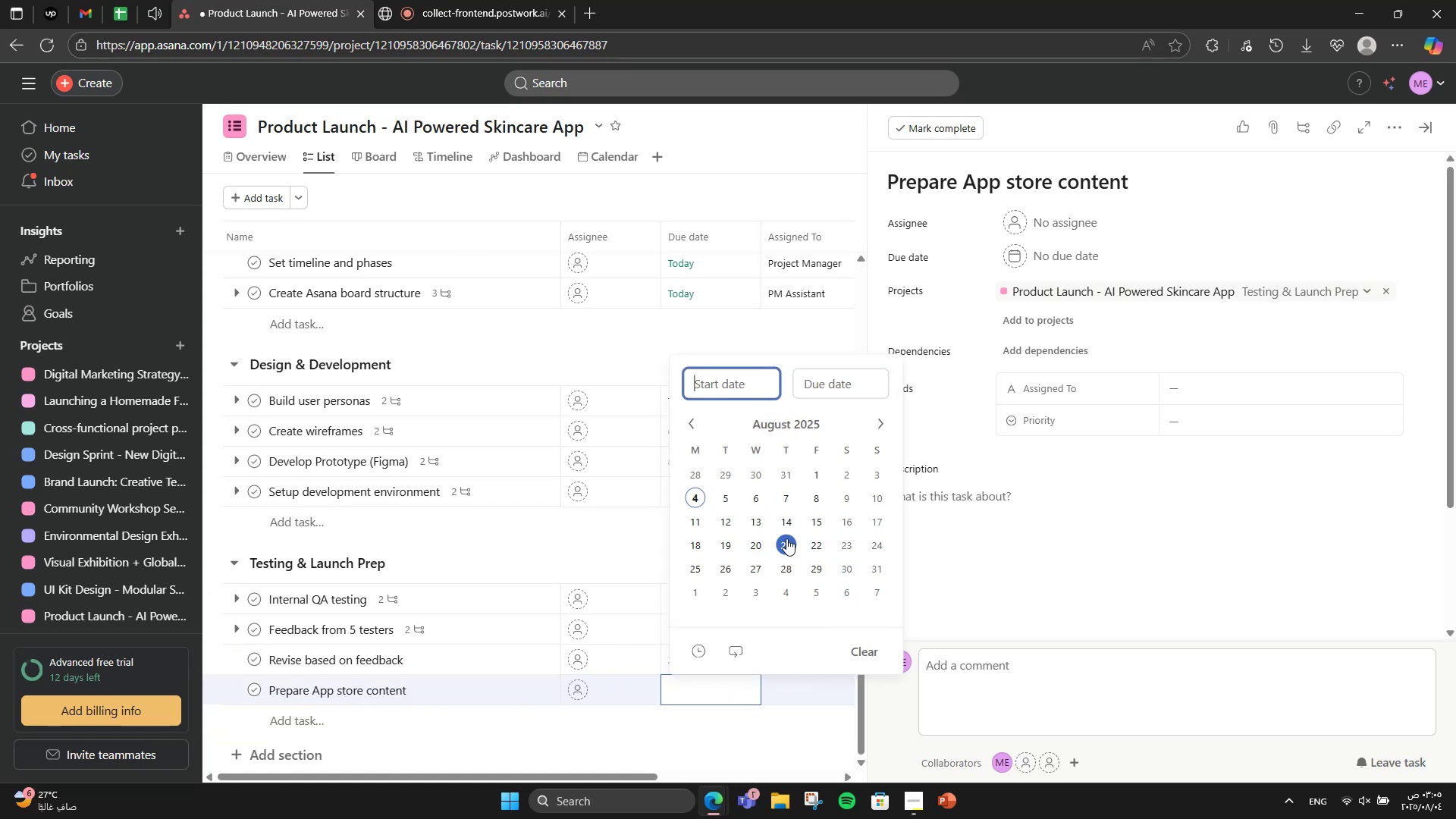 
left_click([783, 538])
 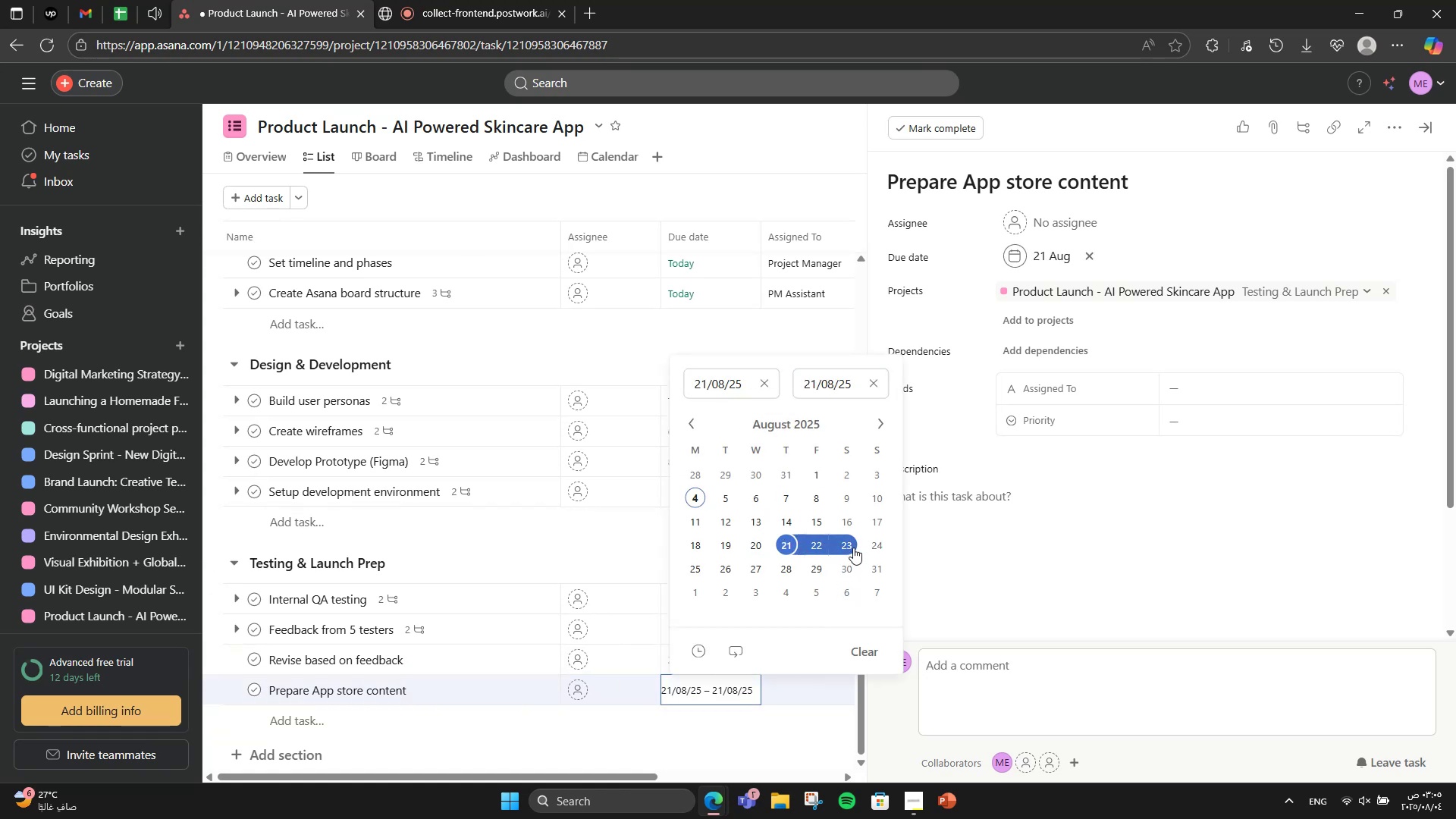 
left_click([853, 548])
 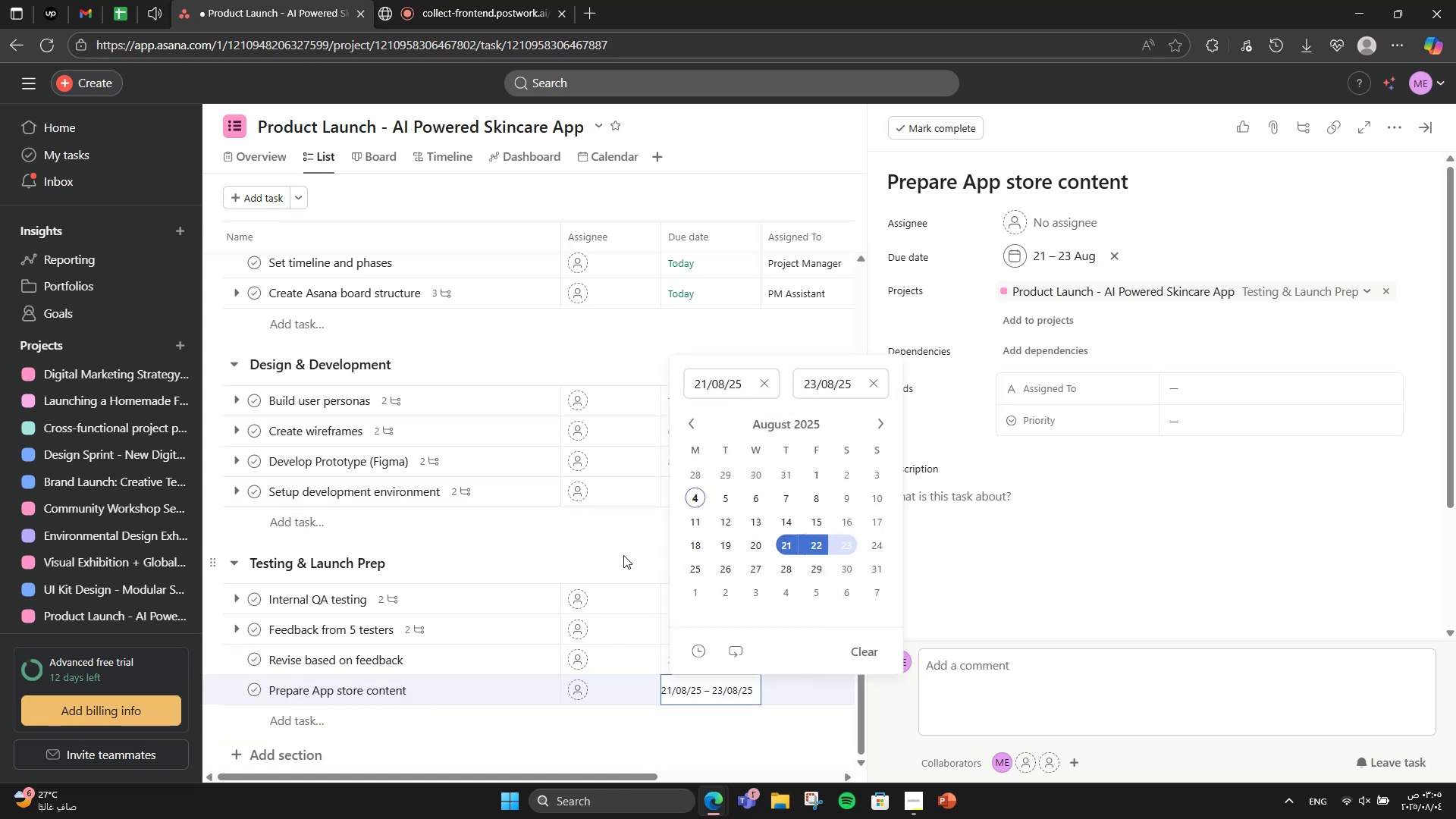 
left_click([623, 555])
 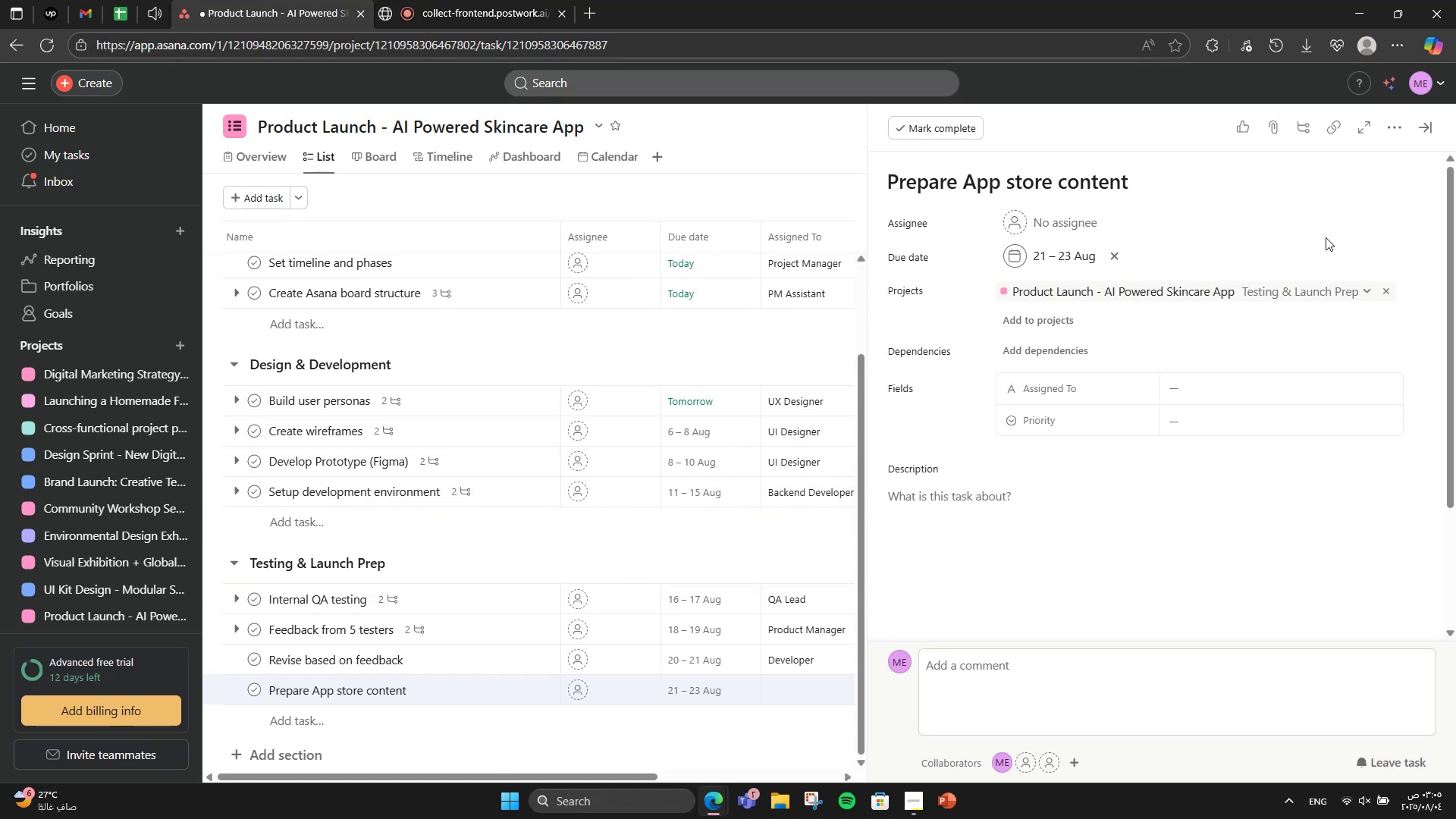 
left_click([1252, 399])
 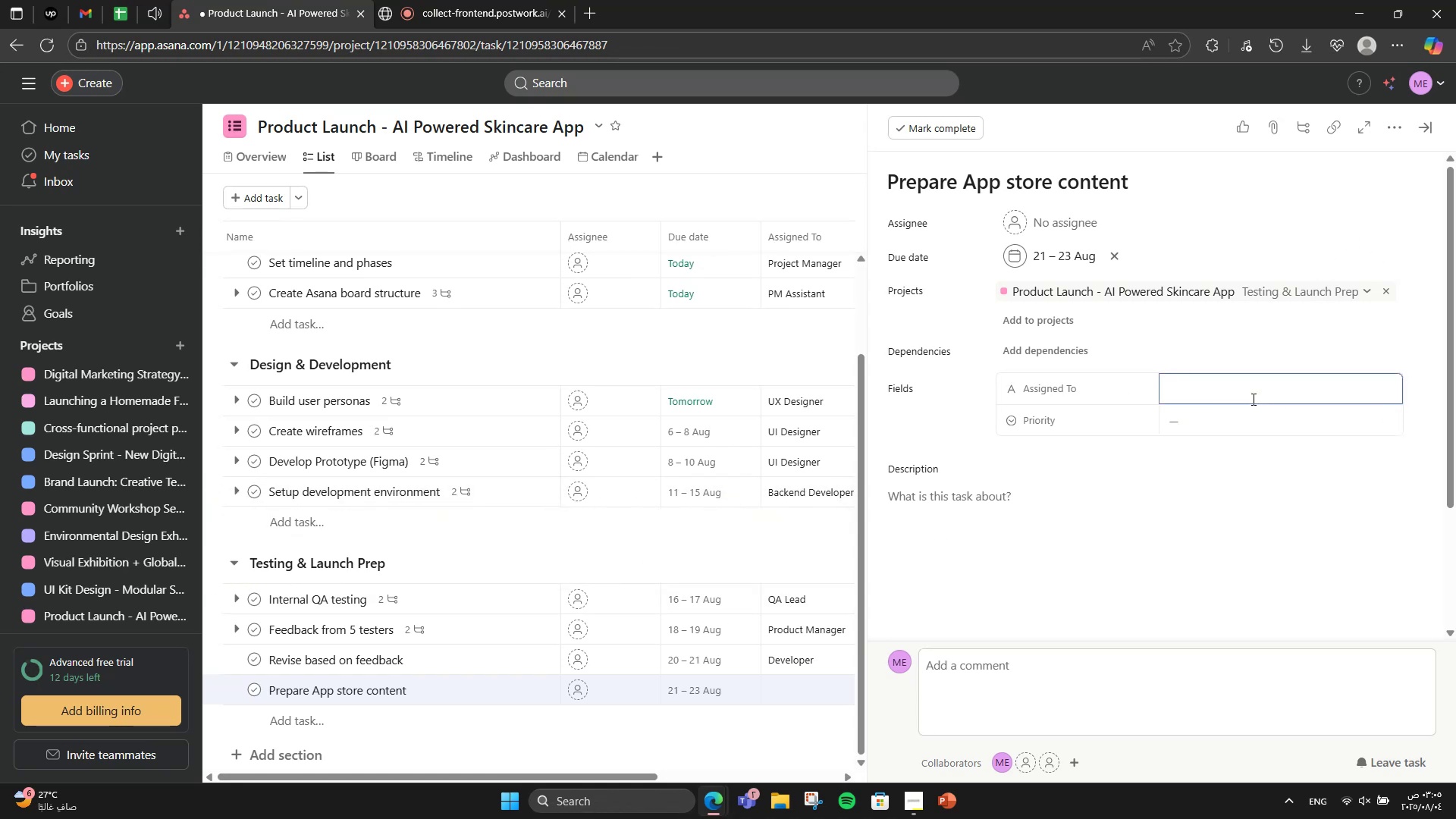 
type(Marketing Lead)
 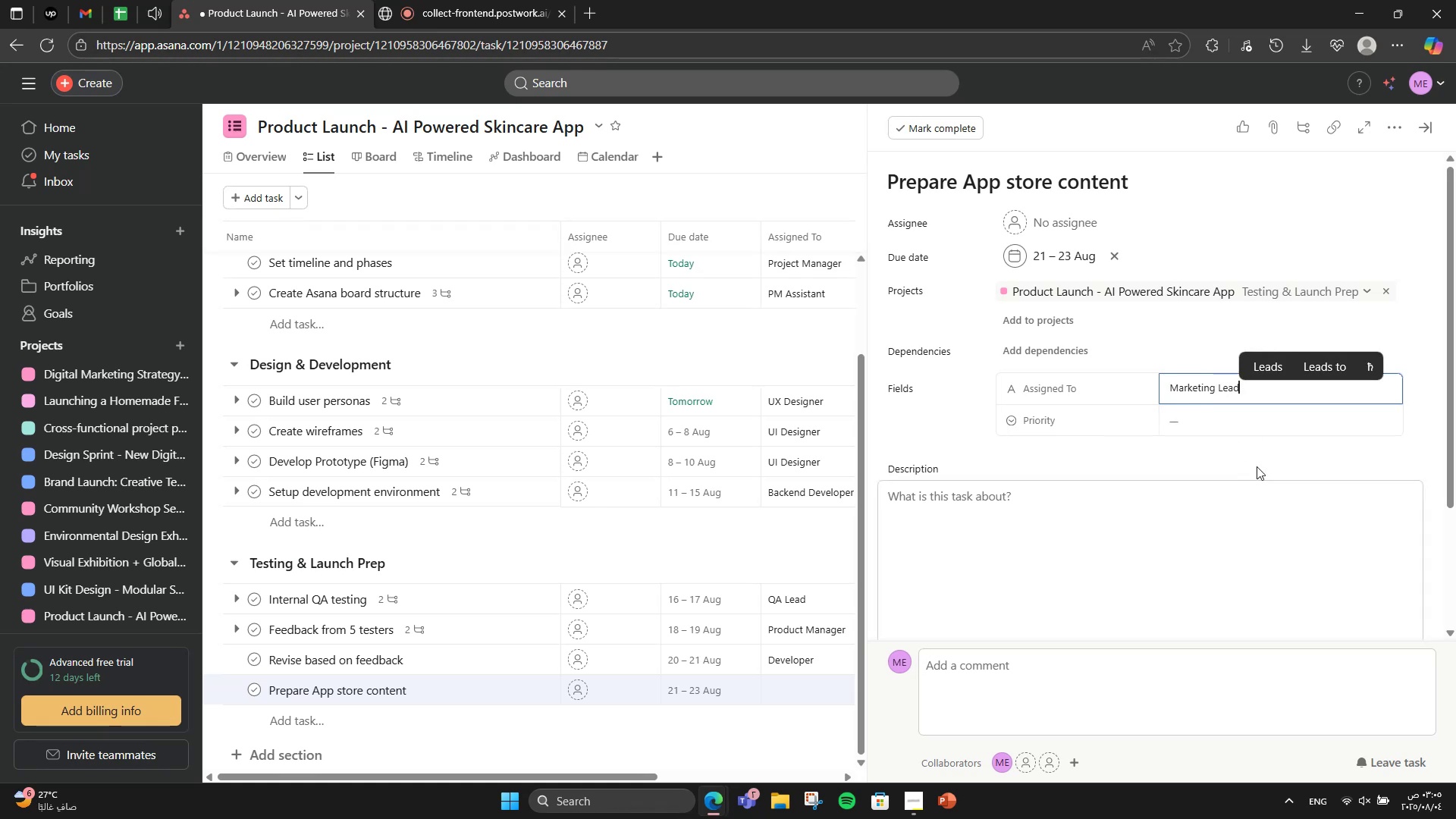 
left_click([1244, 433])
 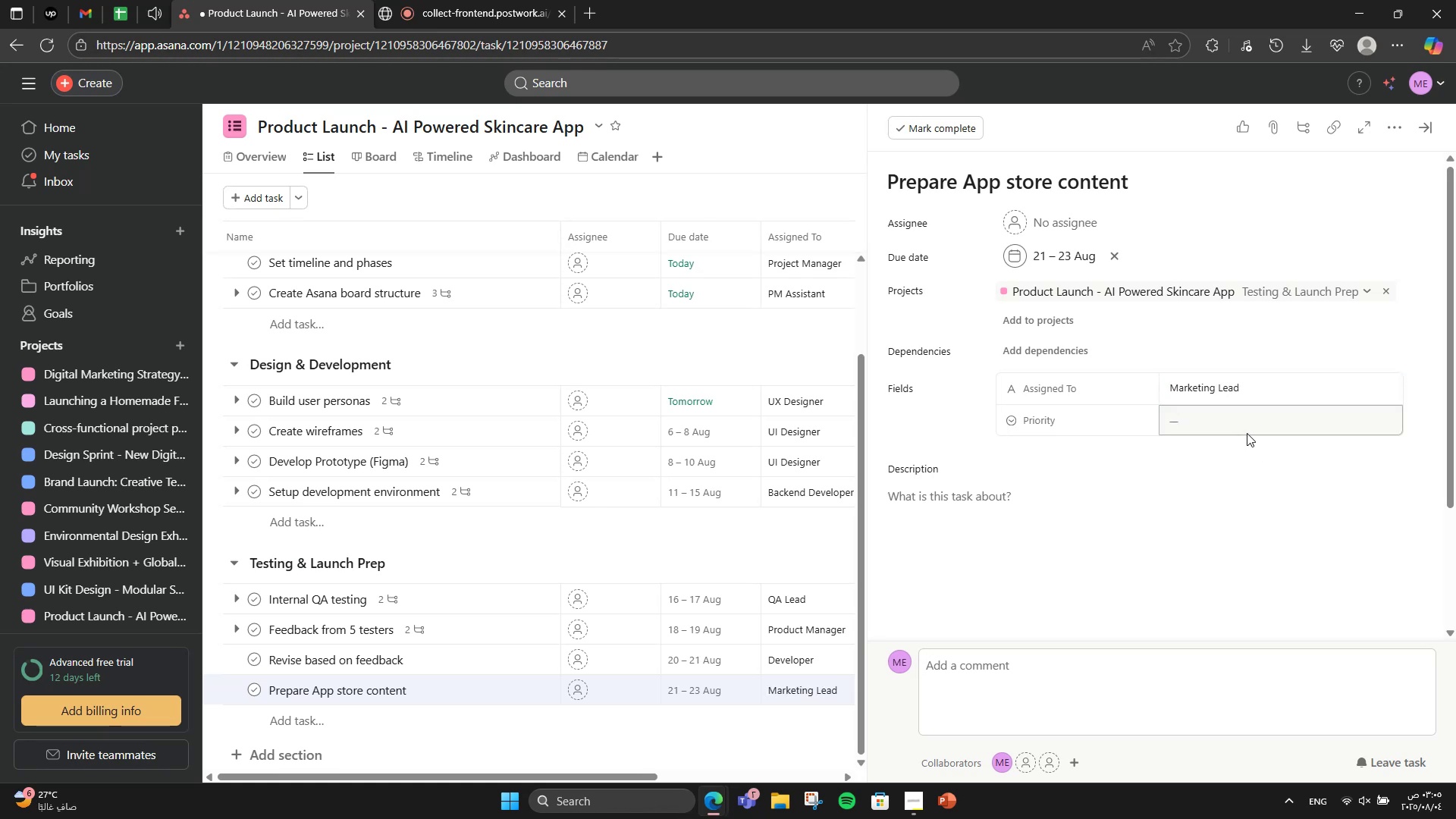 
left_click([1328, 426])
 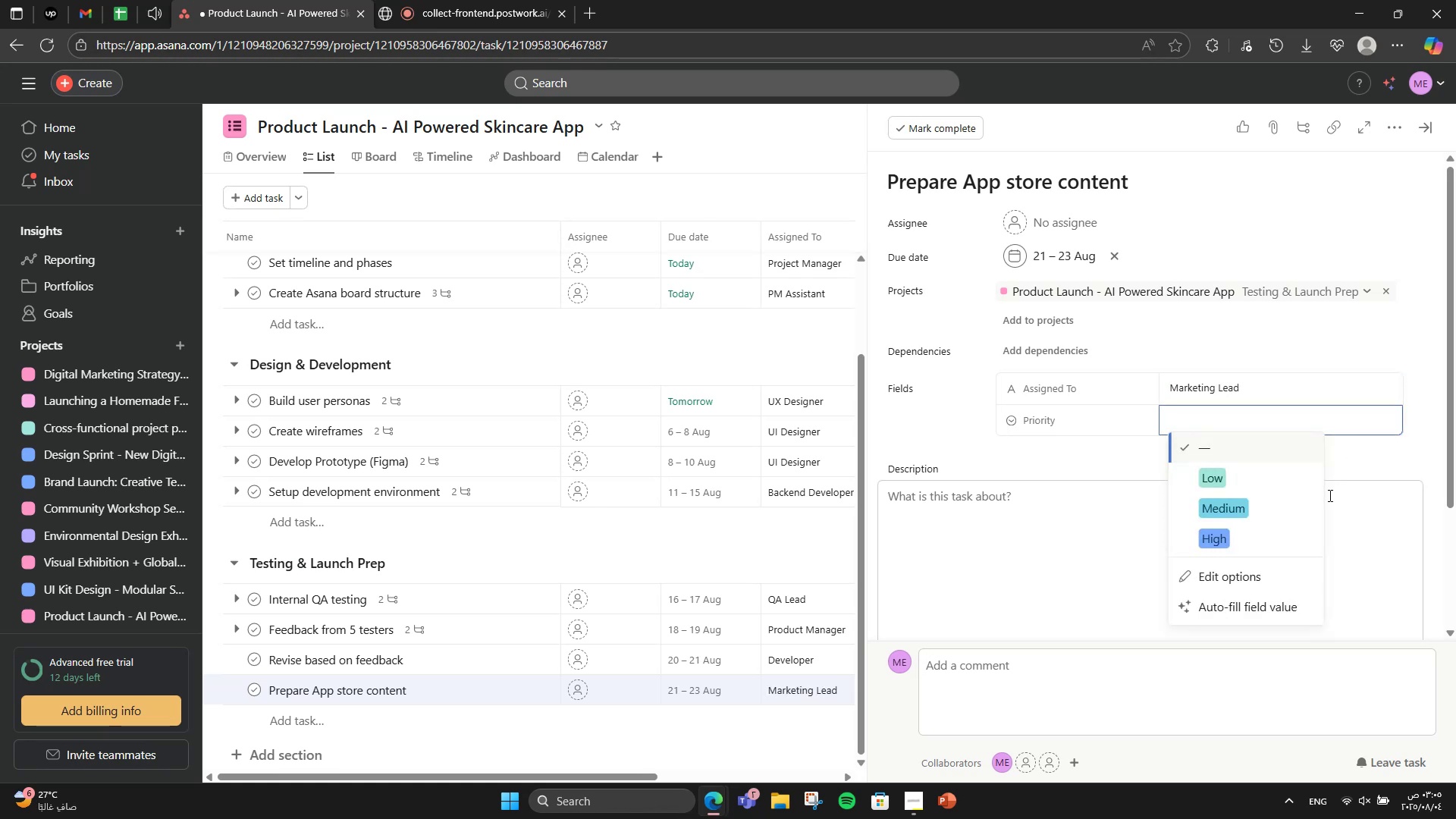 
left_click([1313, 512])
 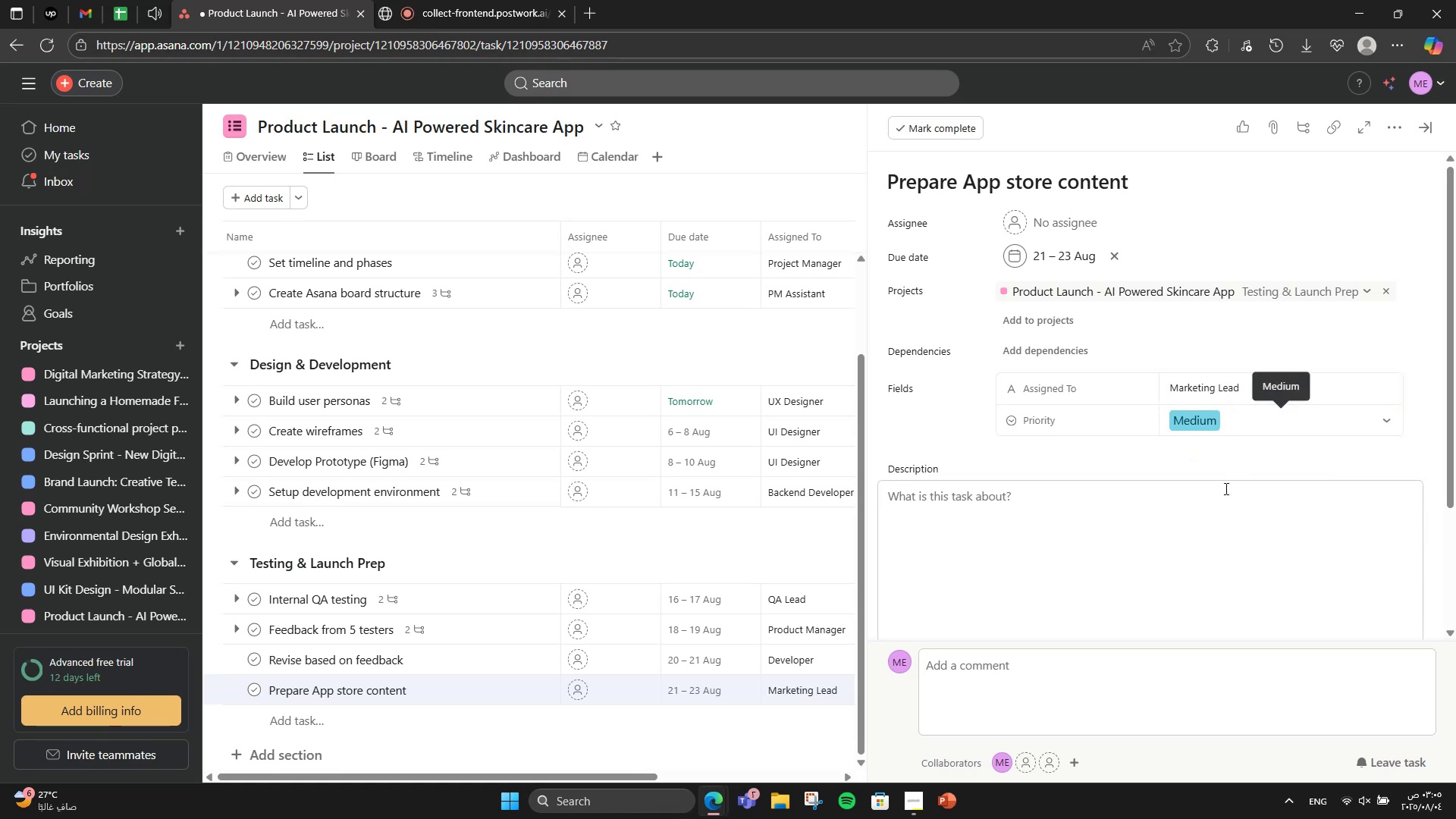 
left_click([1220, 496])
 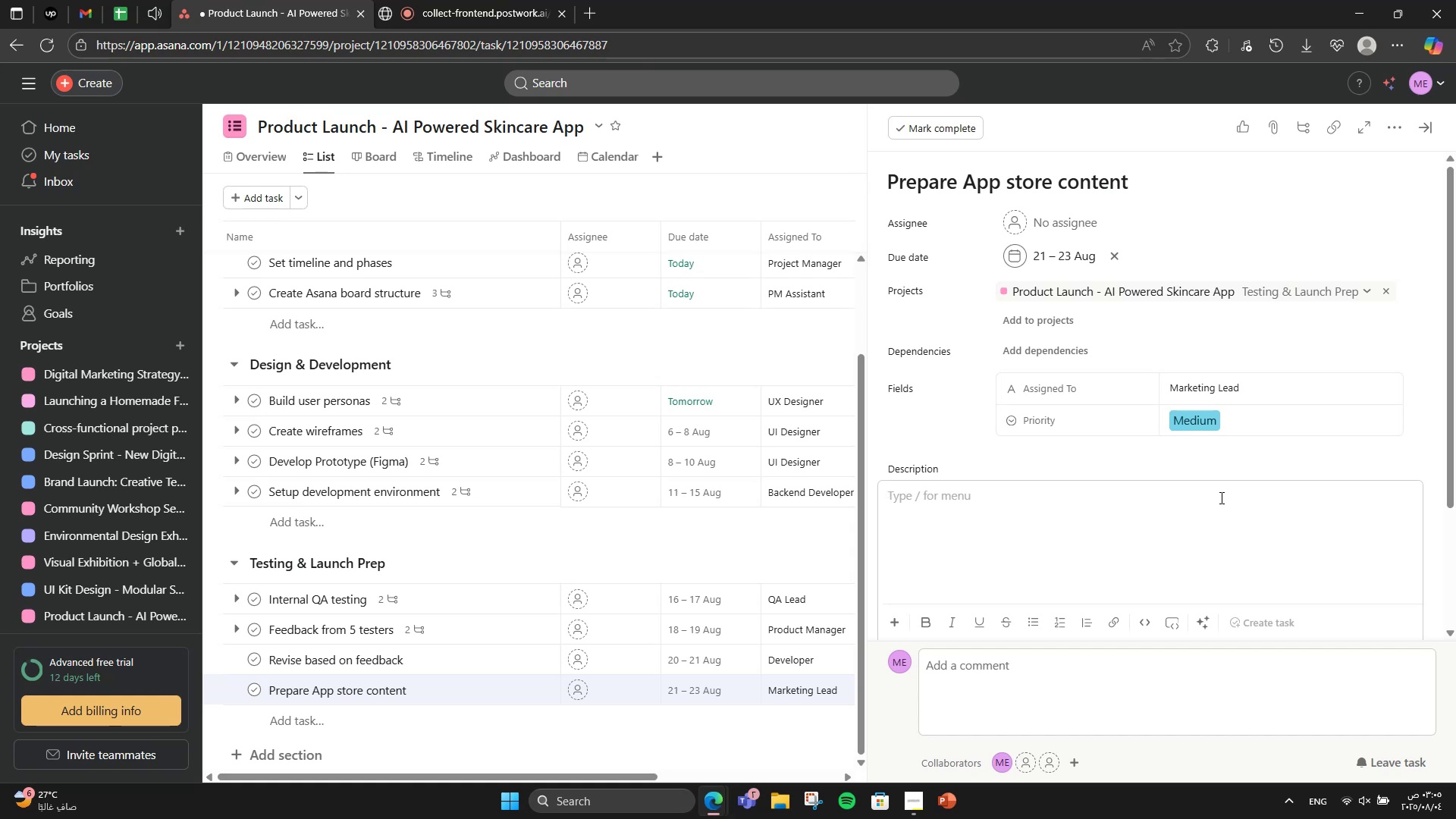 
type(F)
key(Backspace)
type(Finaliza )
key(Backspace)
key(Backspace)
type(e materials for launch.)
 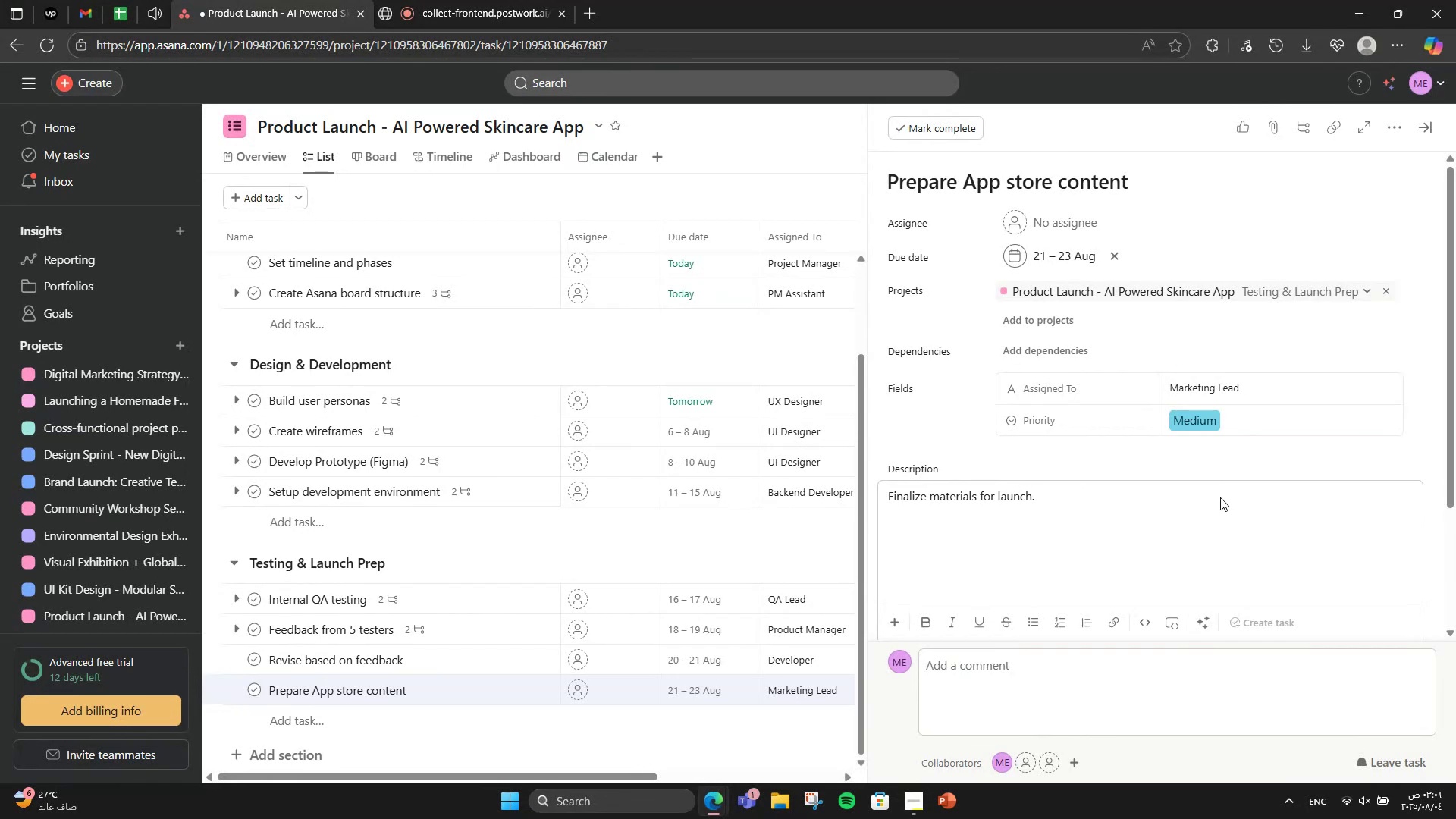 
scroll: coordinate [1158, 601], scroll_direction: down, amount: 3.0
 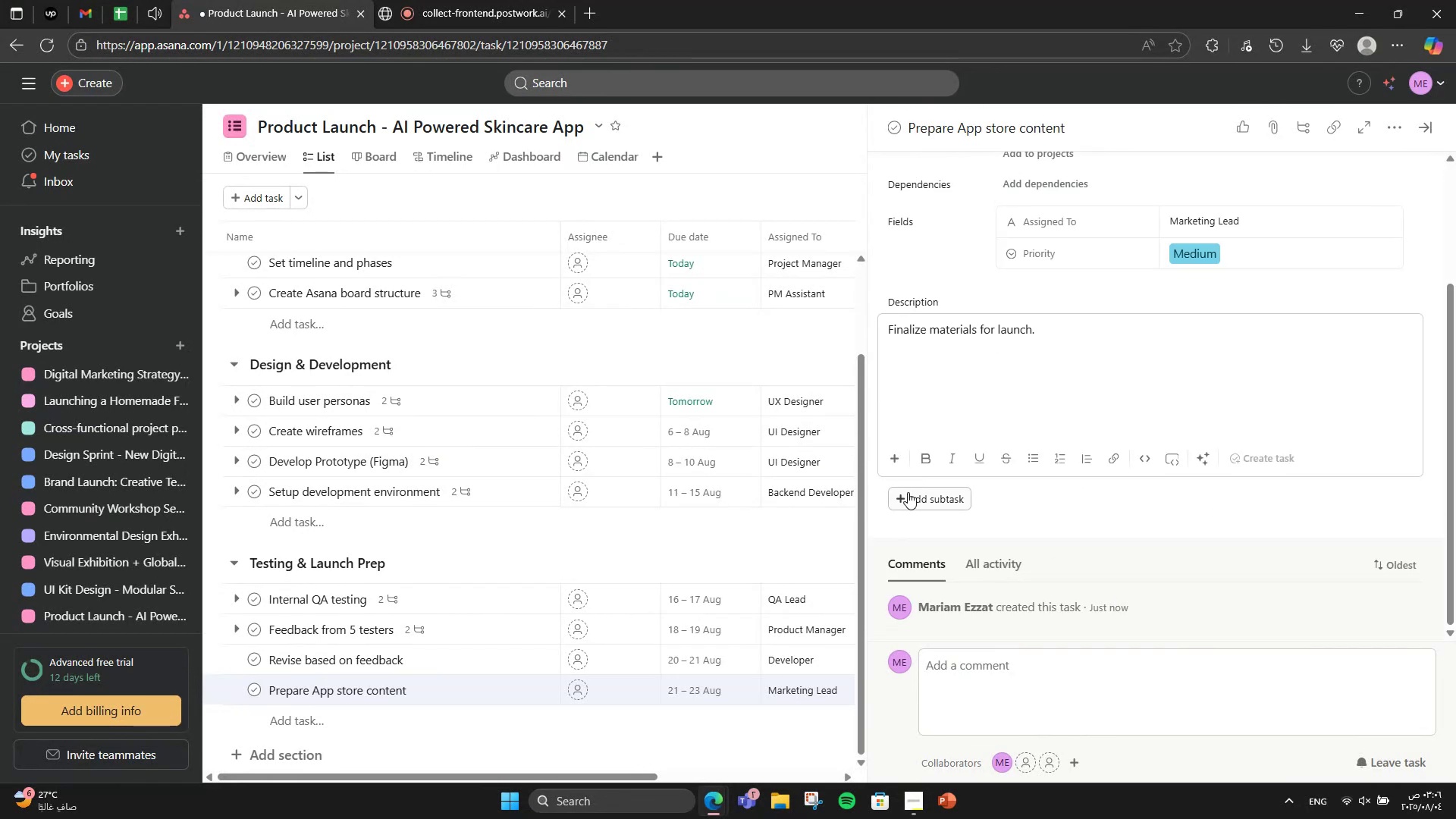 
left_click([908, 492])
 